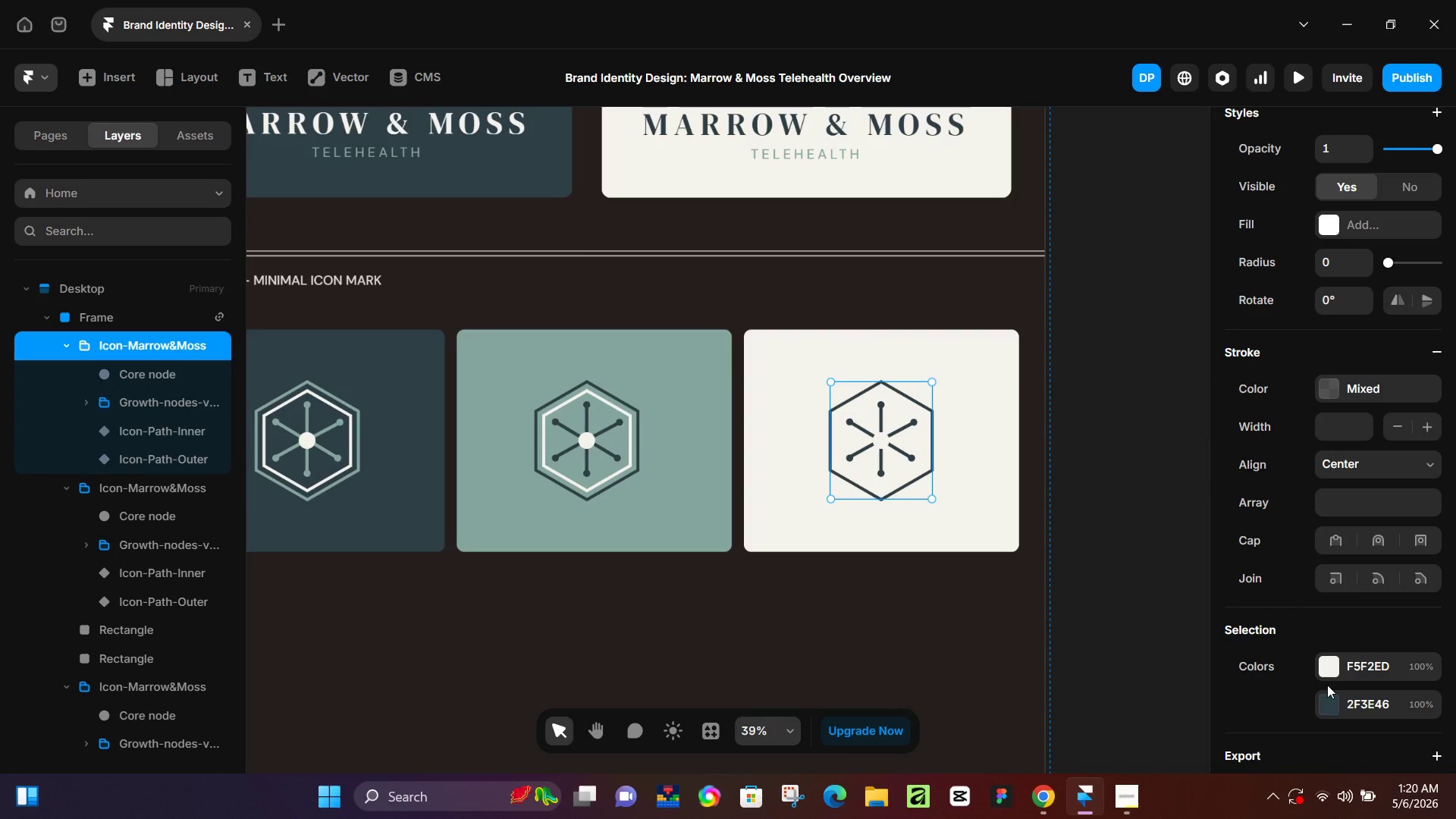 
left_click([1326, 670])
 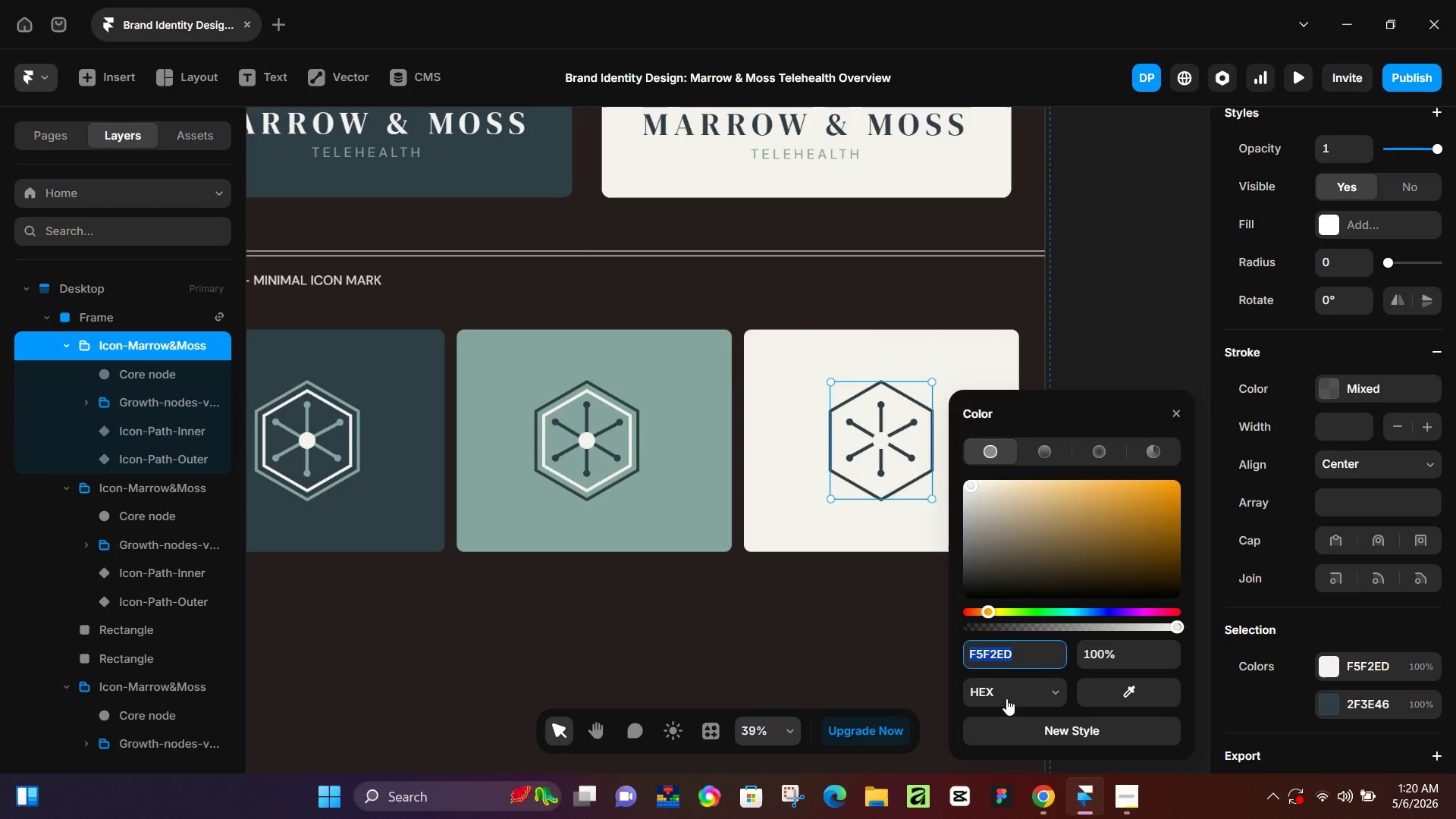 
left_click_drag(start_coordinate=[1131, 692], to_coordinate=[633, 501])
 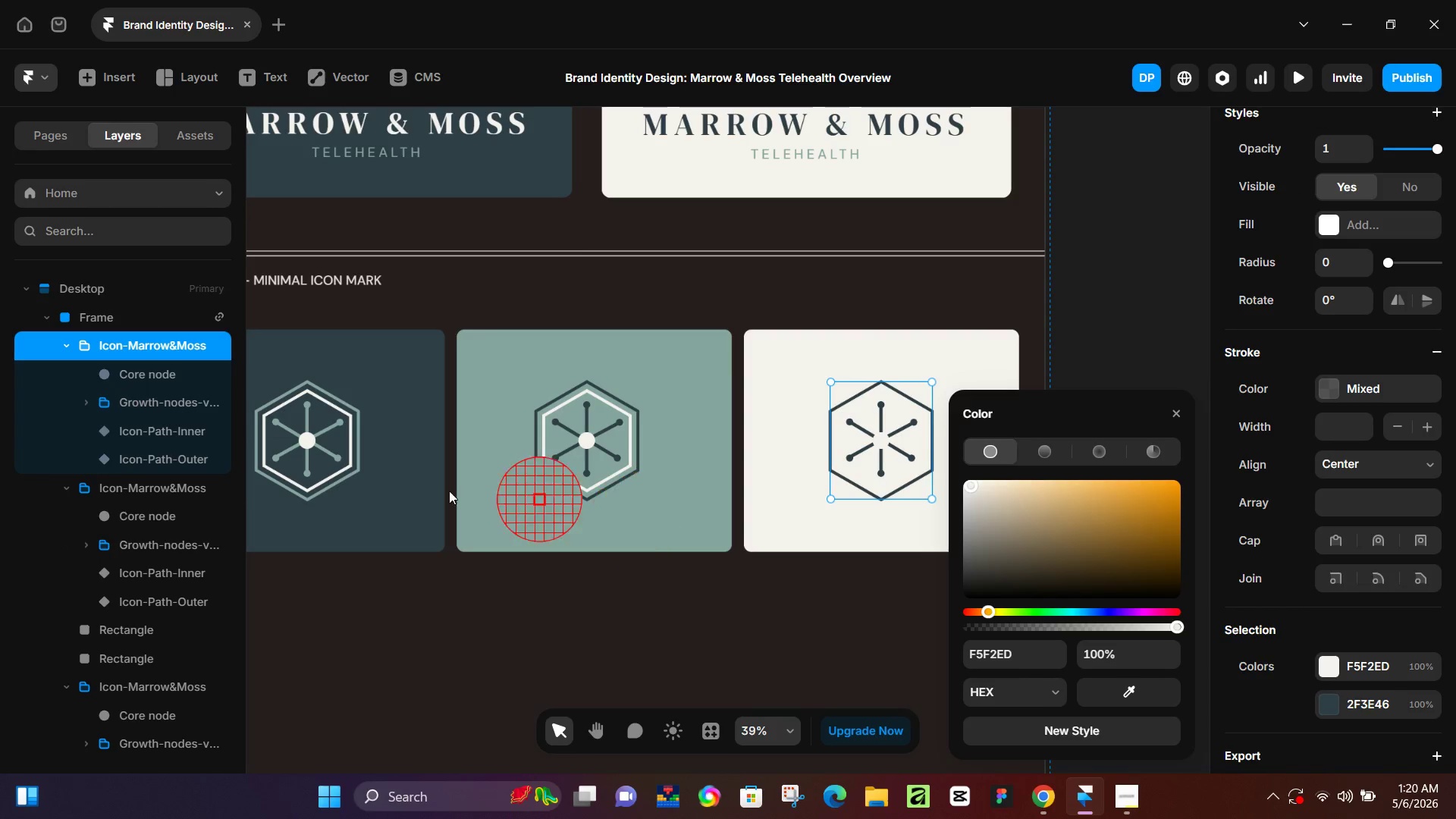 
left_click([386, 488])
 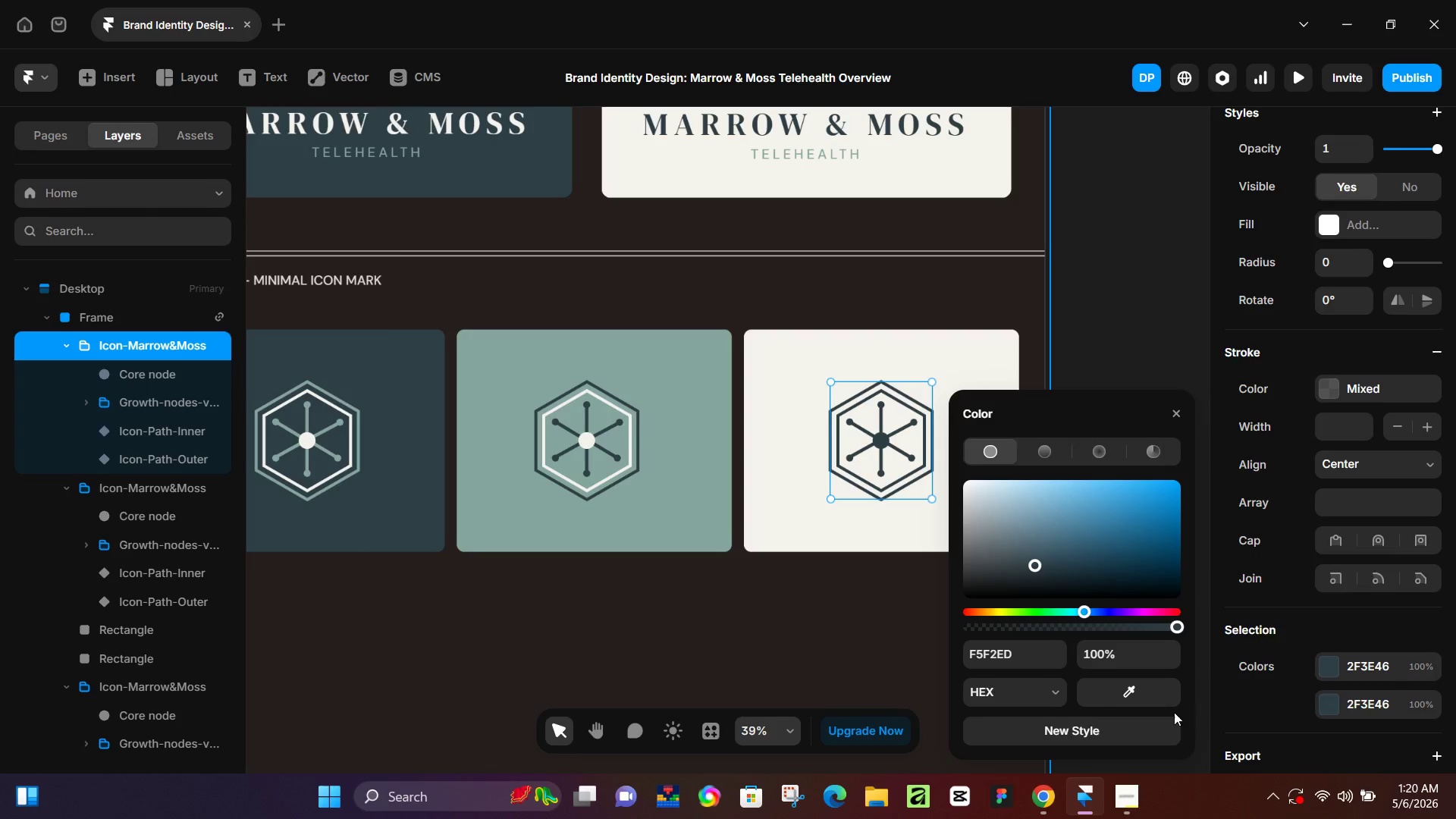 
left_click_drag(start_coordinate=[1119, 699], to_coordinate=[701, 510])
 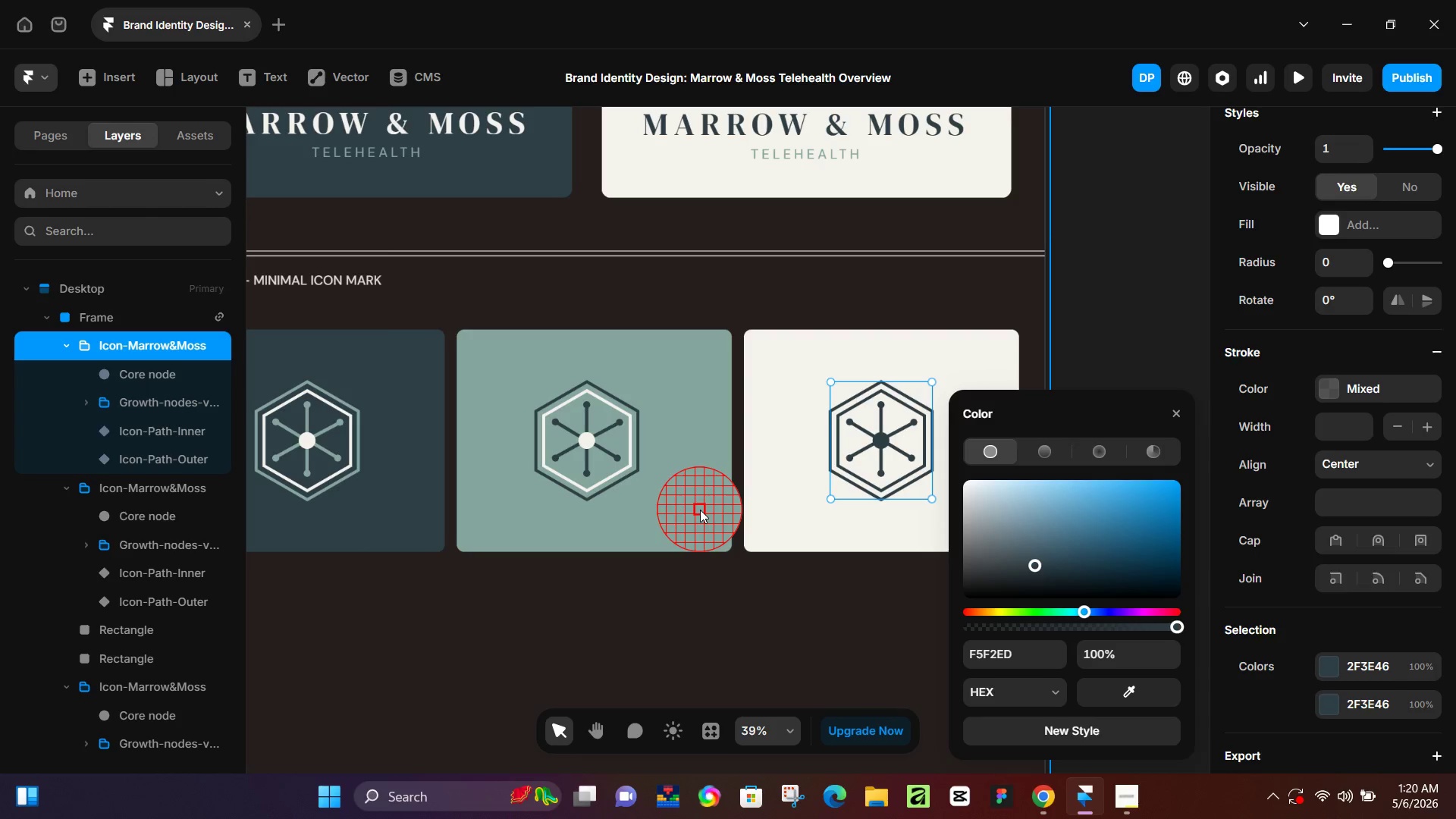 
left_click([700, 510])
 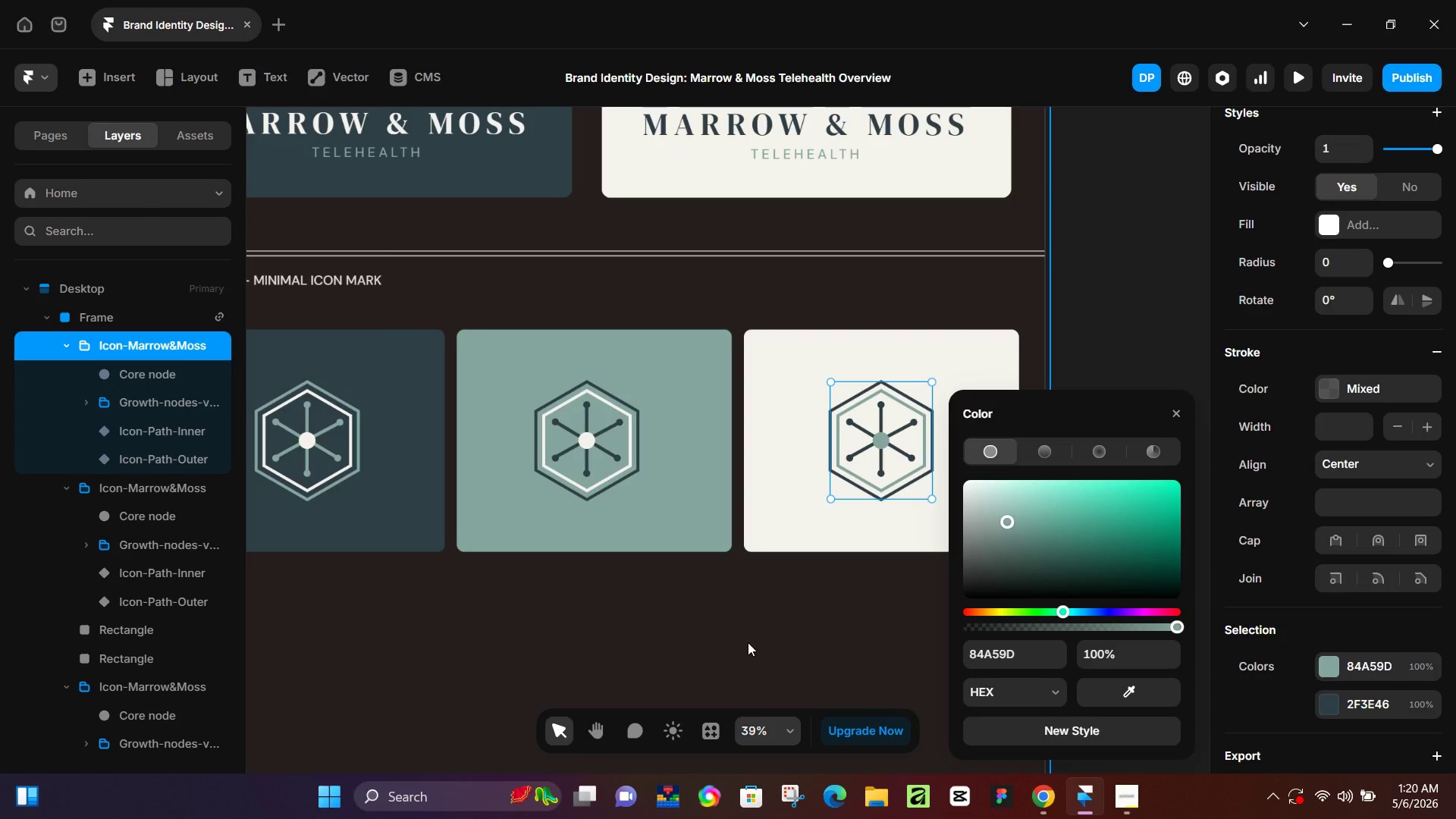 
wait(14.48)
 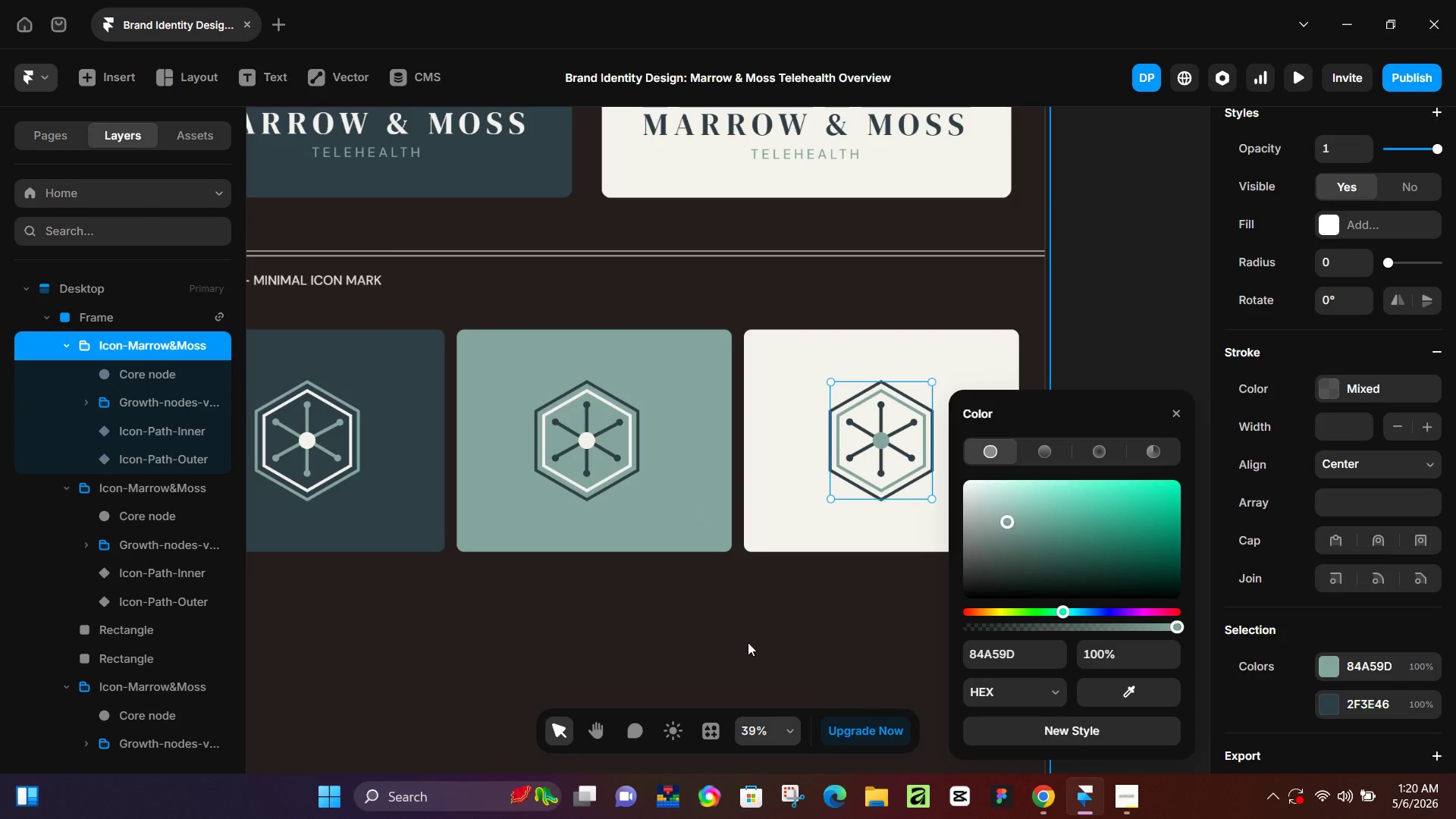 
hold_key(key=ControlLeft, duration=1.52)
 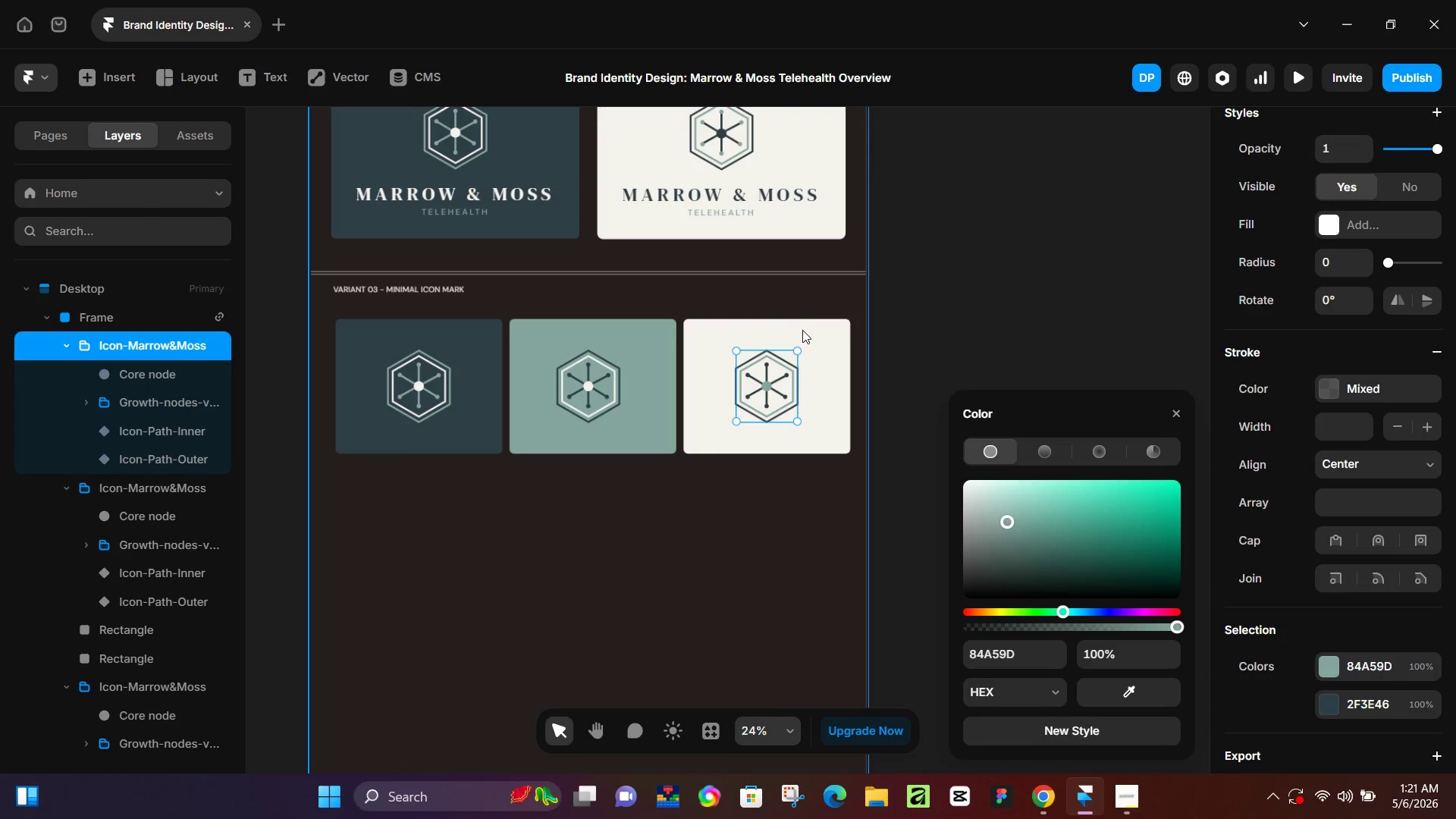 
hold_key(key=ControlLeft, duration=1.08)
 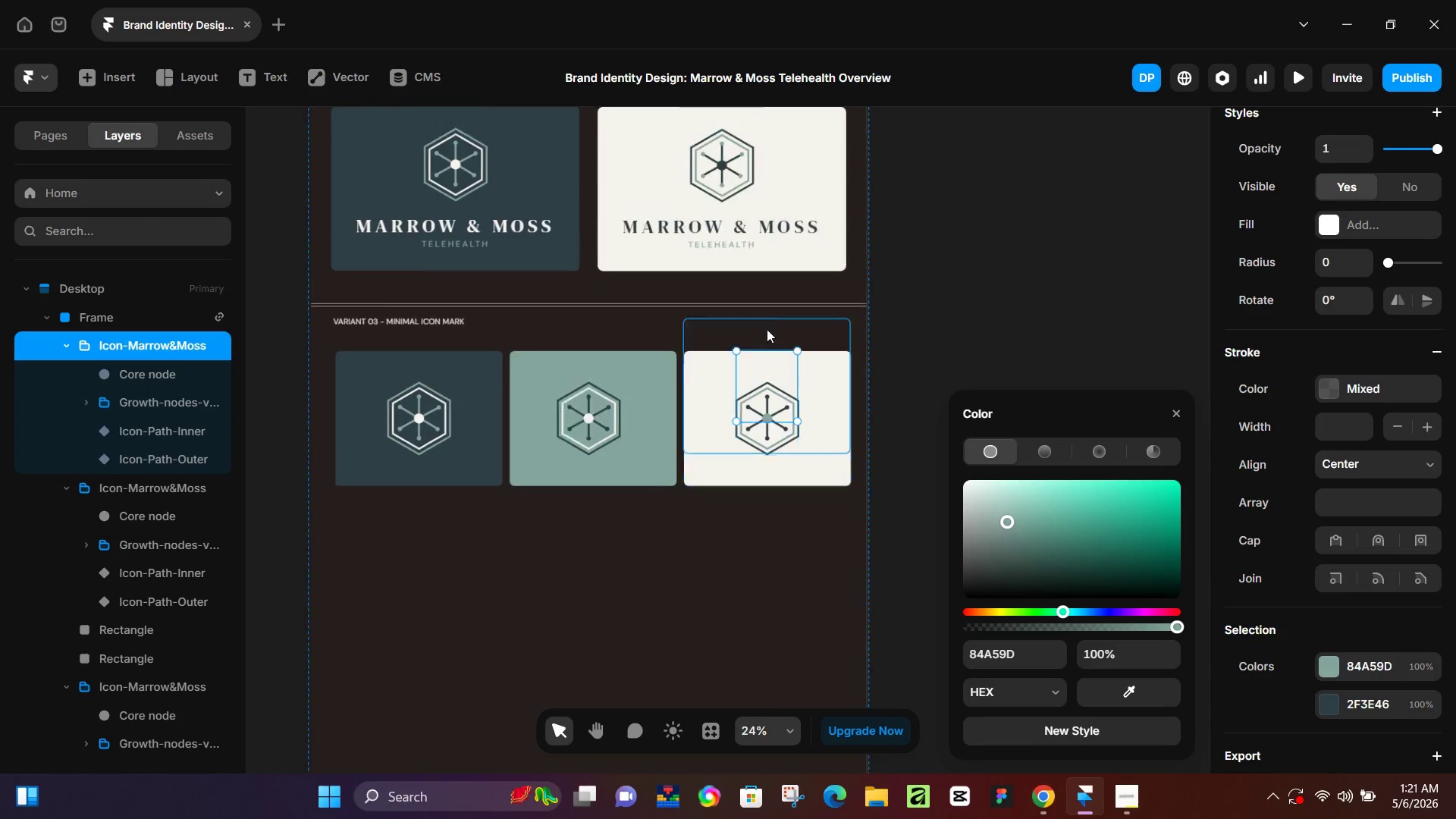 
scroll: coordinate [718, 314], scroll_direction: down, amount: 5.0
 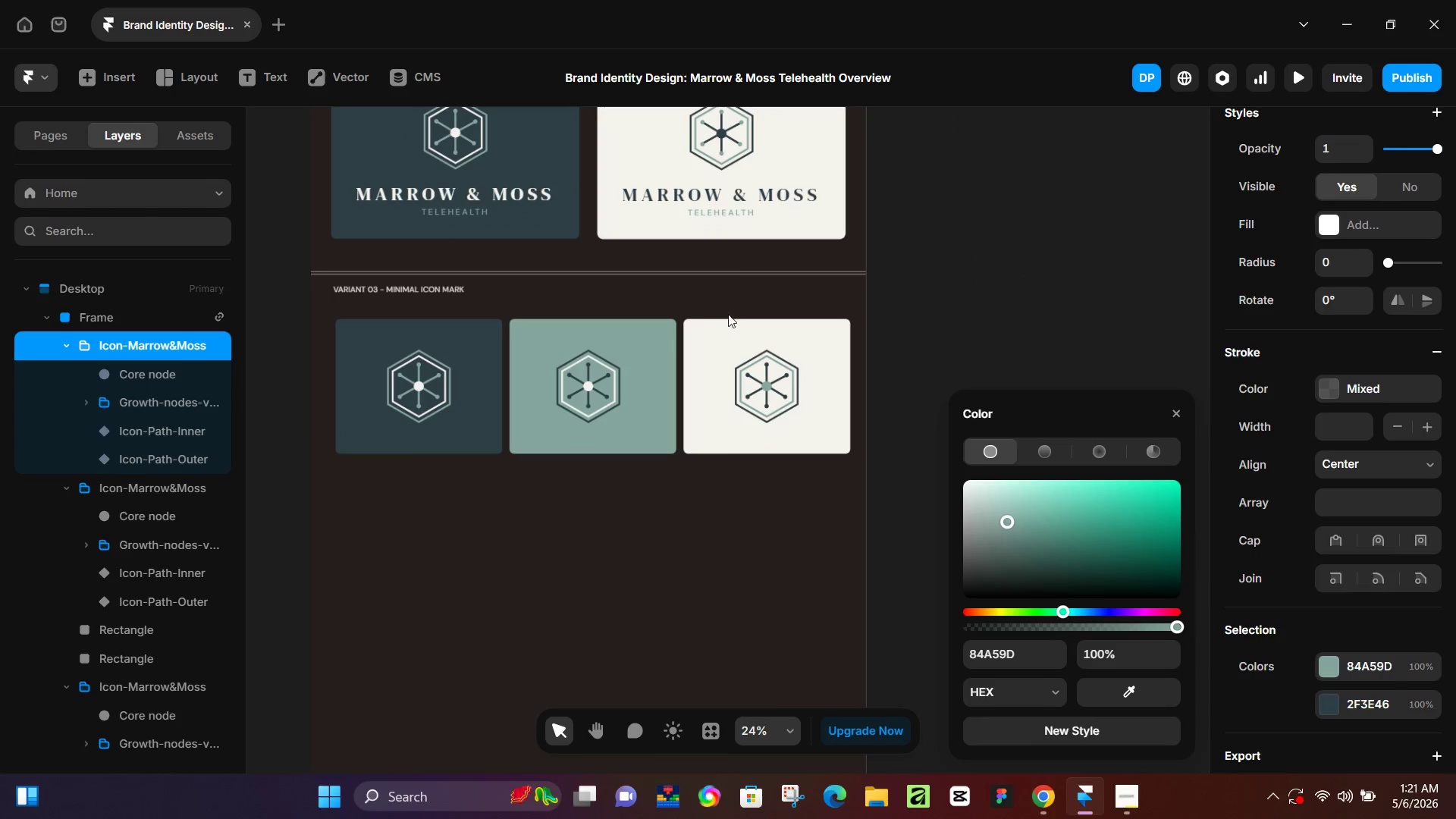 
scroll: coordinate [767, 329], scroll_direction: up, amount: 3.0
 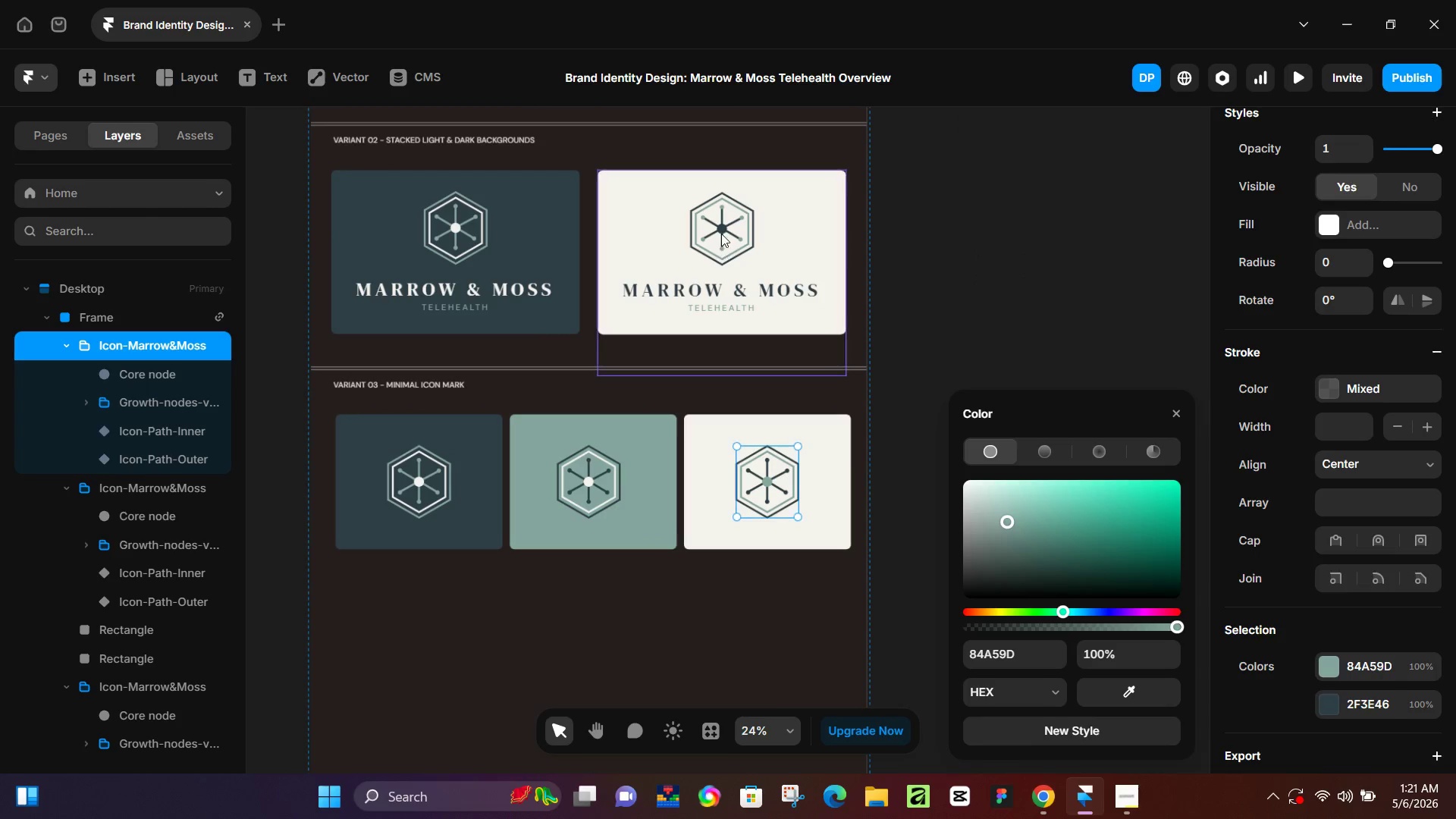 
left_click([721, 228])
 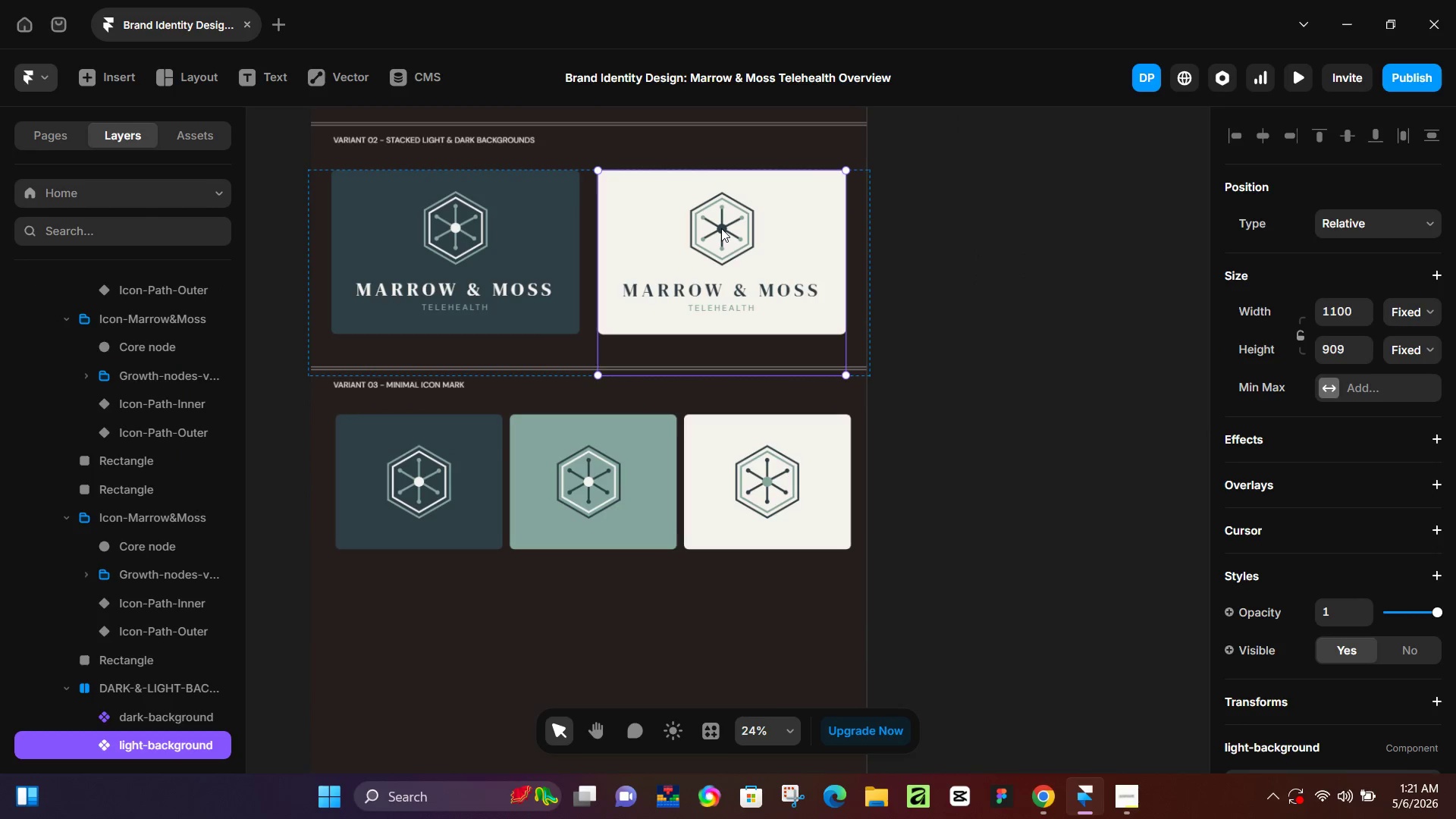 
double_click([721, 228])
 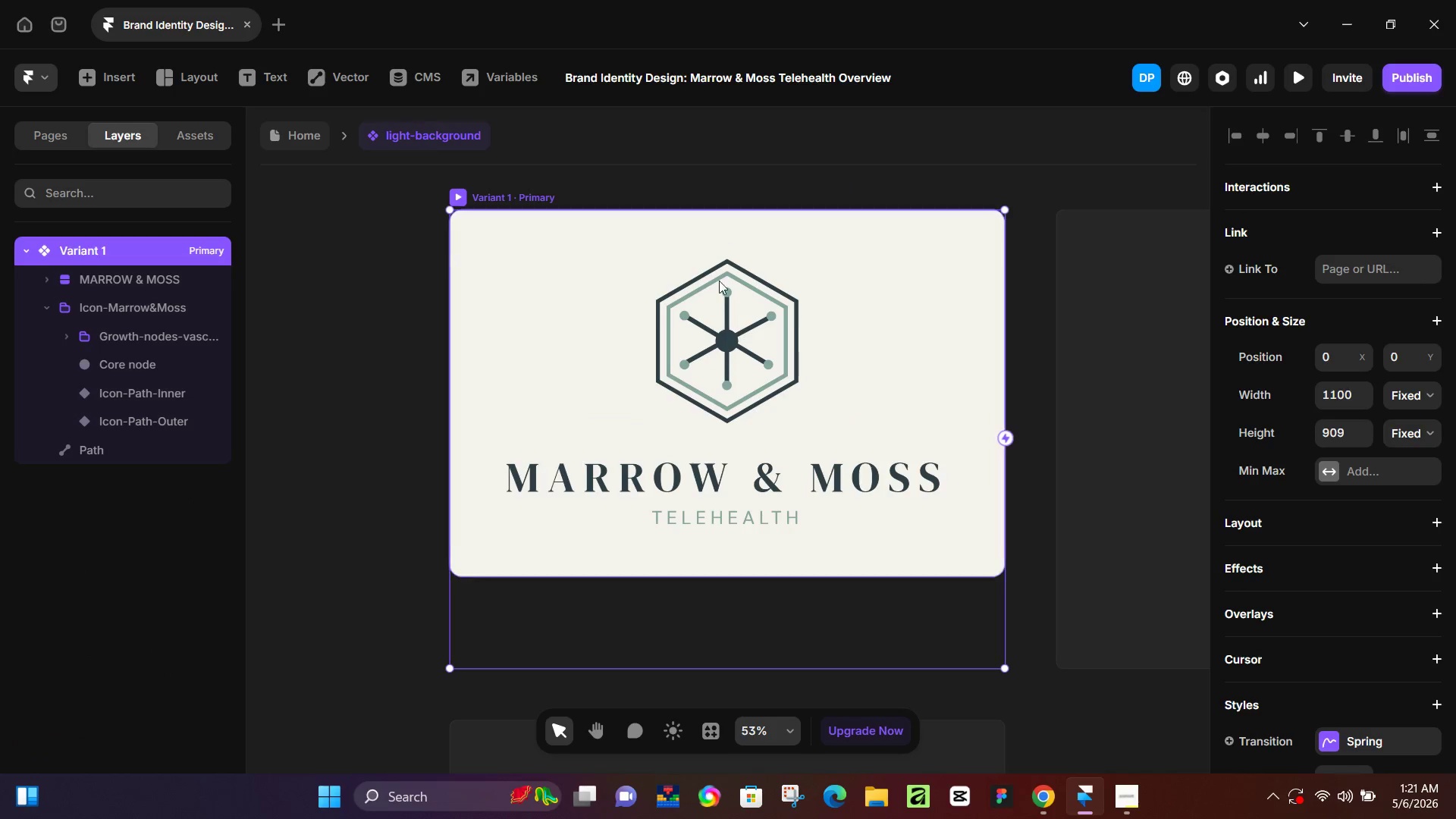 
left_click([717, 302])
 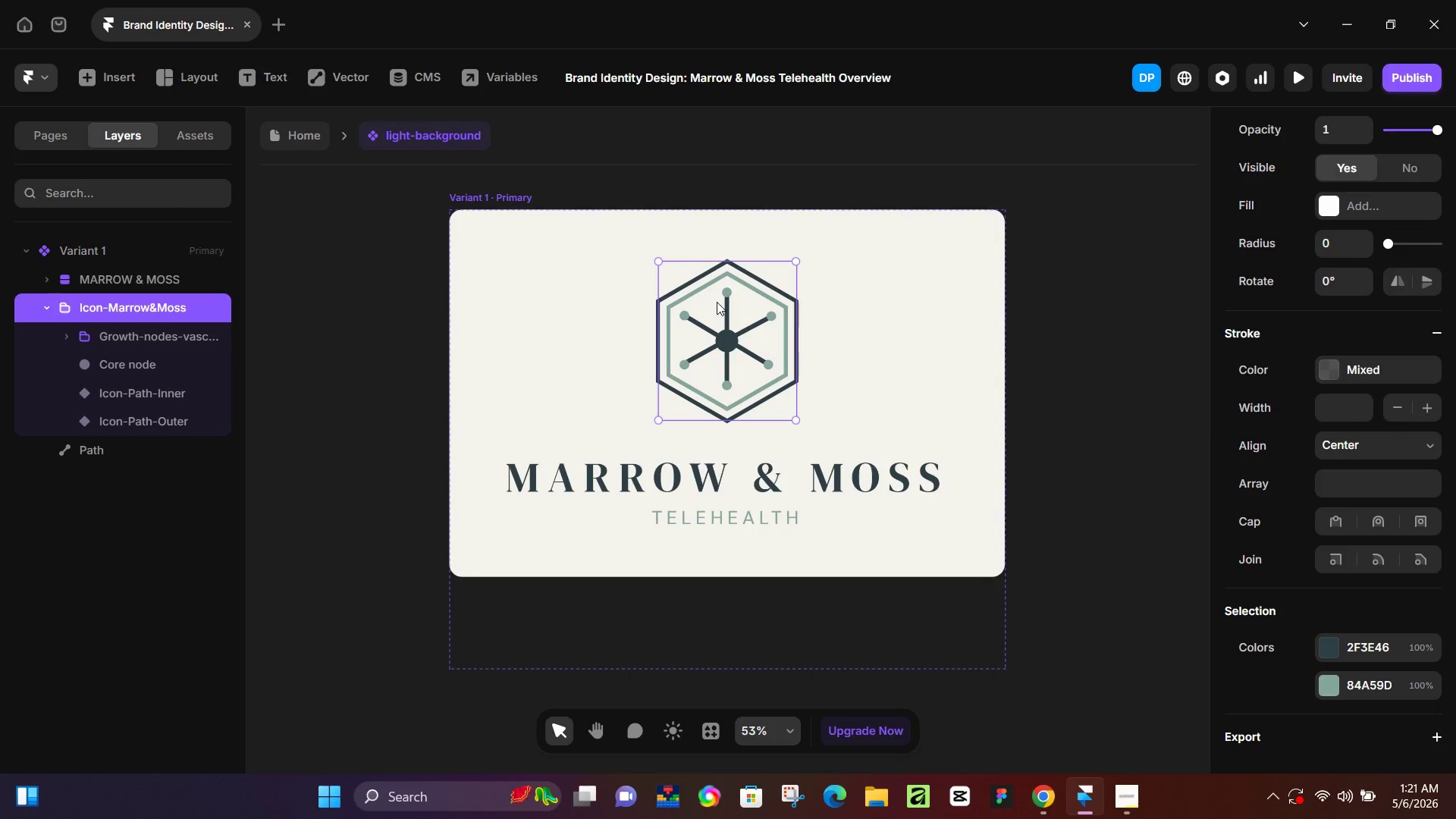 
key(Control+C)
 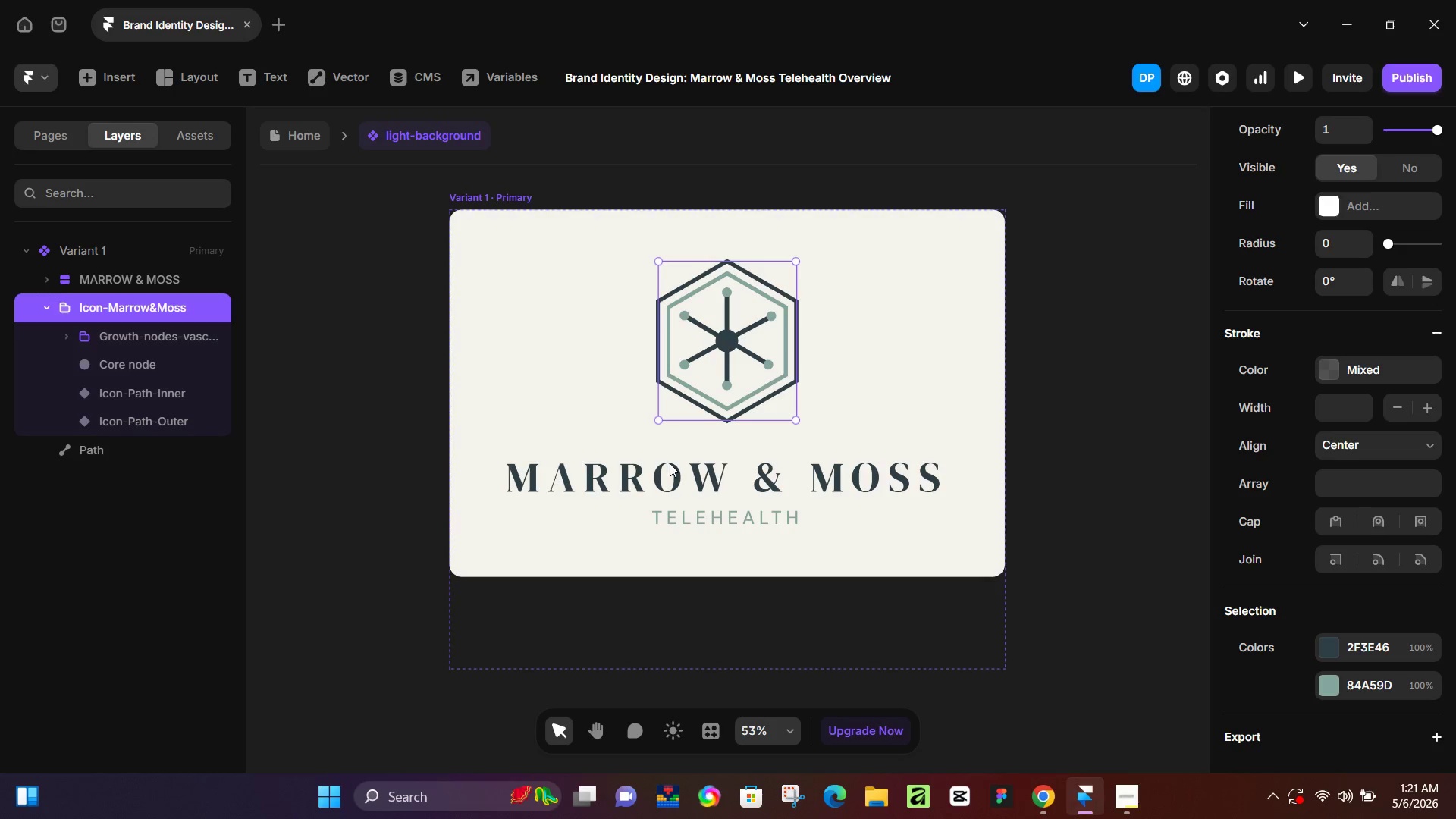 
left_click([294, 128])
 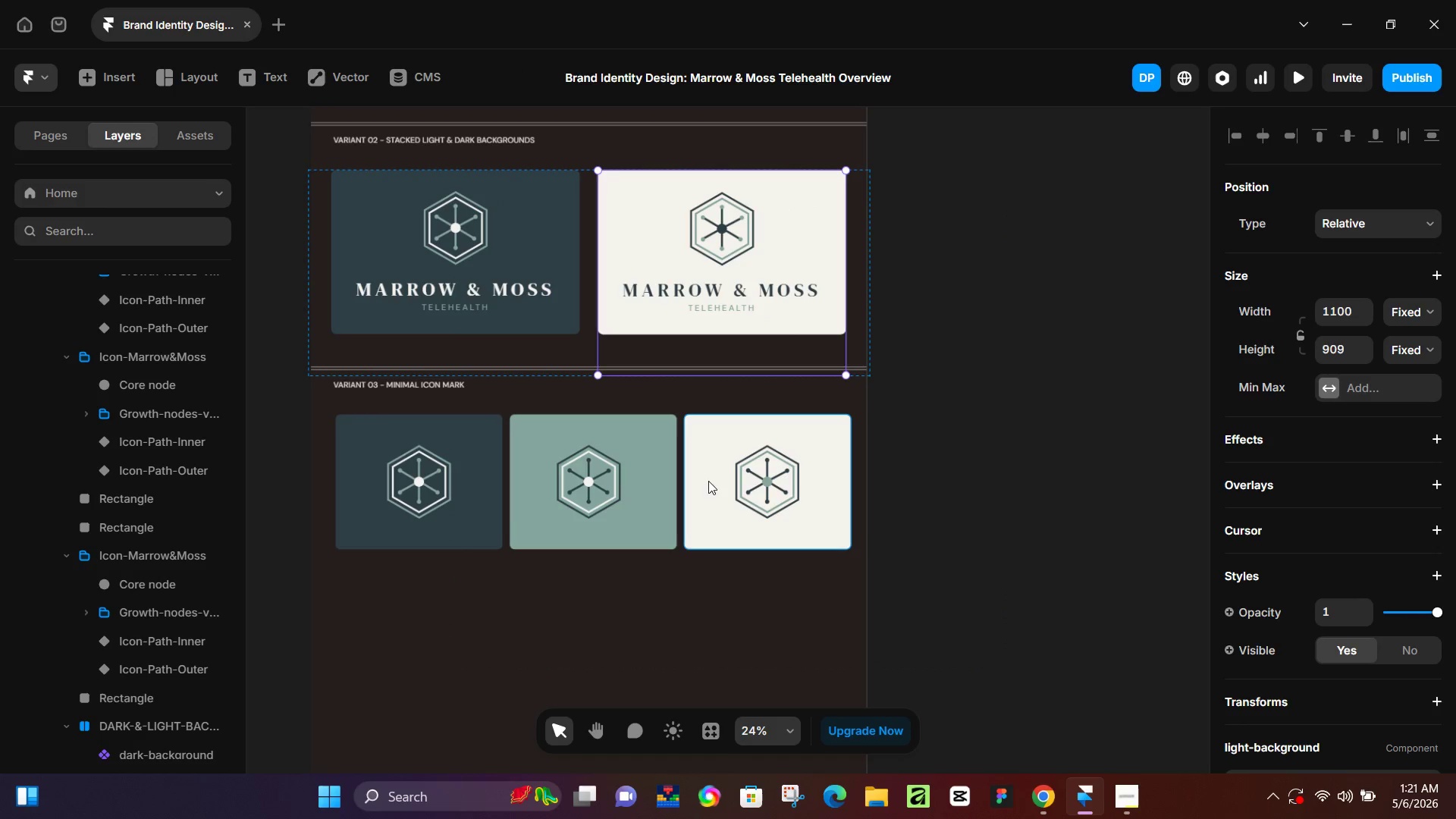 
left_click([751, 501])
 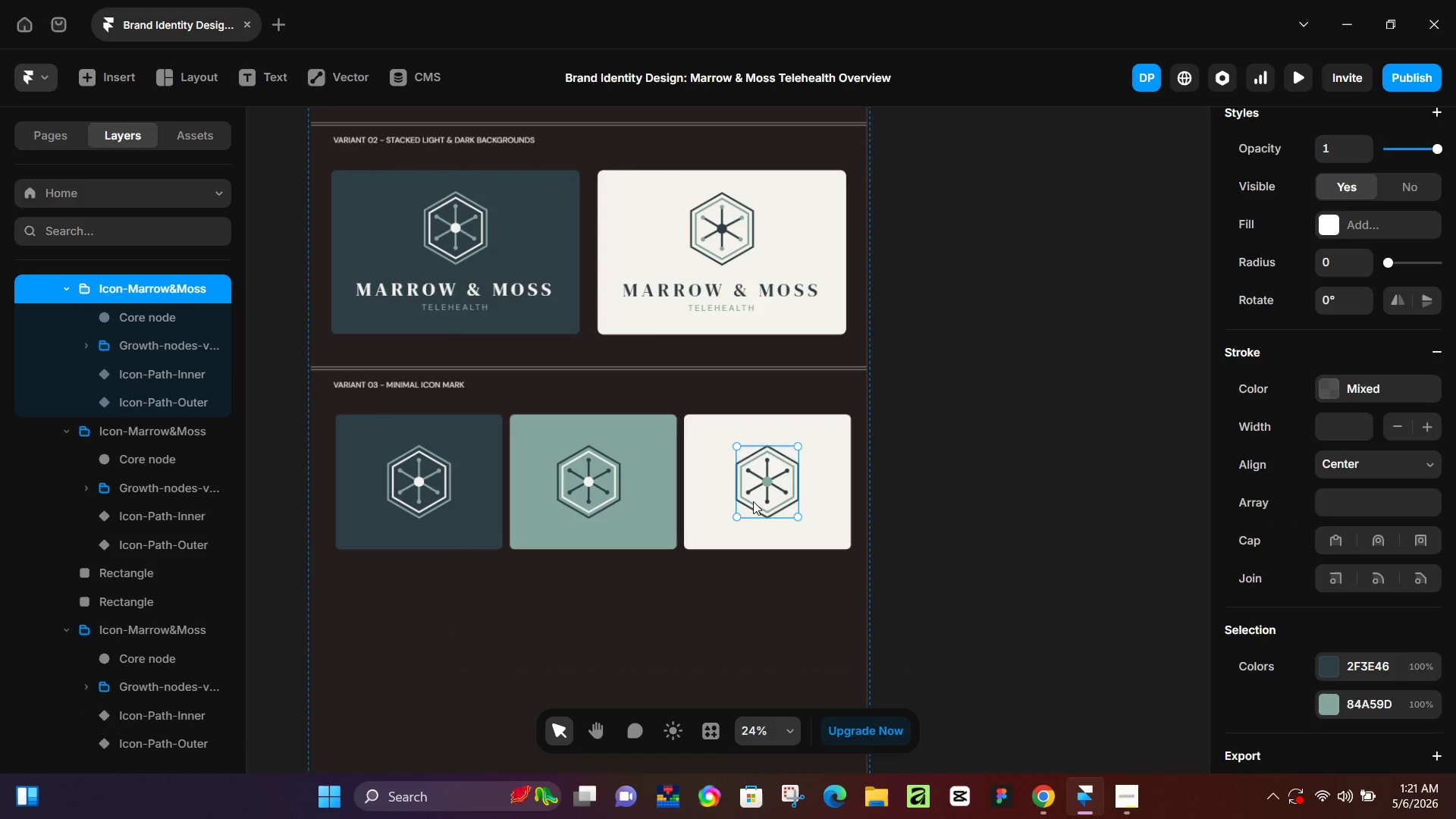 
key(Backspace)
 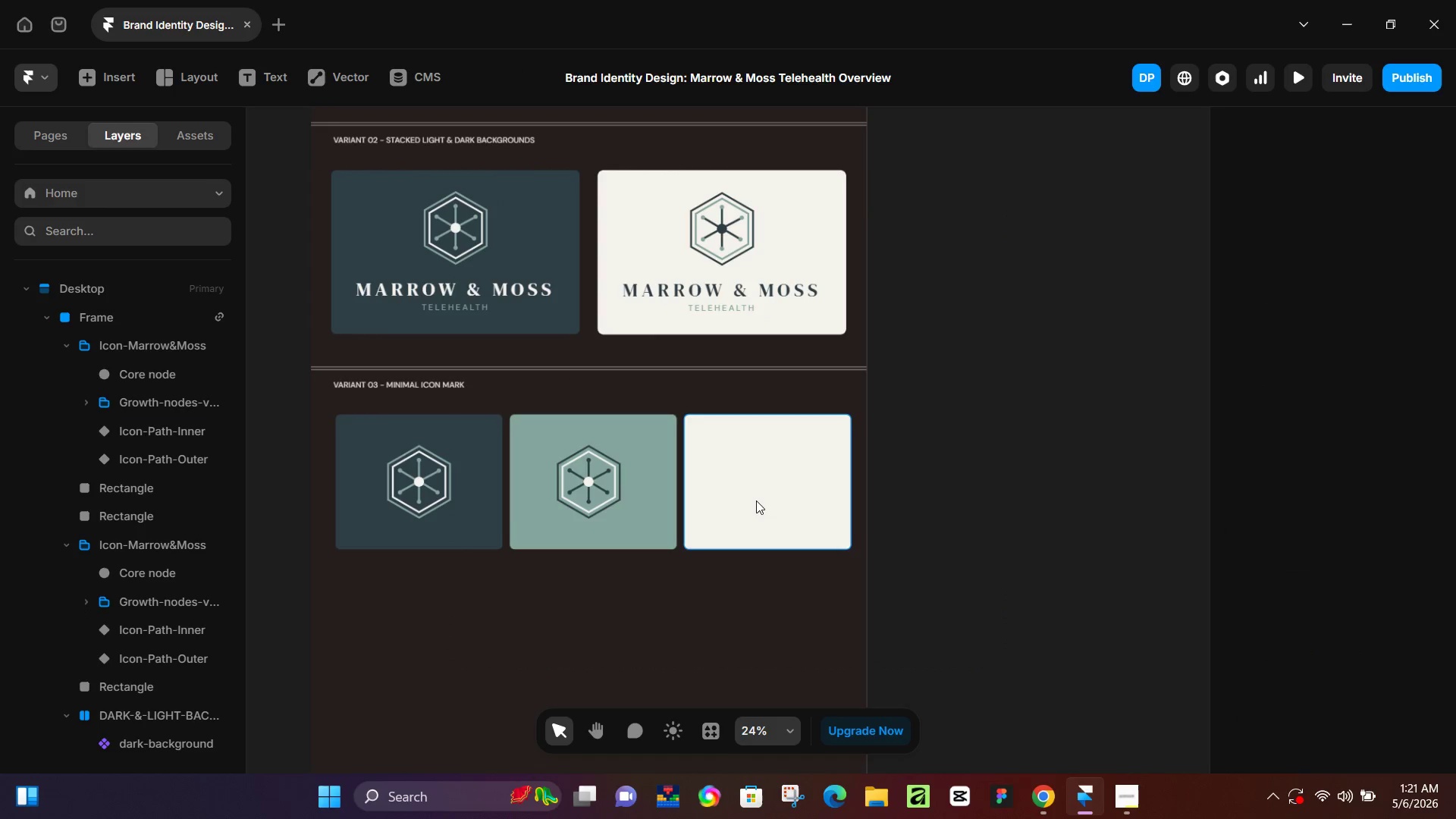 
left_click([756, 500])
 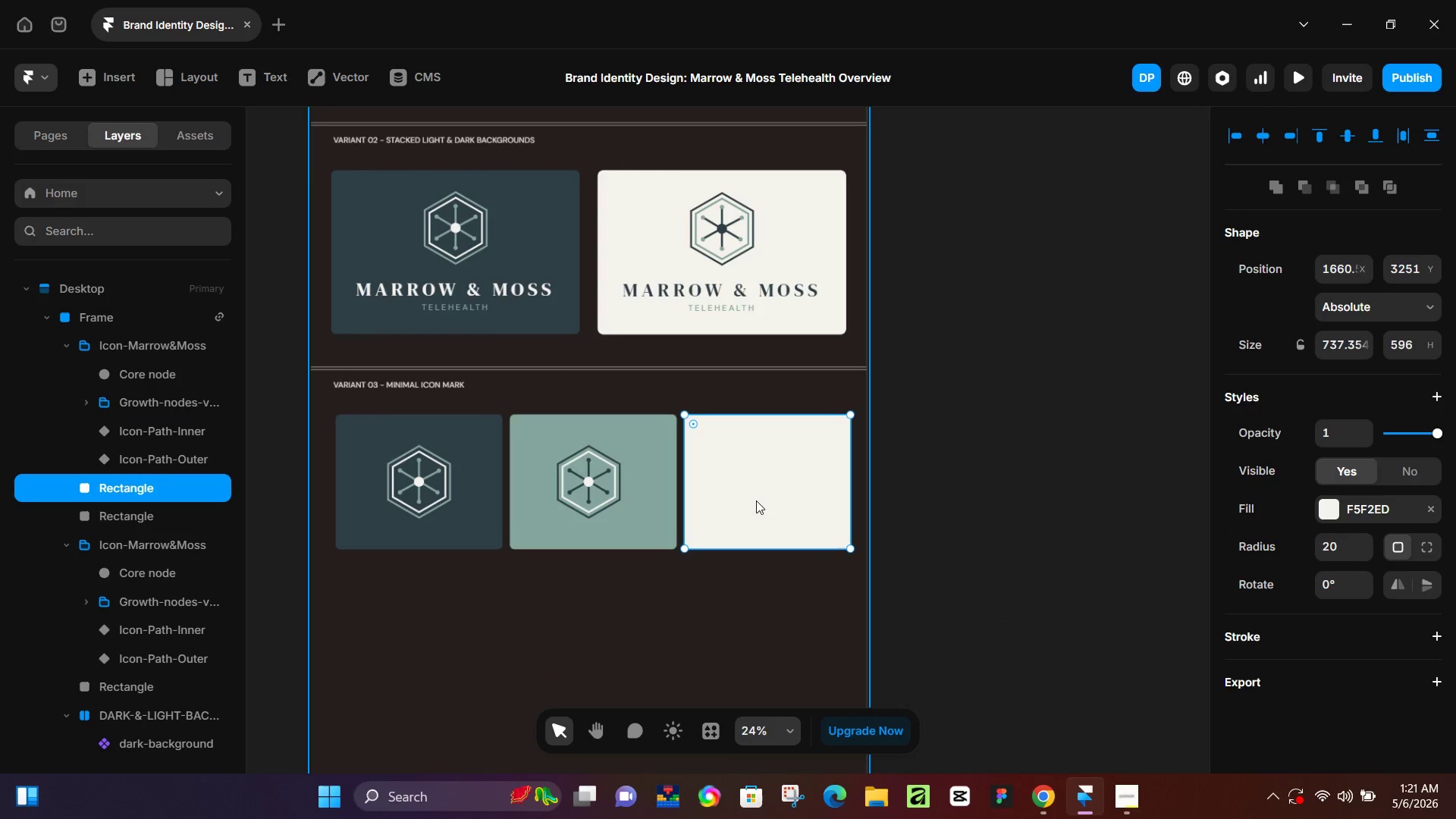 
key(Control+V)
 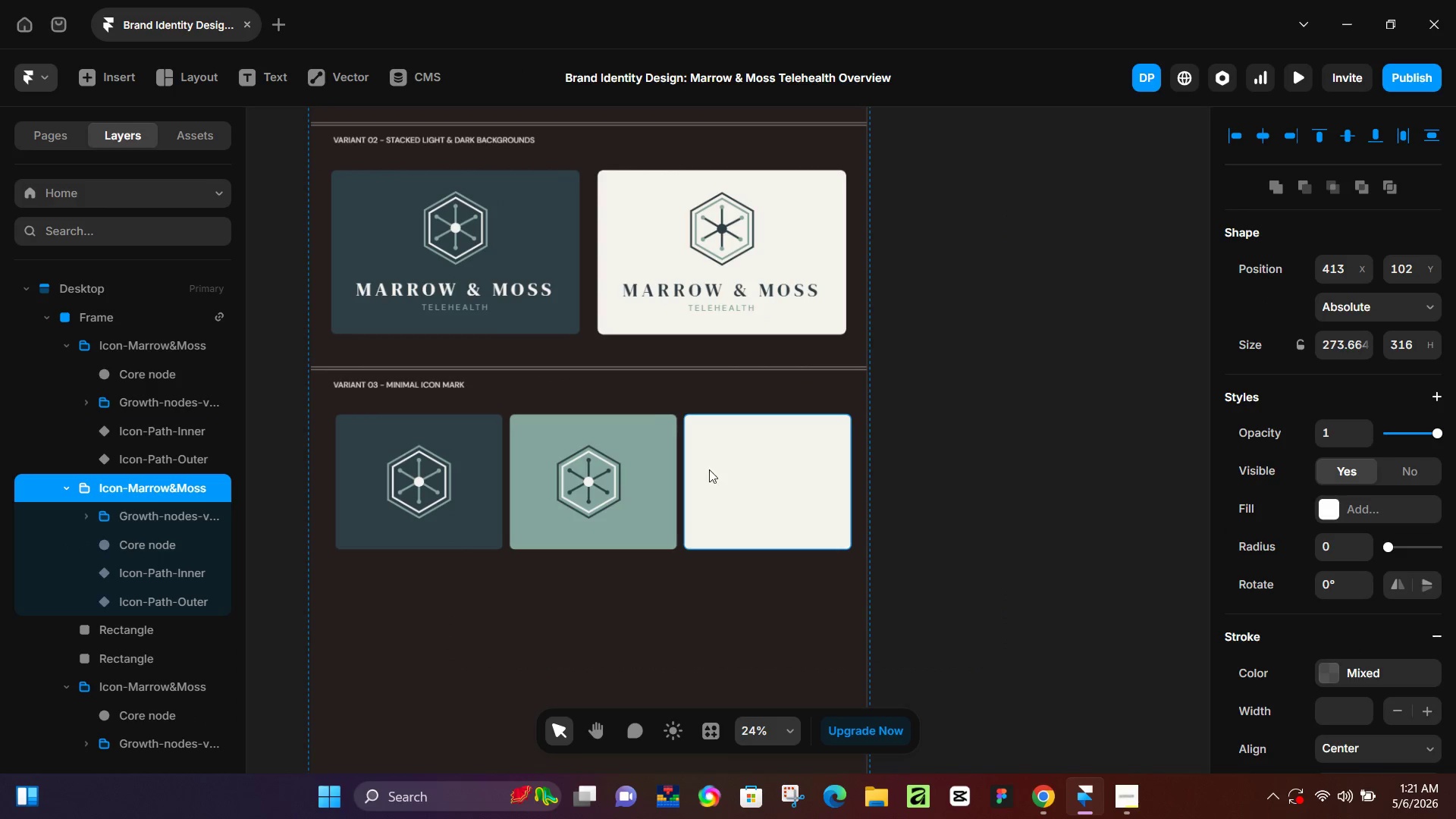 
scroll: coordinate [494, 300], scroll_direction: up, amount: 18.0
 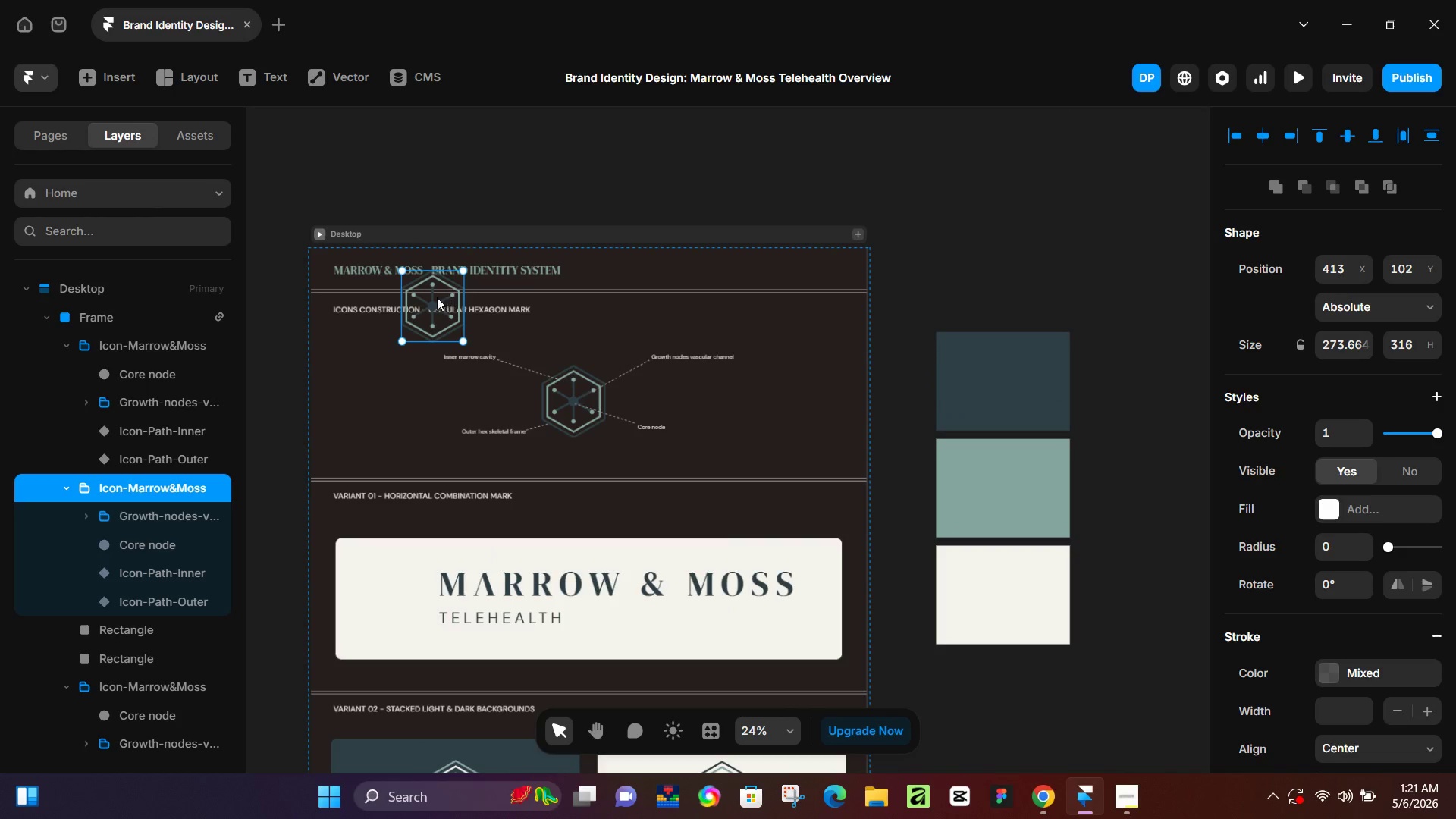 
left_click_drag(start_coordinate=[437, 297], to_coordinate=[769, 503])
 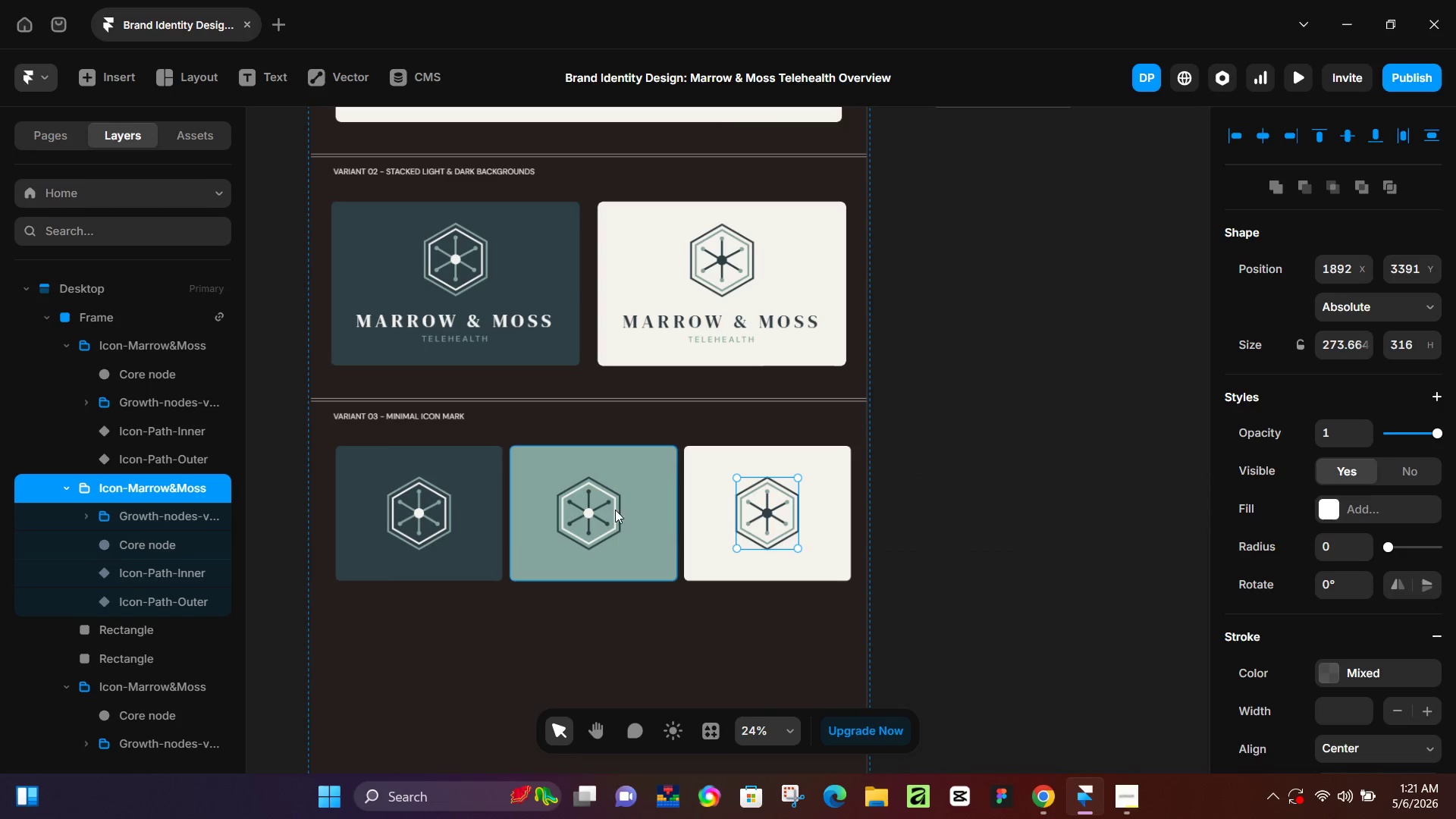 
scroll: coordinate [792, 592], scroll_direction: down, amount: 17.0
 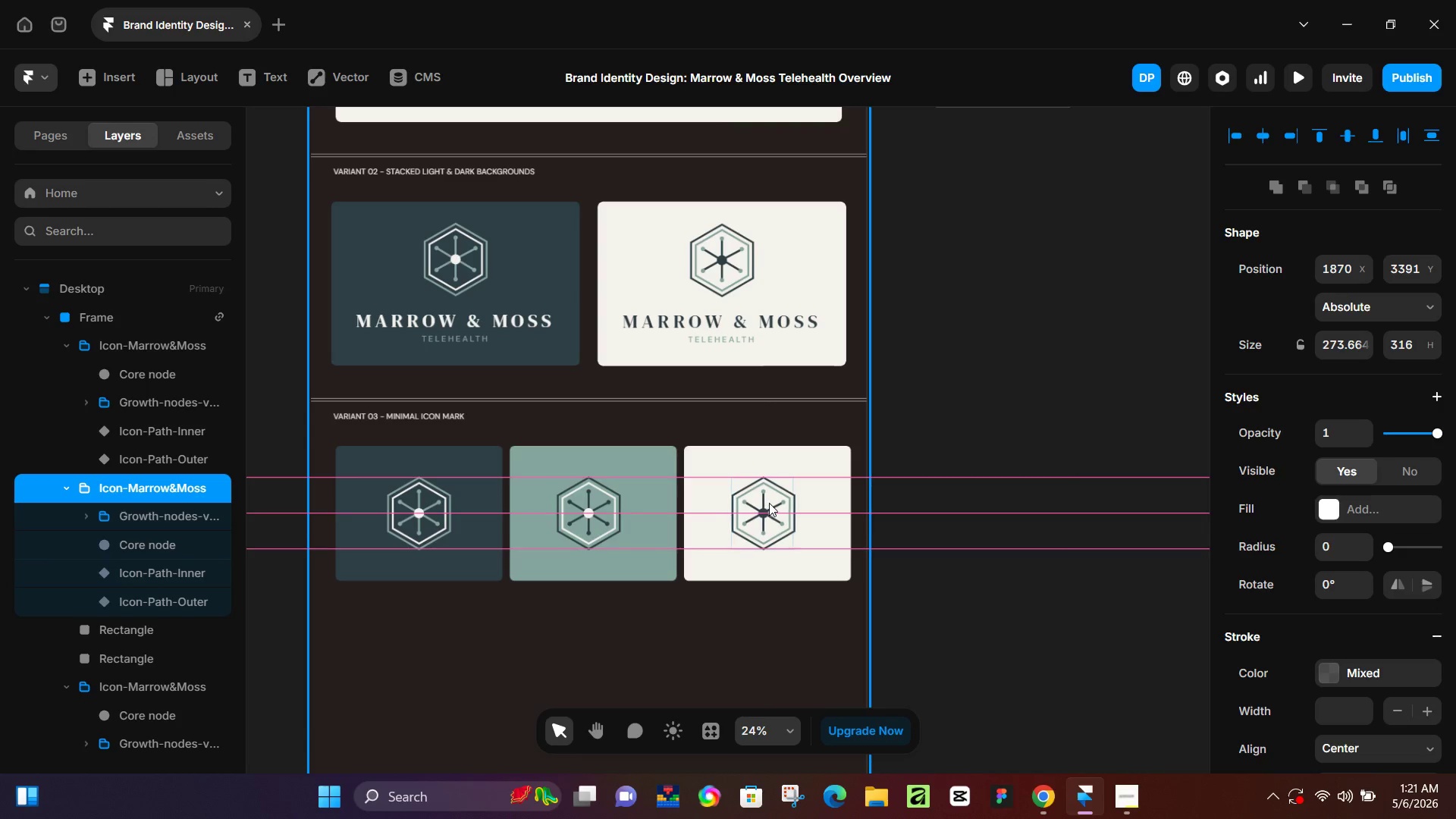 
left_click([607, 511])
 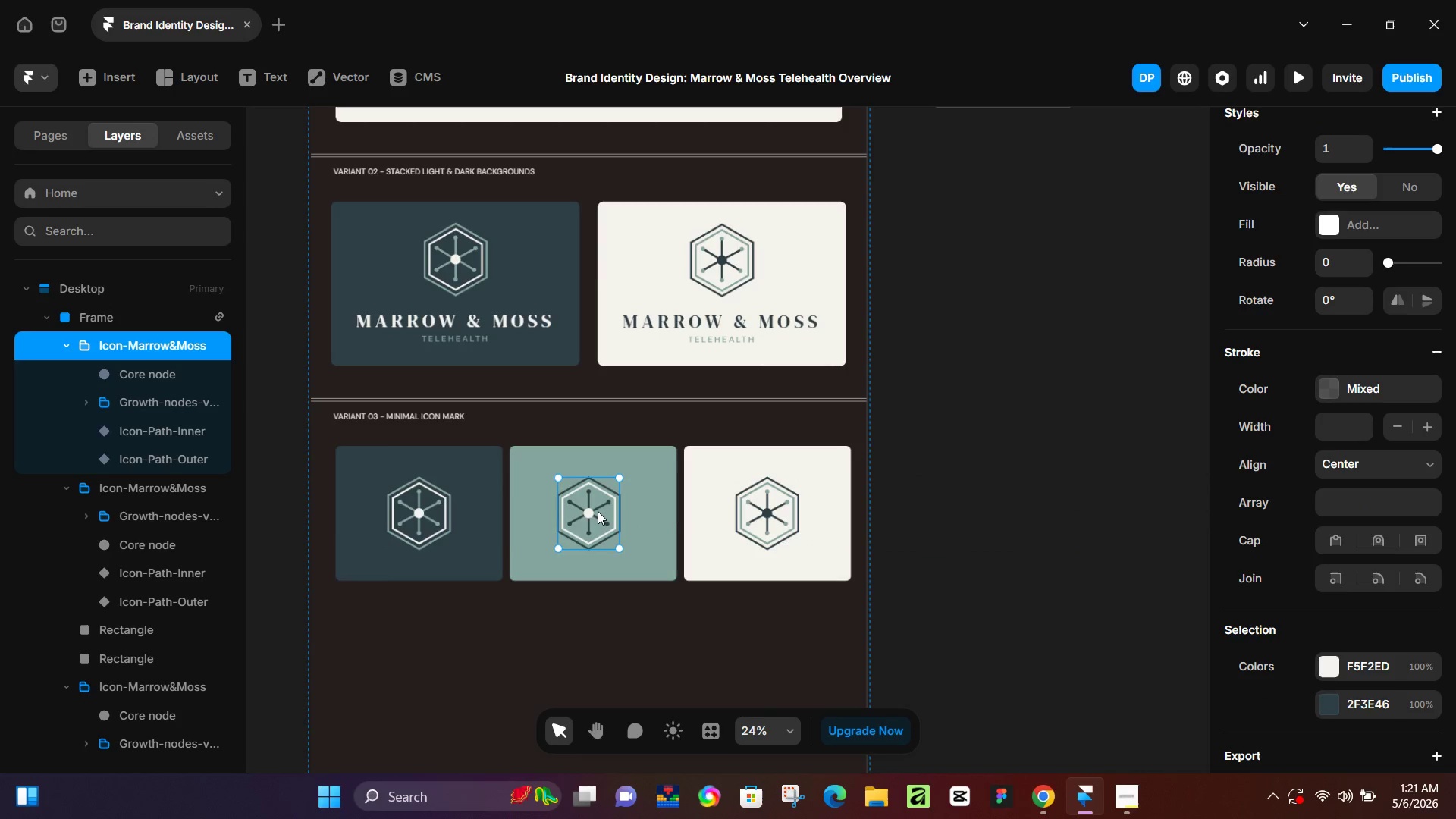 
scroll: coordinate [611, 520], scroll_direction: up, amount: 4.0
 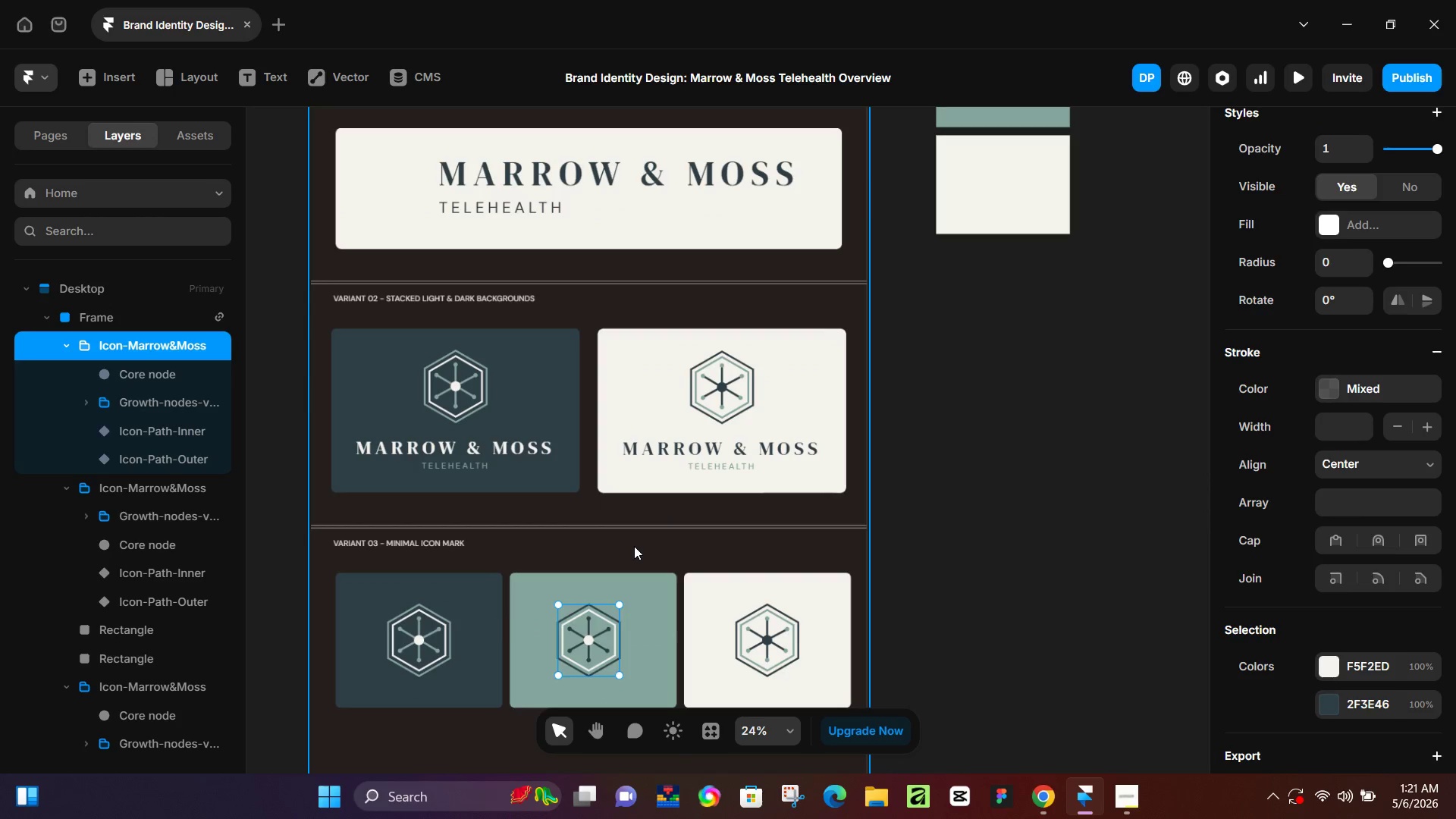 
scroll: coordinate [636, 555], scroll_direction: down, amount: 3.0
 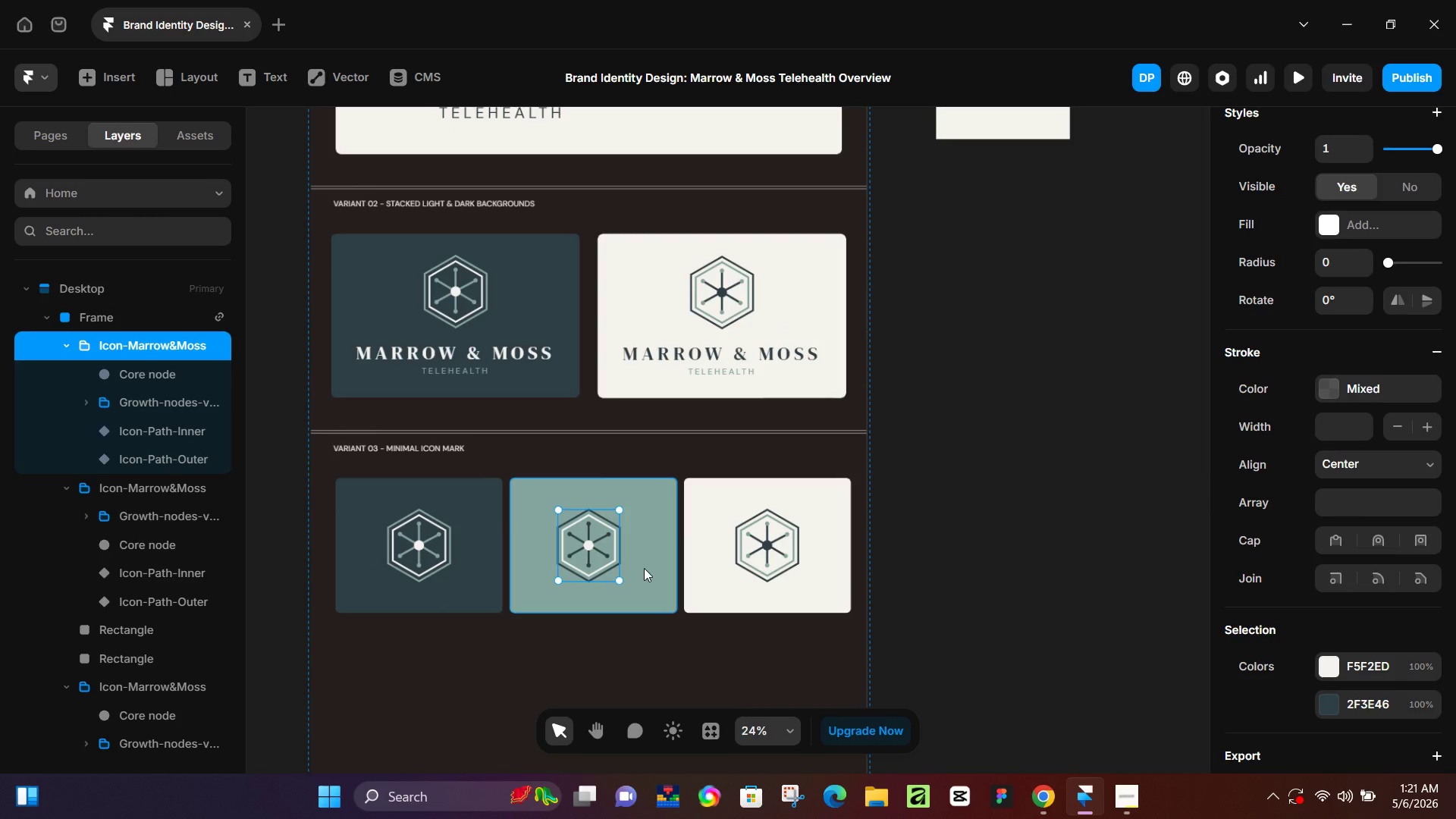 
hold_key(key=ControlLeft, duration=0.89)
scroll: coordinate [601, 557], scroll_direction: up, amount: 10.0
 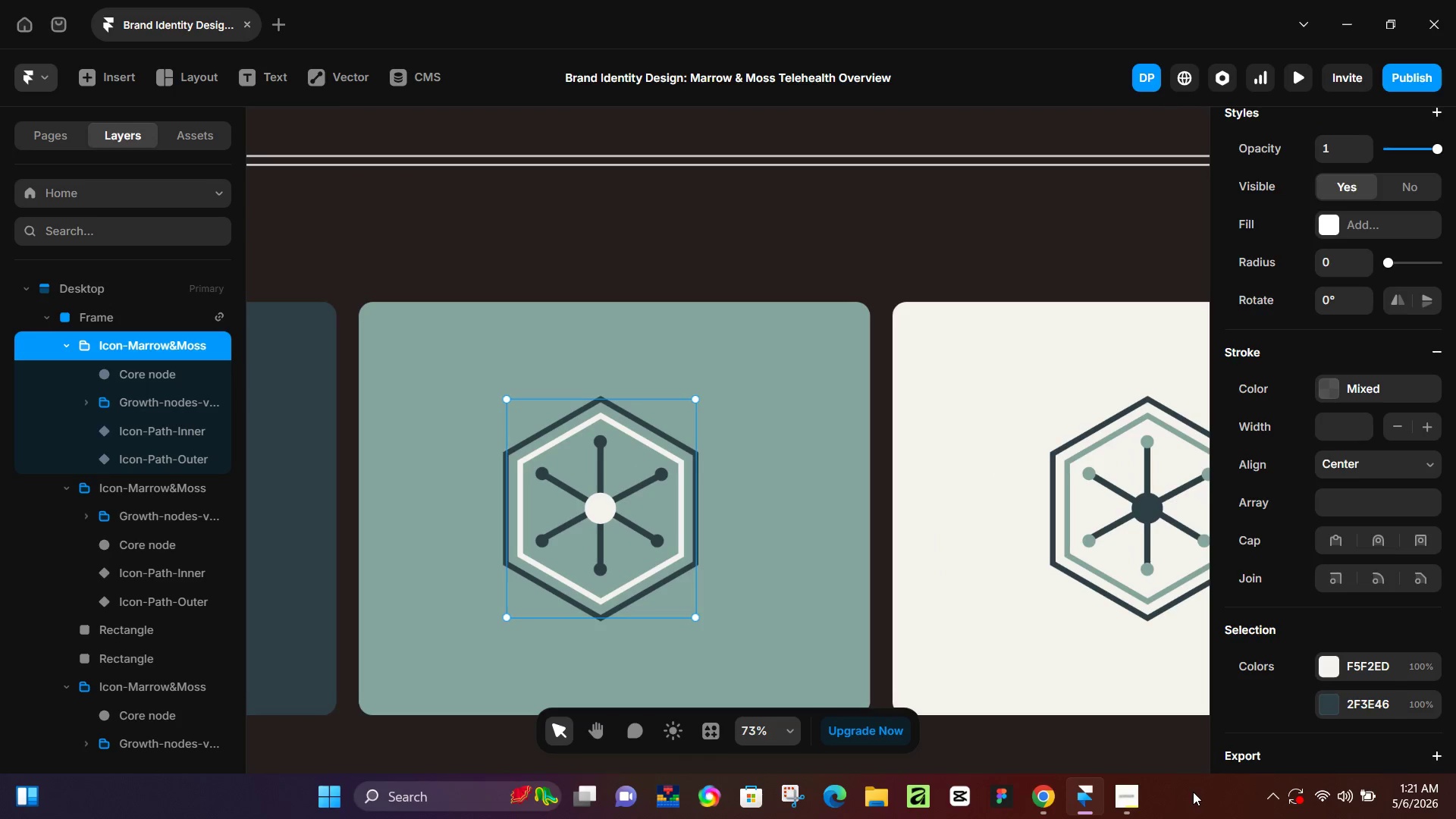 
wait(6.54)
 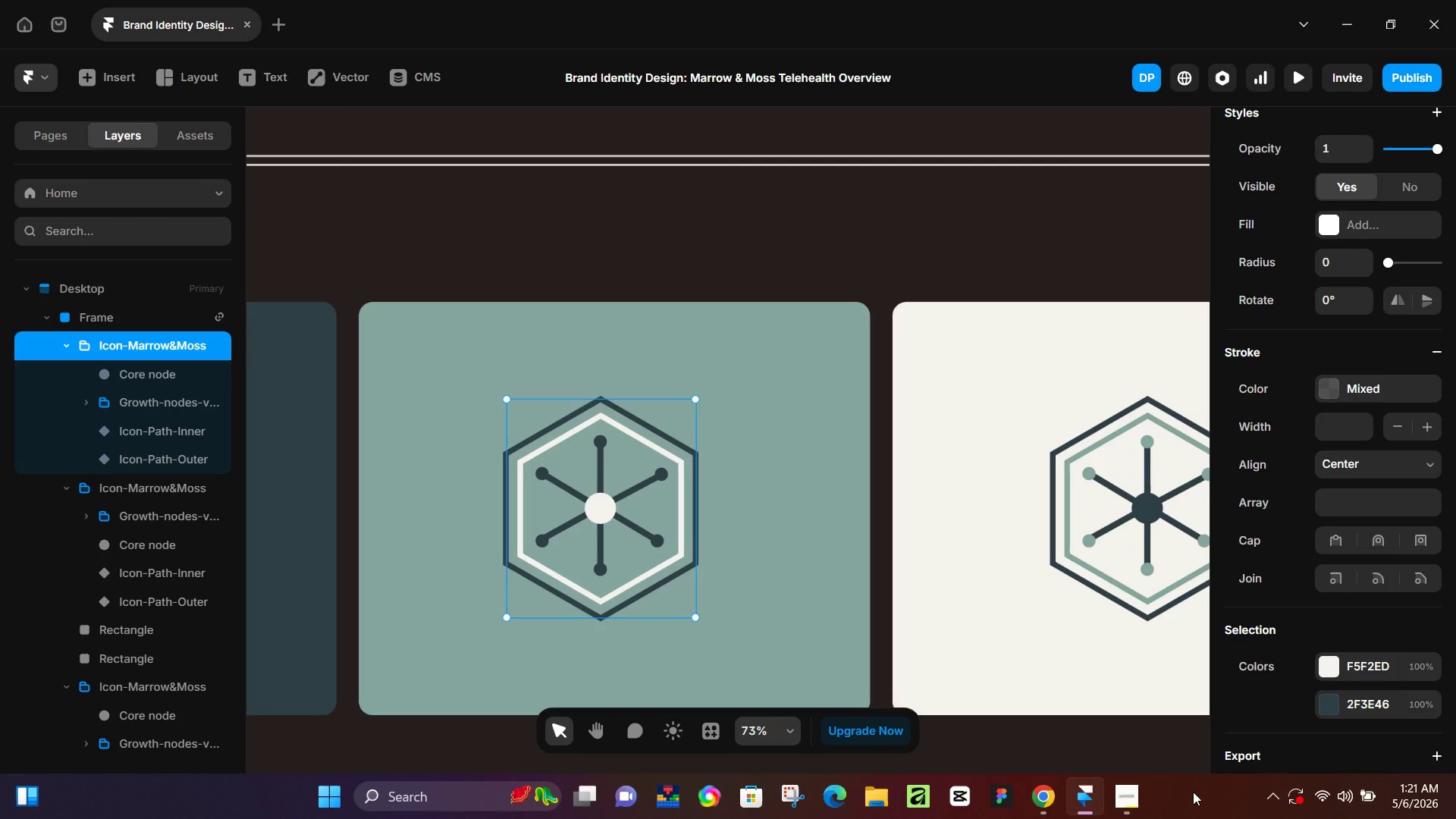 
left_click([684, 478])
 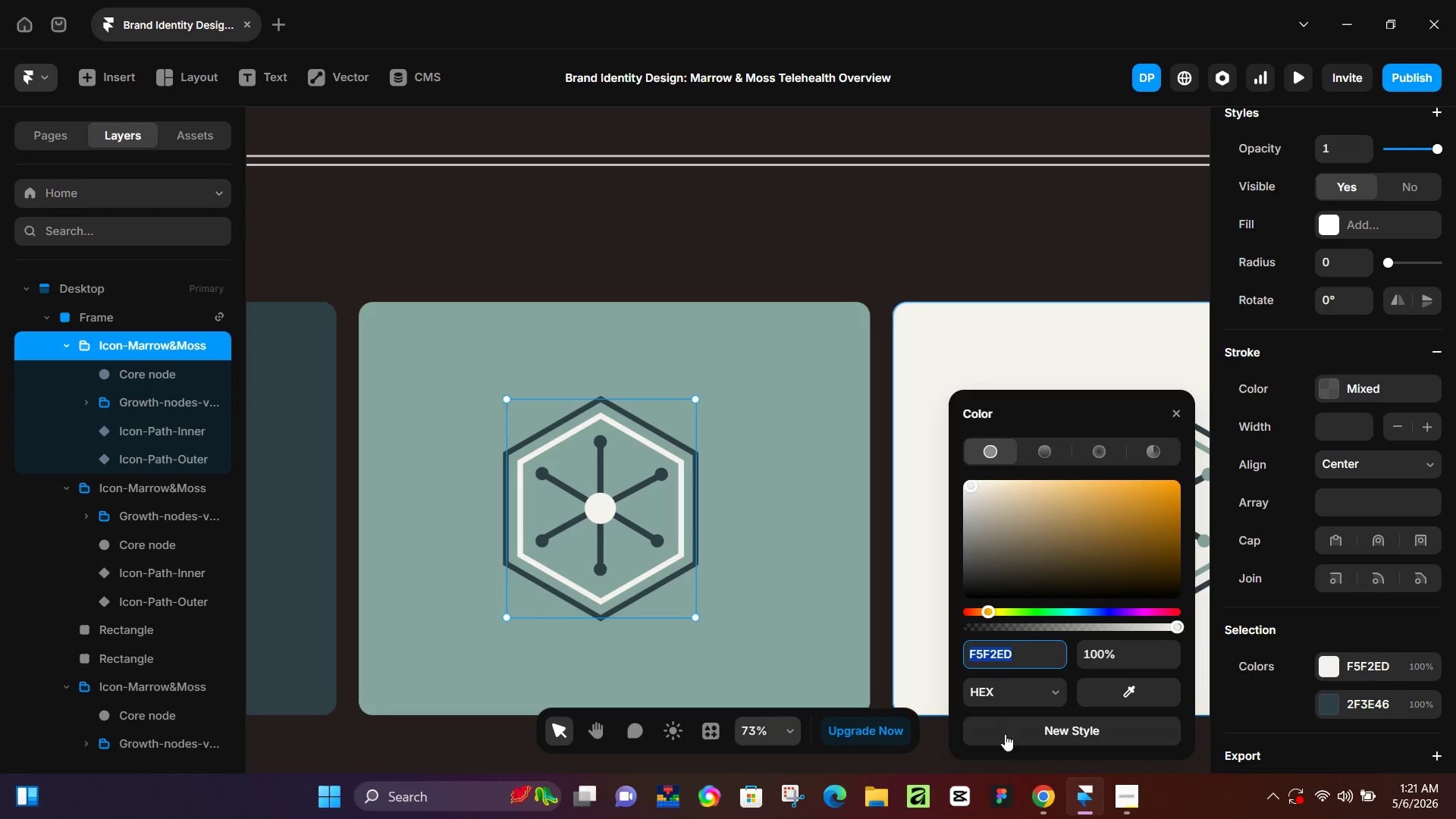 
left_click([1360, 704])
 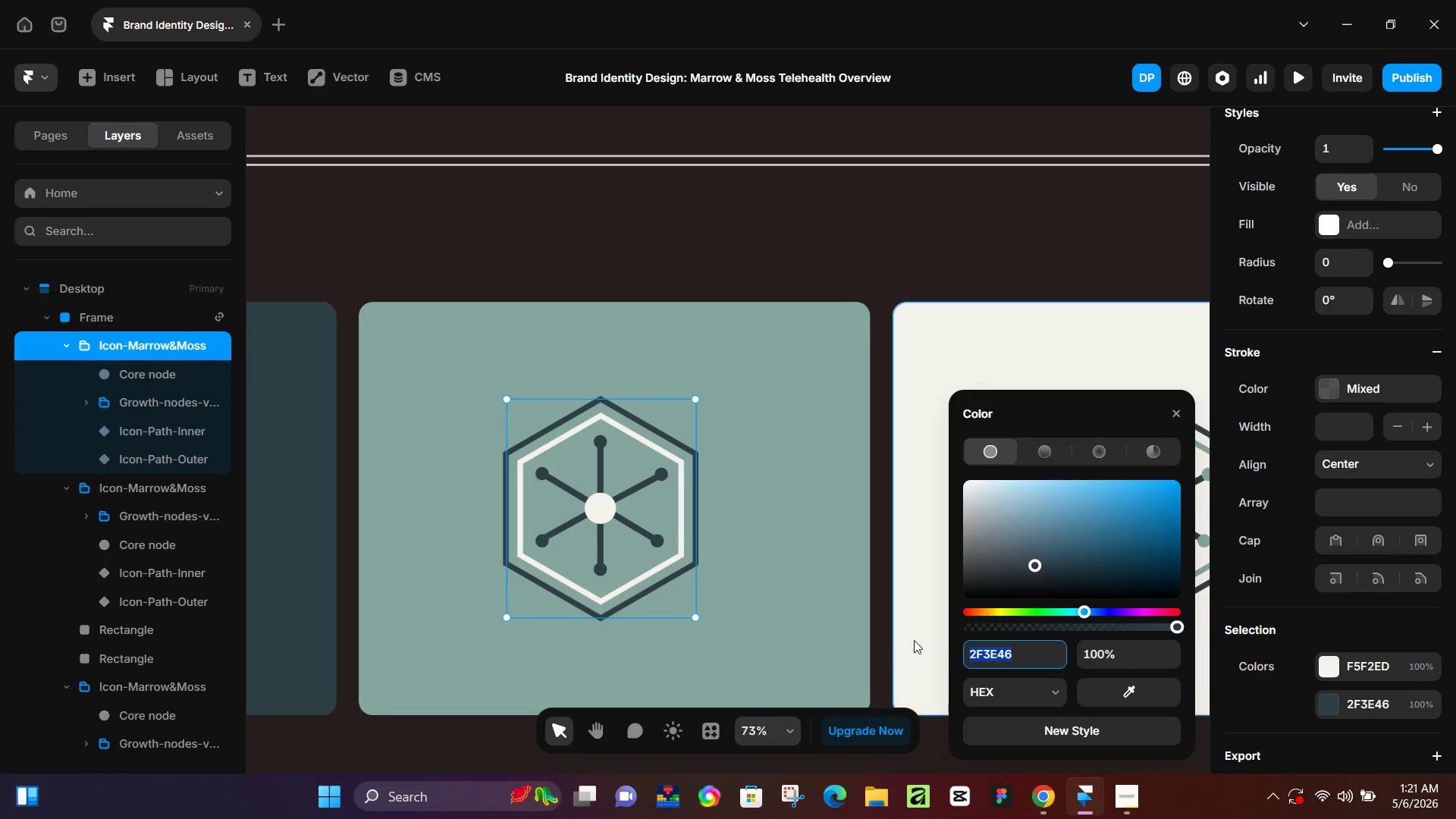 
key(Control+V)
 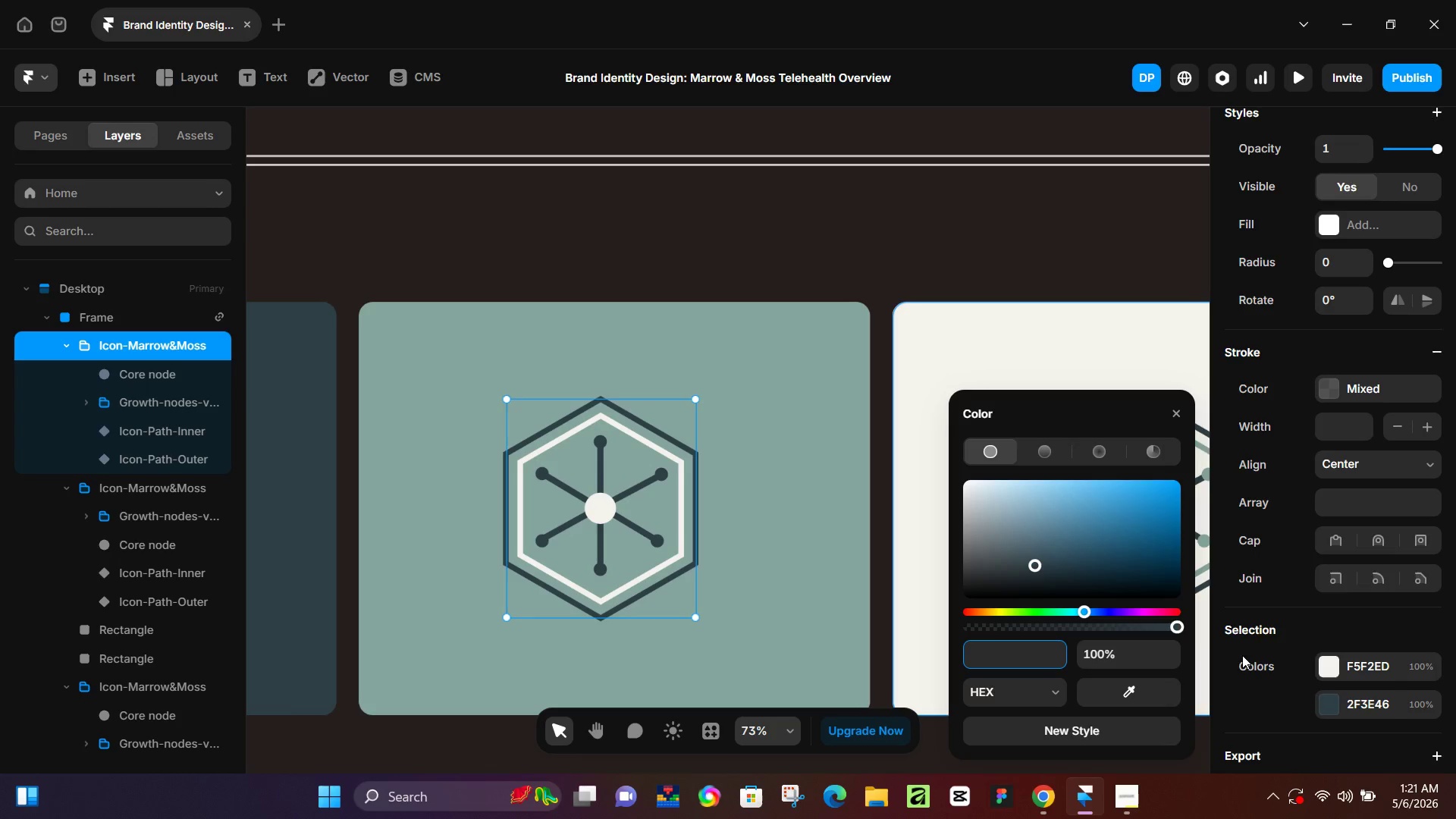 
key(Control+Z)
 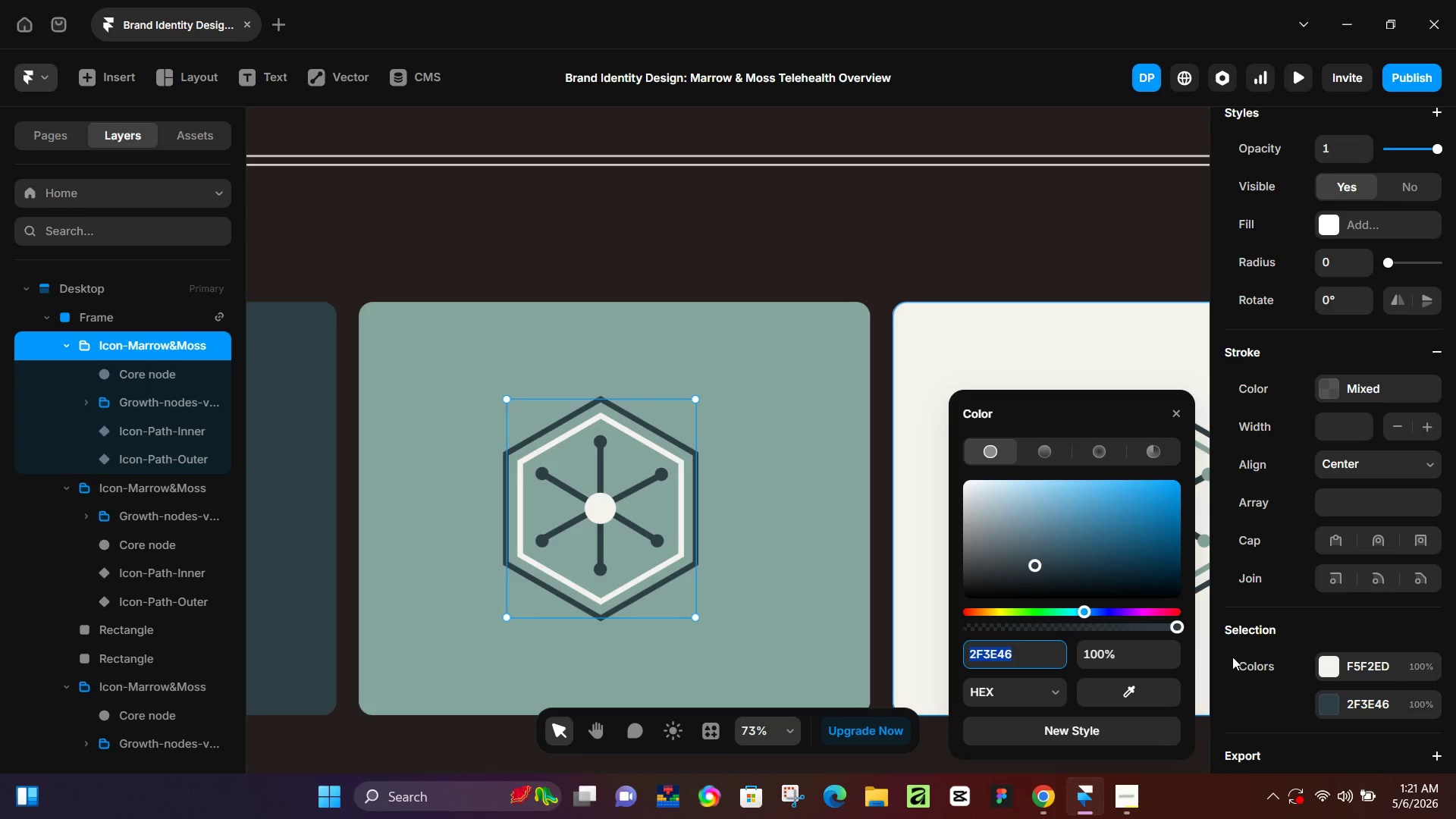 
key(Control+C)
 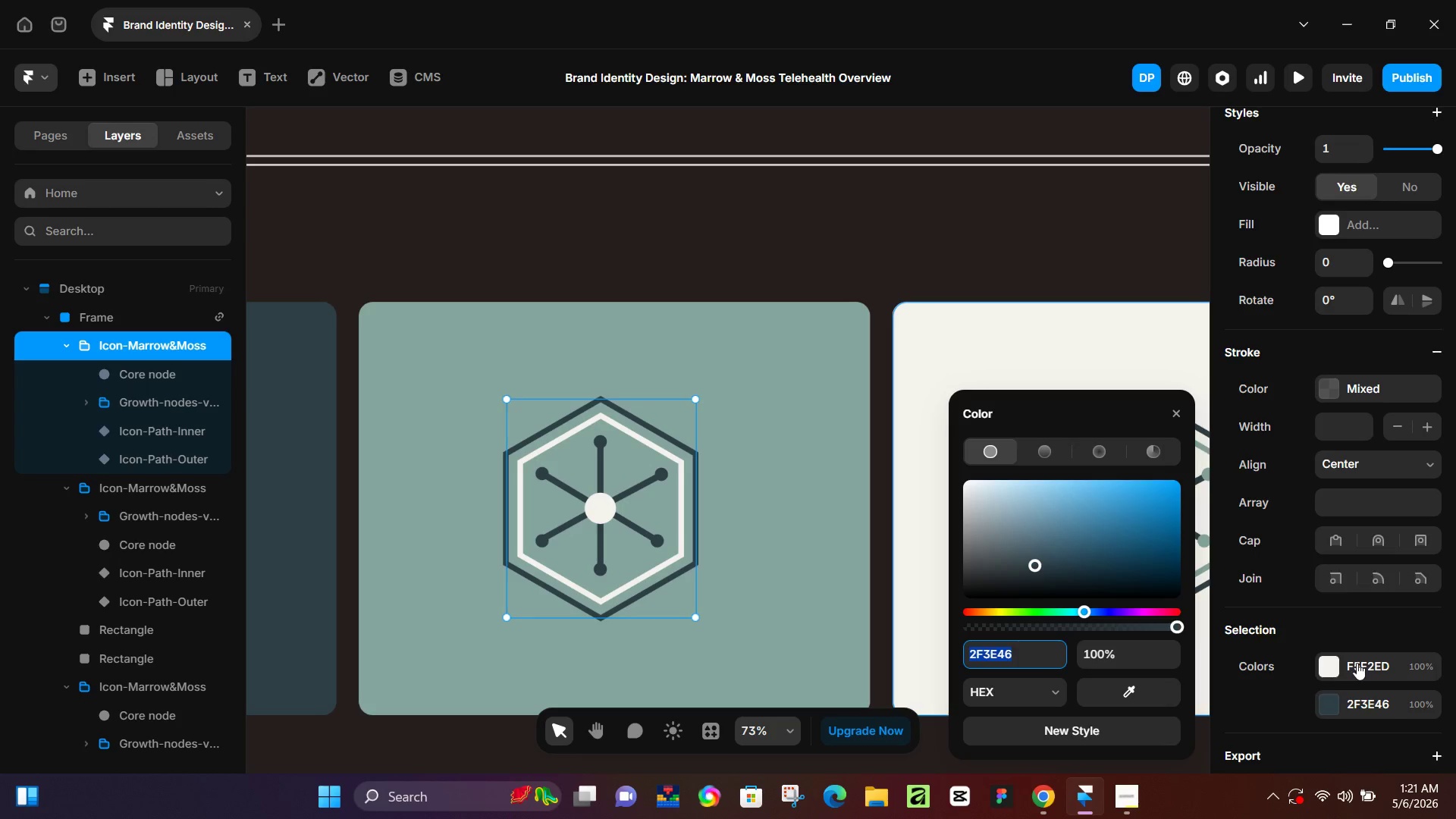 
left_click([1357, 663])
 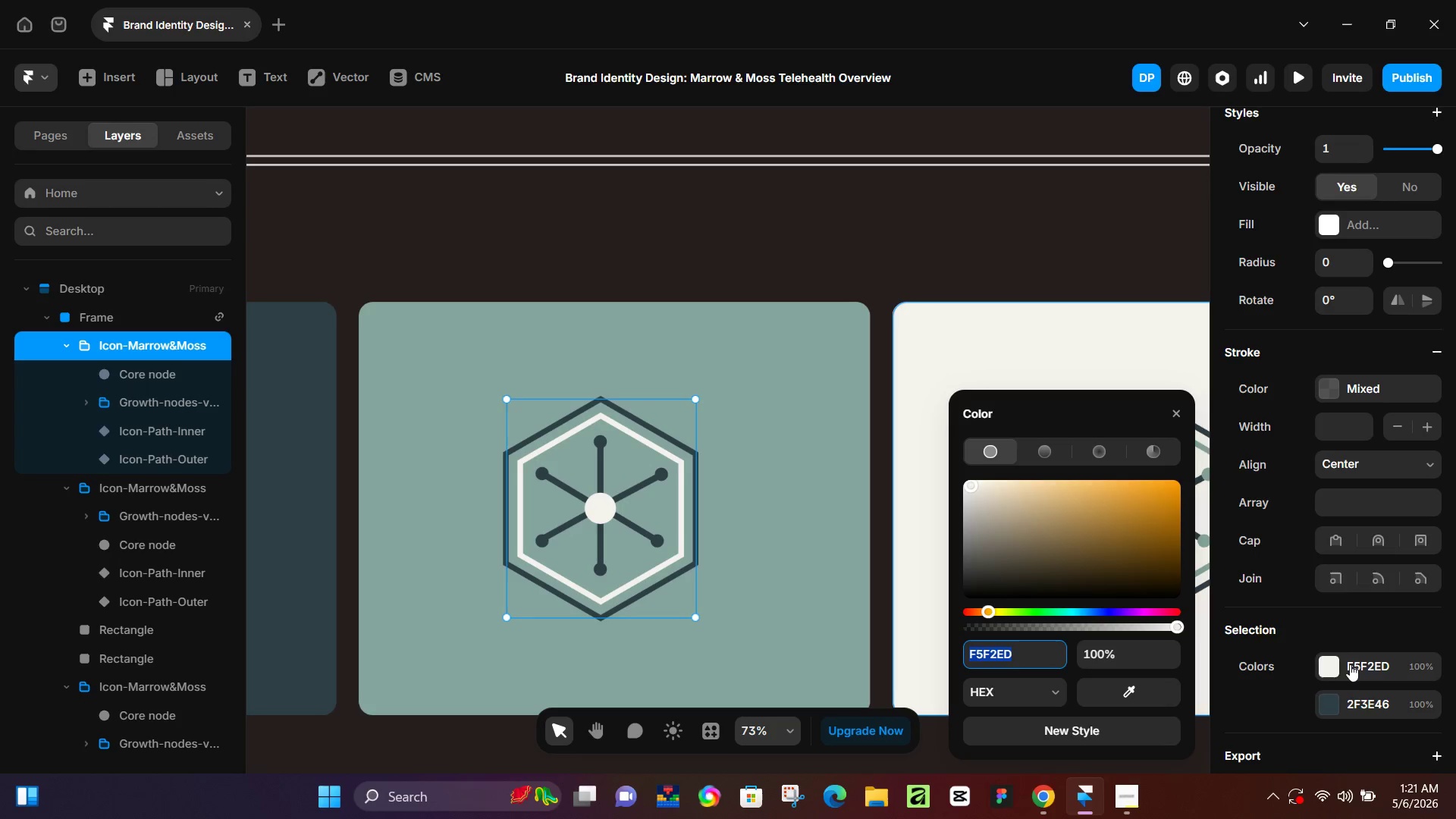 
key(Control+V)
 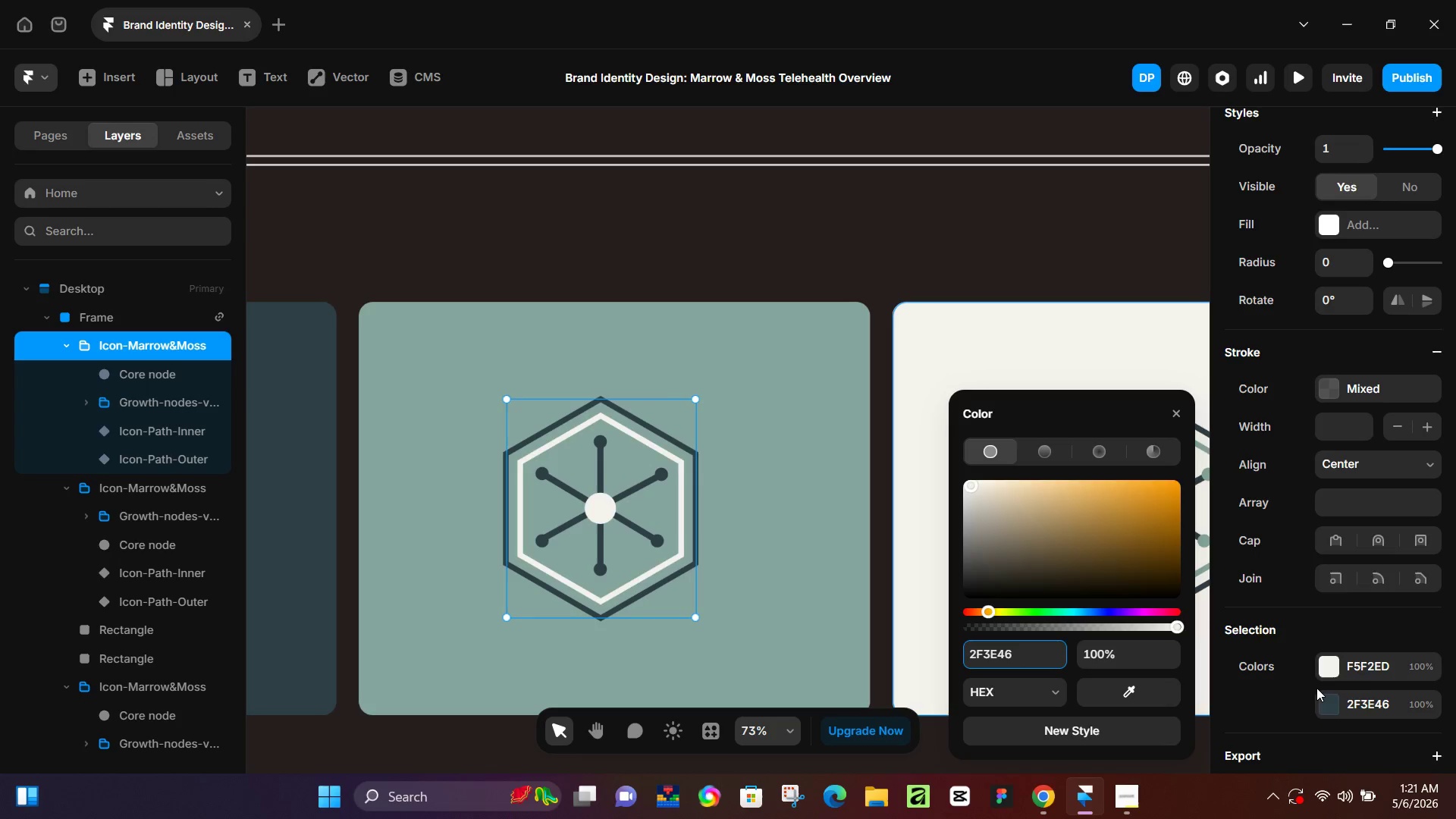 
left_click([1335, 695])
 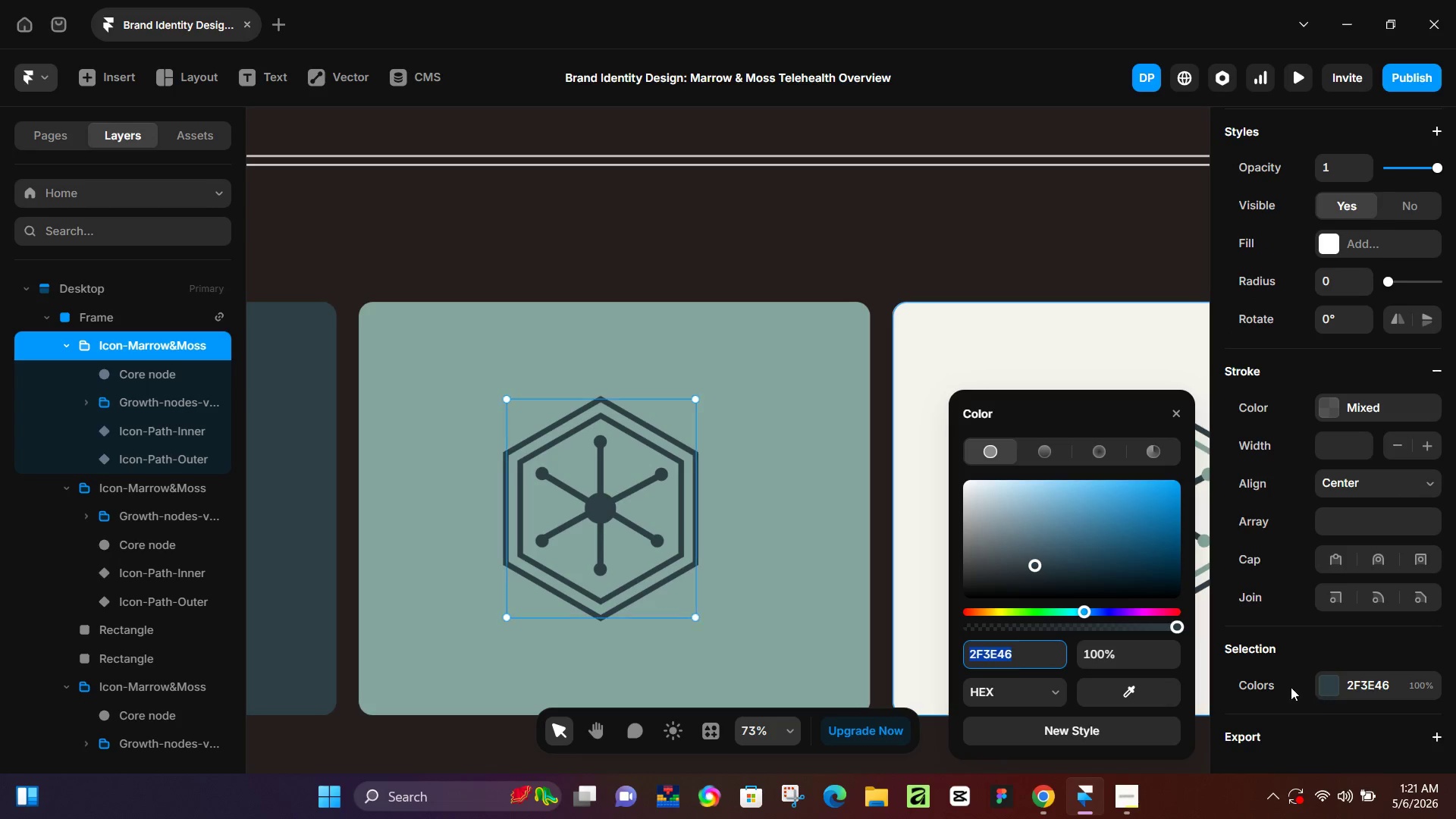 
left_click_drag(start_coordinate=[1116, 694], to_coordinate=[1005, 339])
 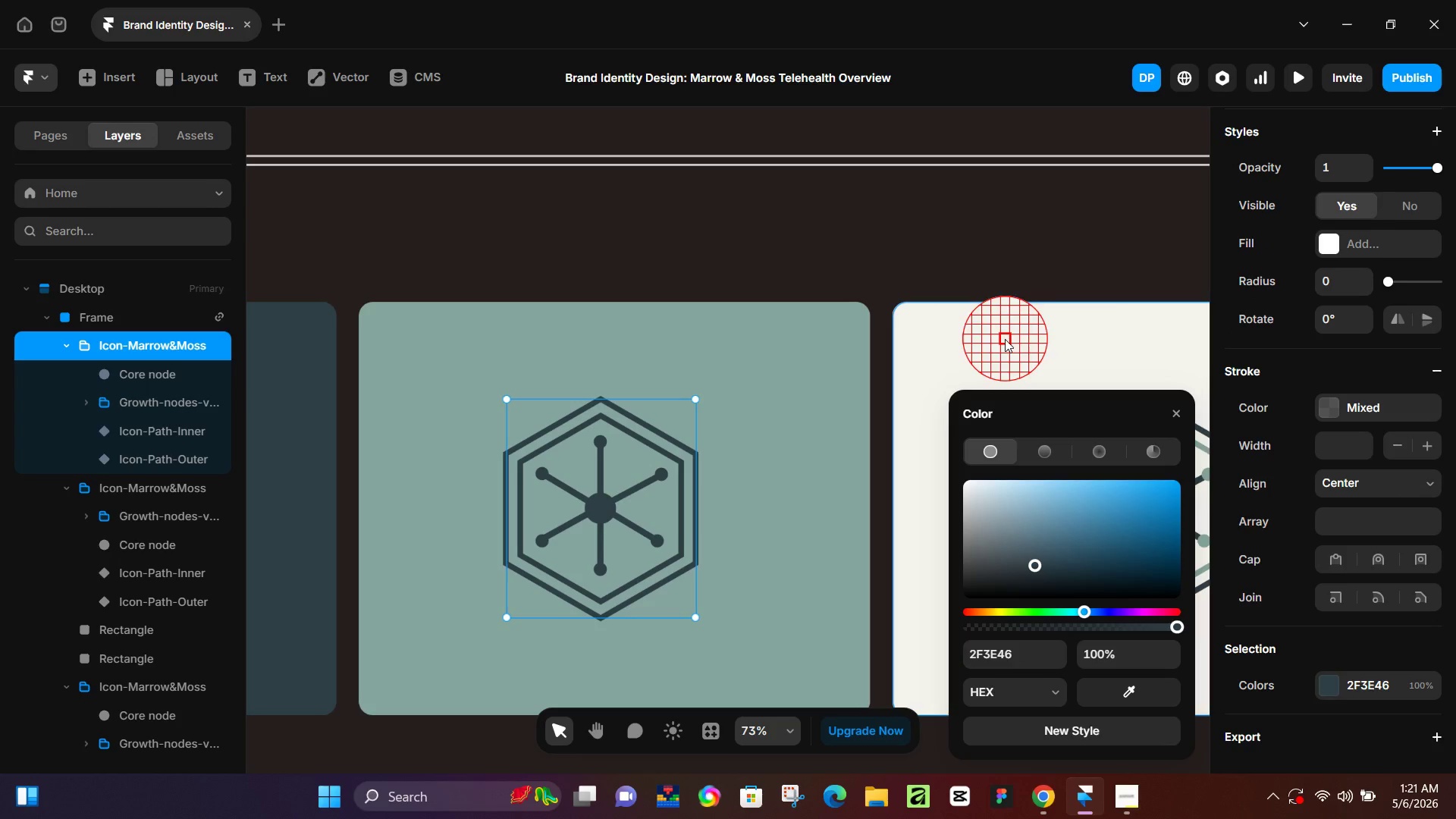 
left_click([1005, 339])
 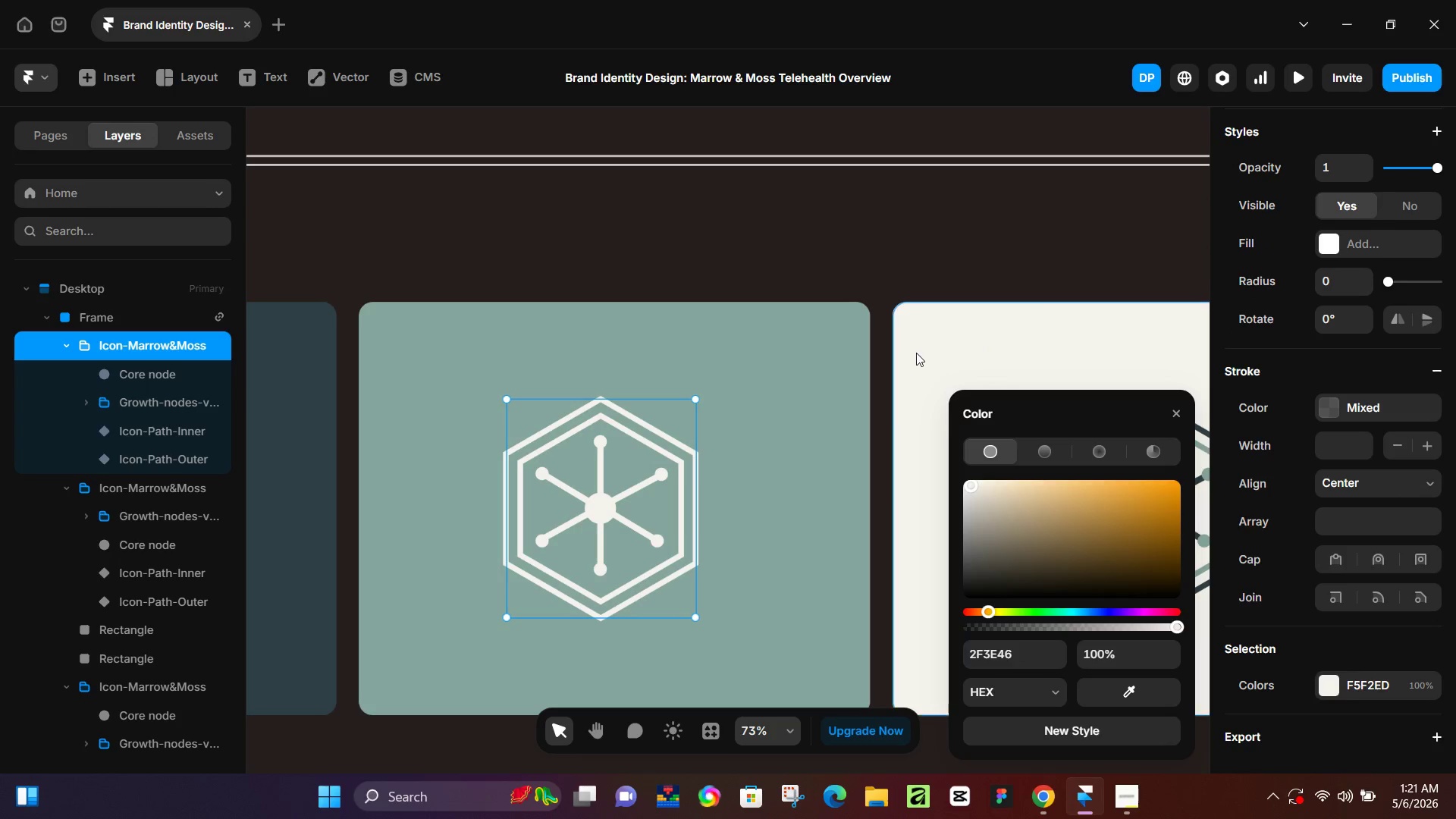 
key(Control+Z)
 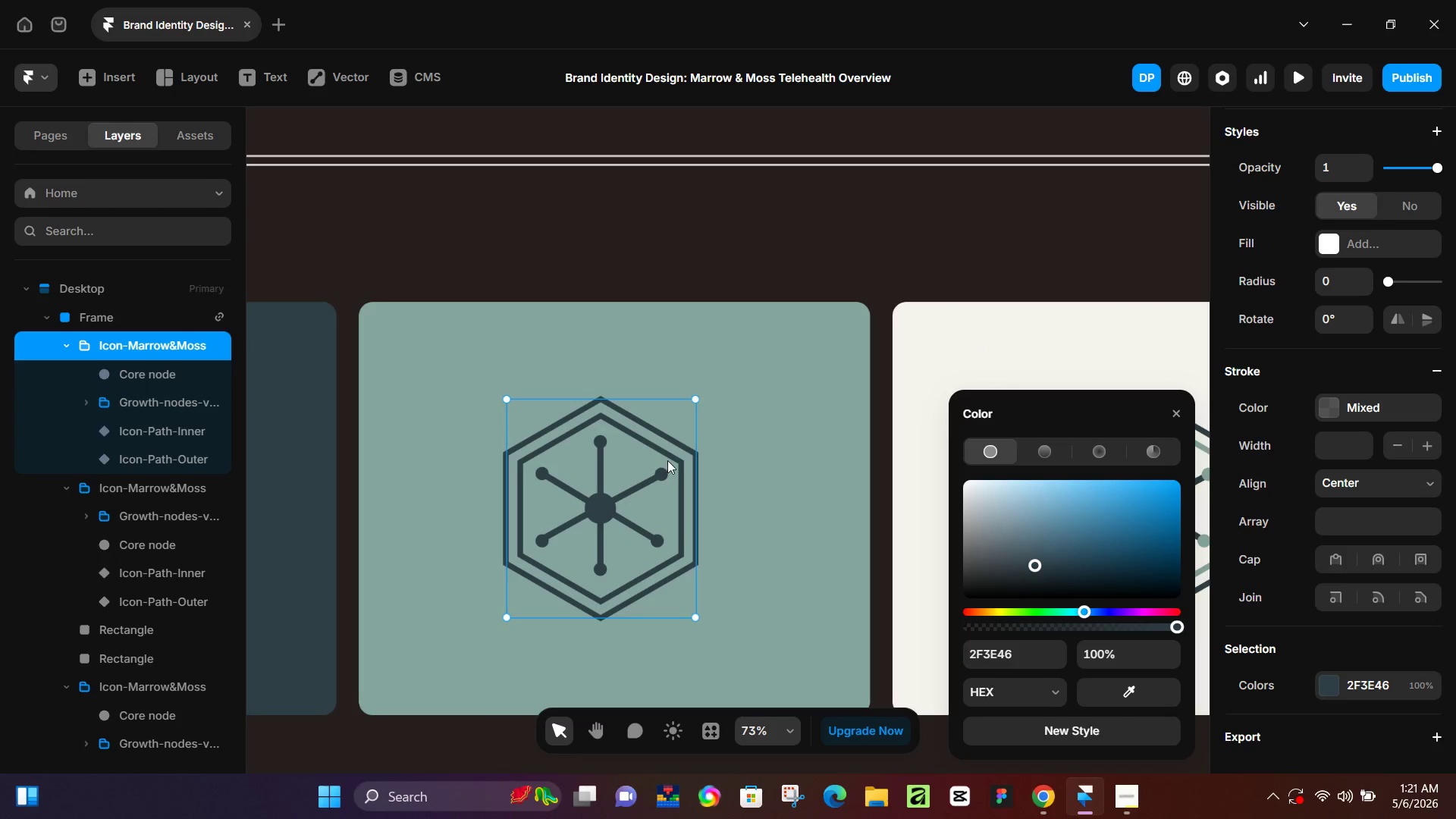 
double_click([673, 459])
 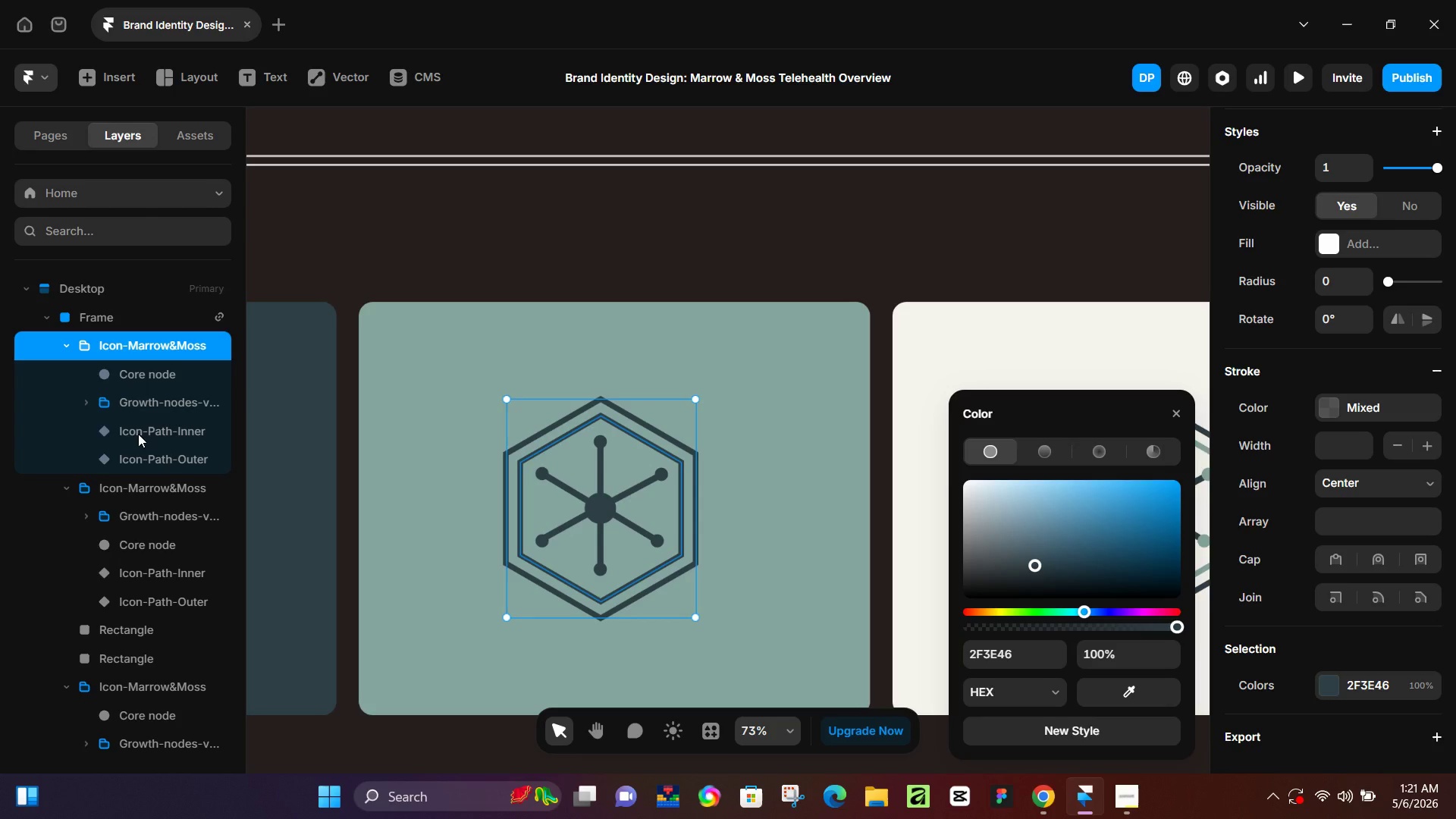 
left_click([138, 434])
 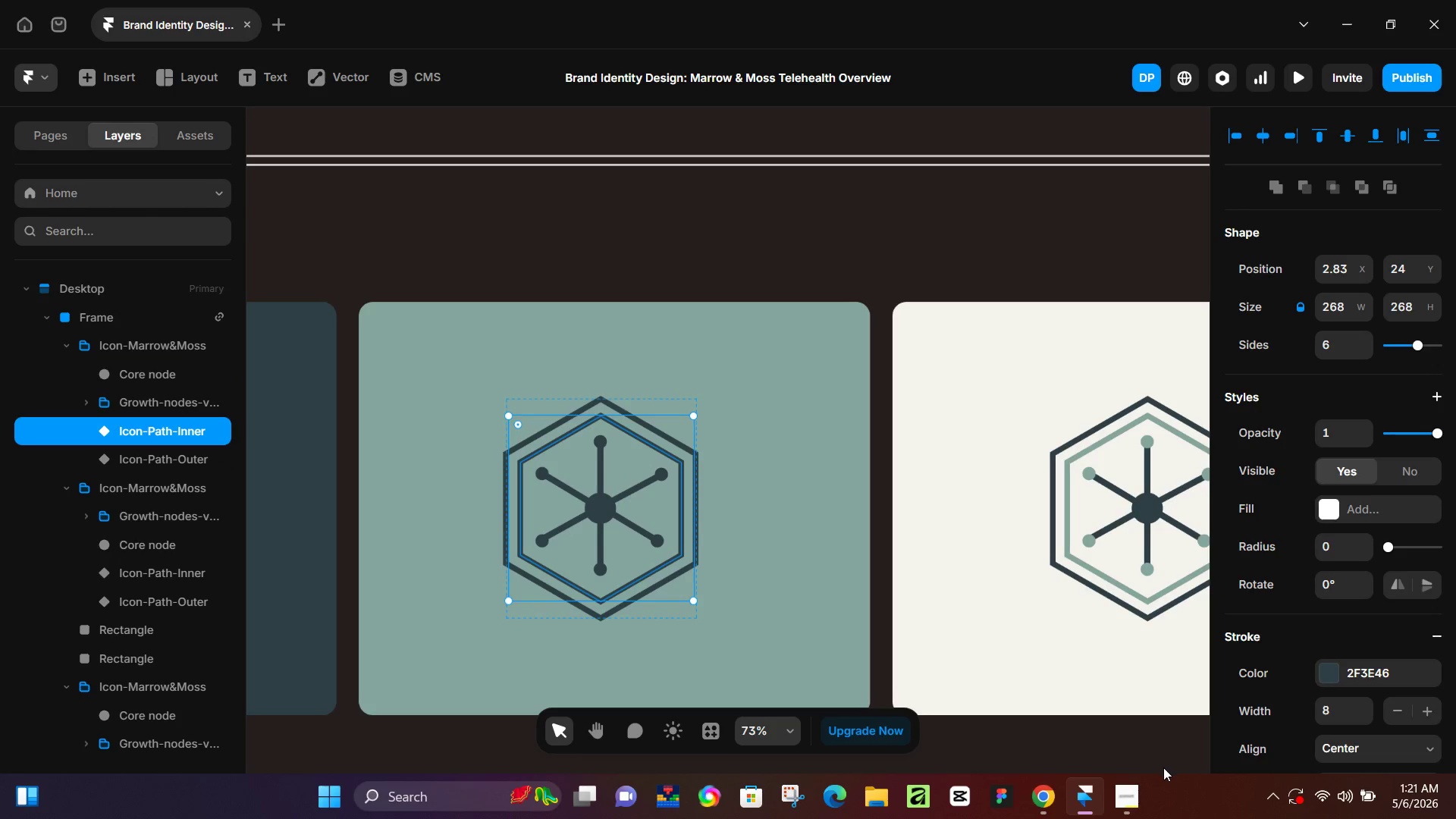 
wait(7.0)
 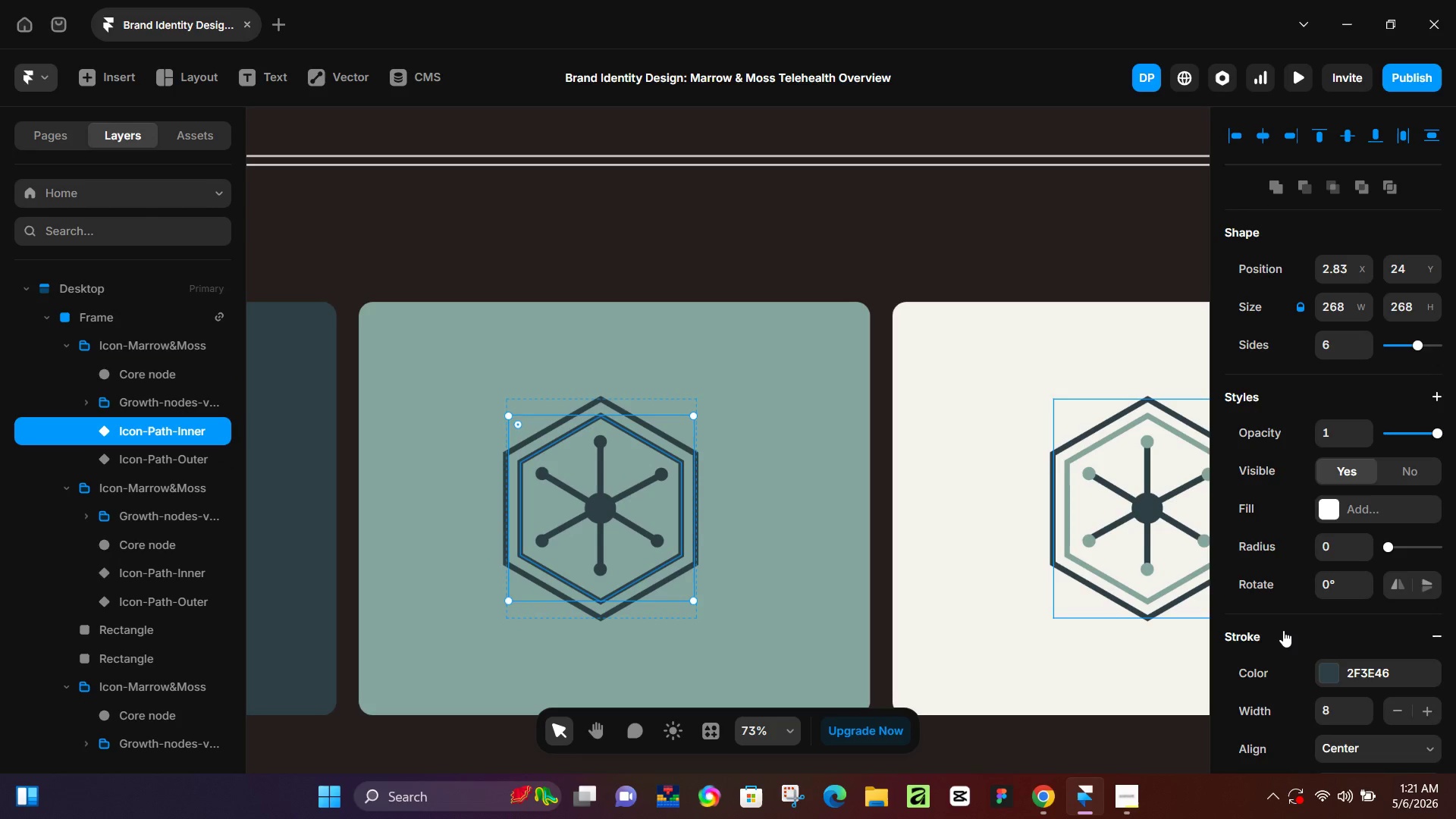 
left_click([160, 464])
 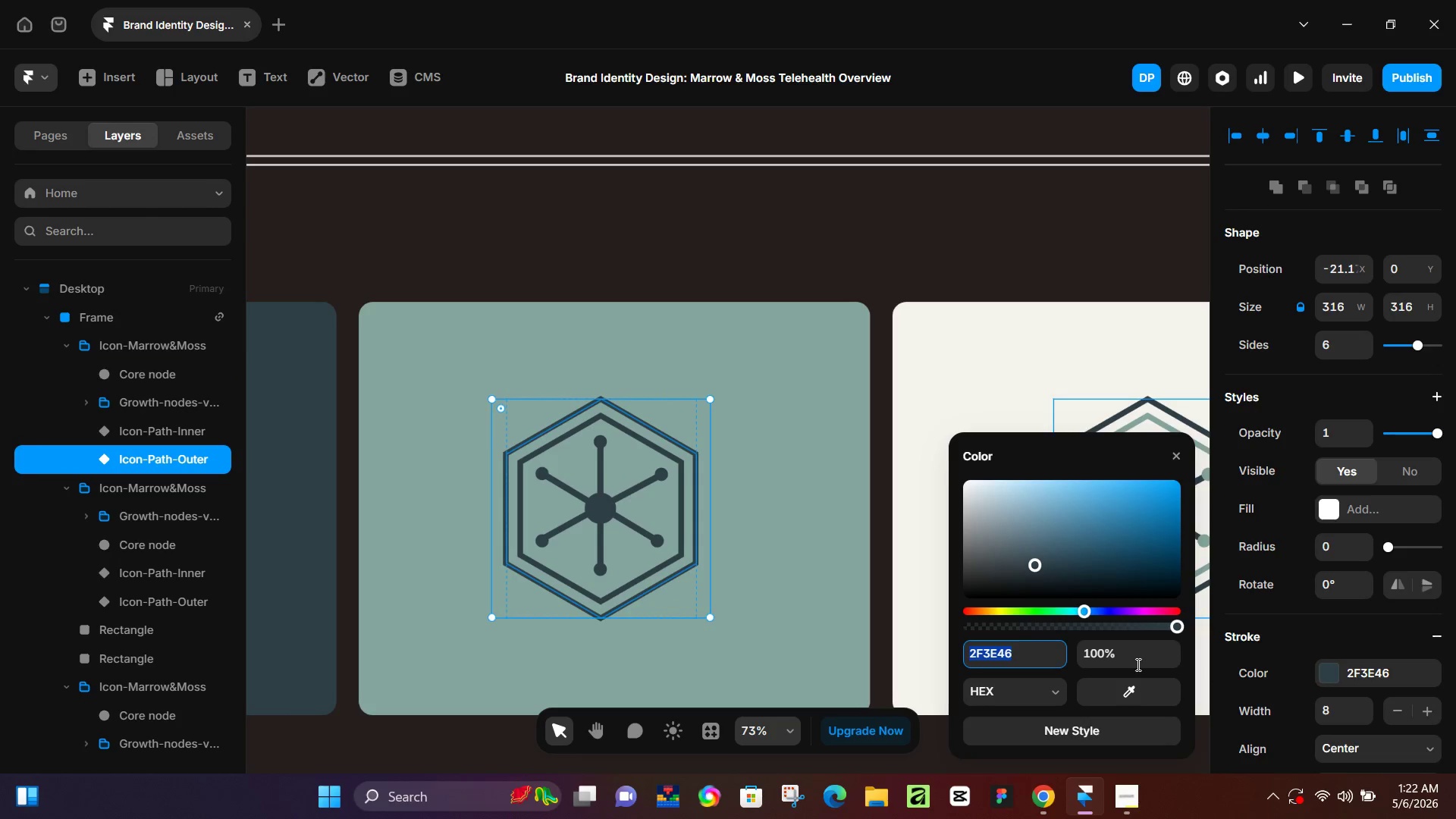 
left_click_drag(start_coordinate=[1111, 679], to_coordinate=[979, 393])
 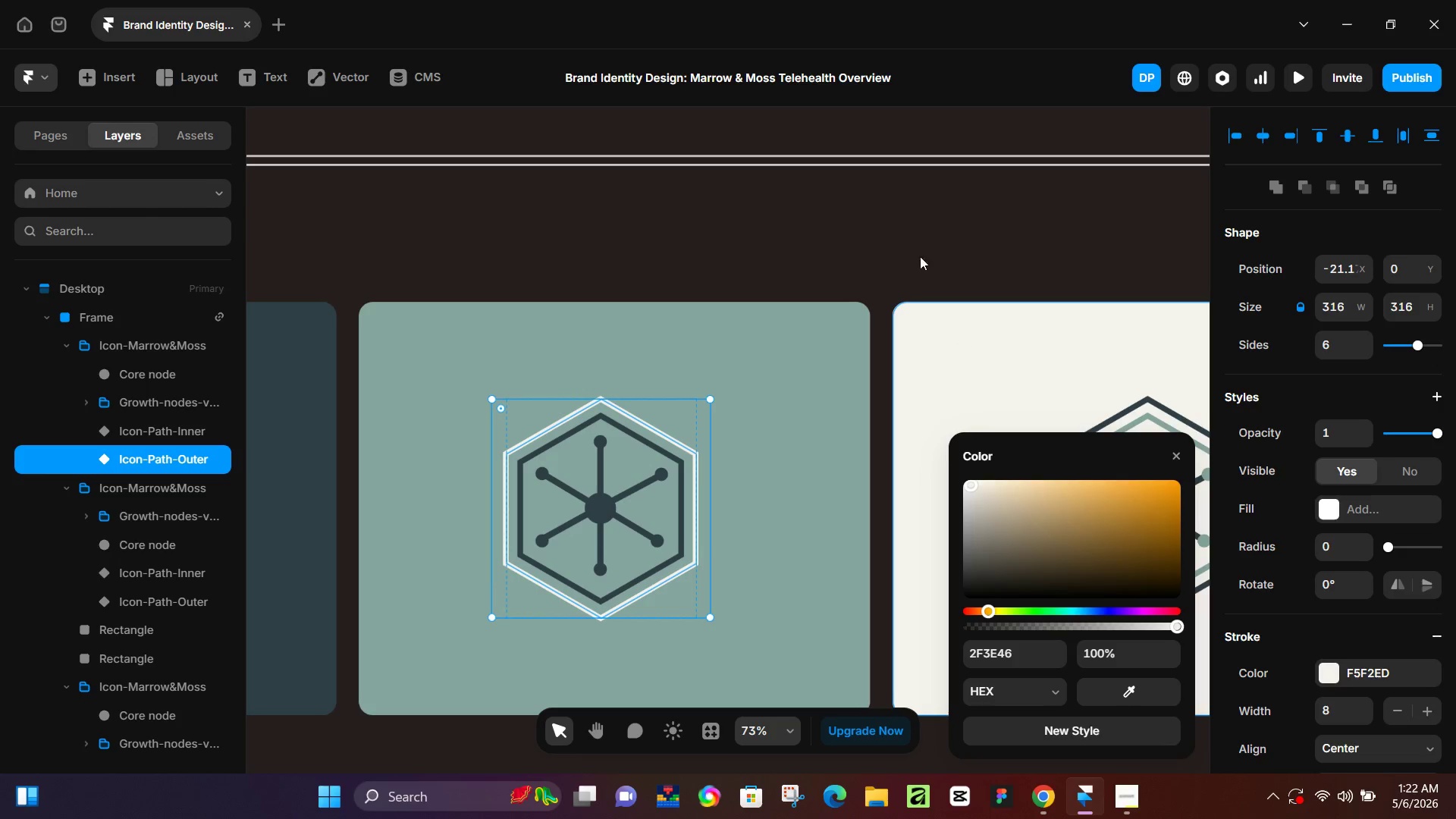 
double_click([905, 232])
 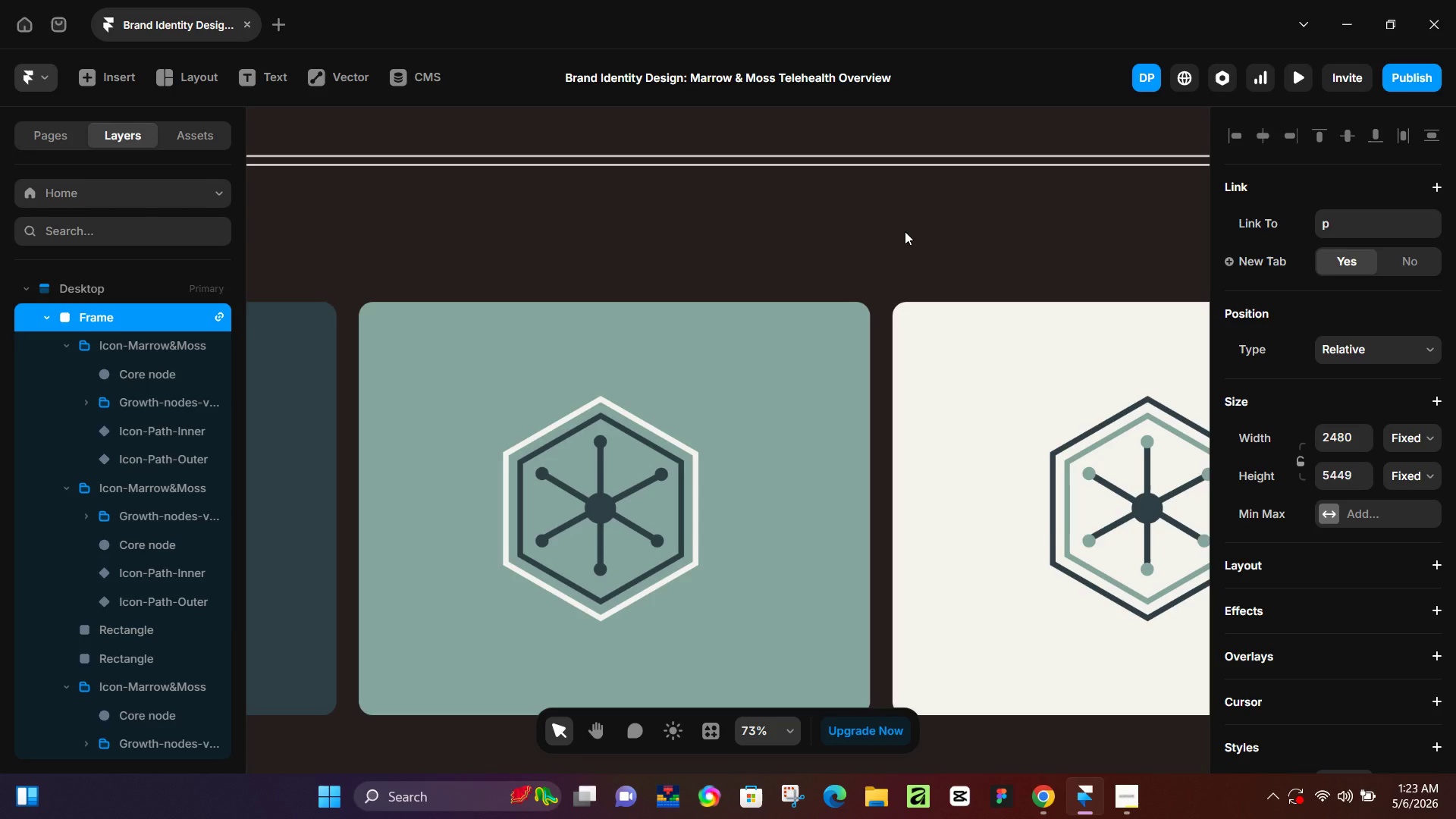 
wait(106.72)
 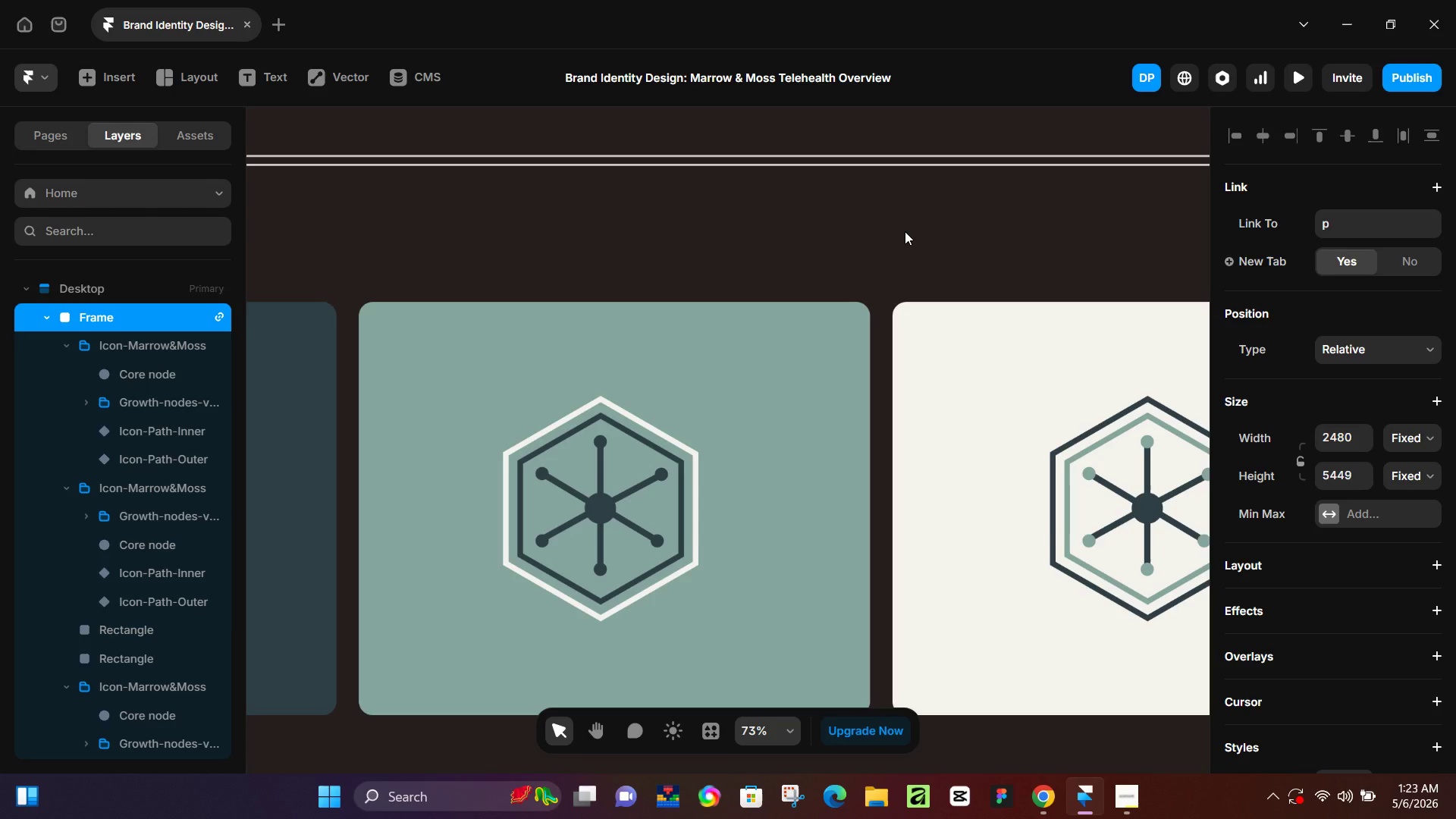 
left_click([145, 301])
 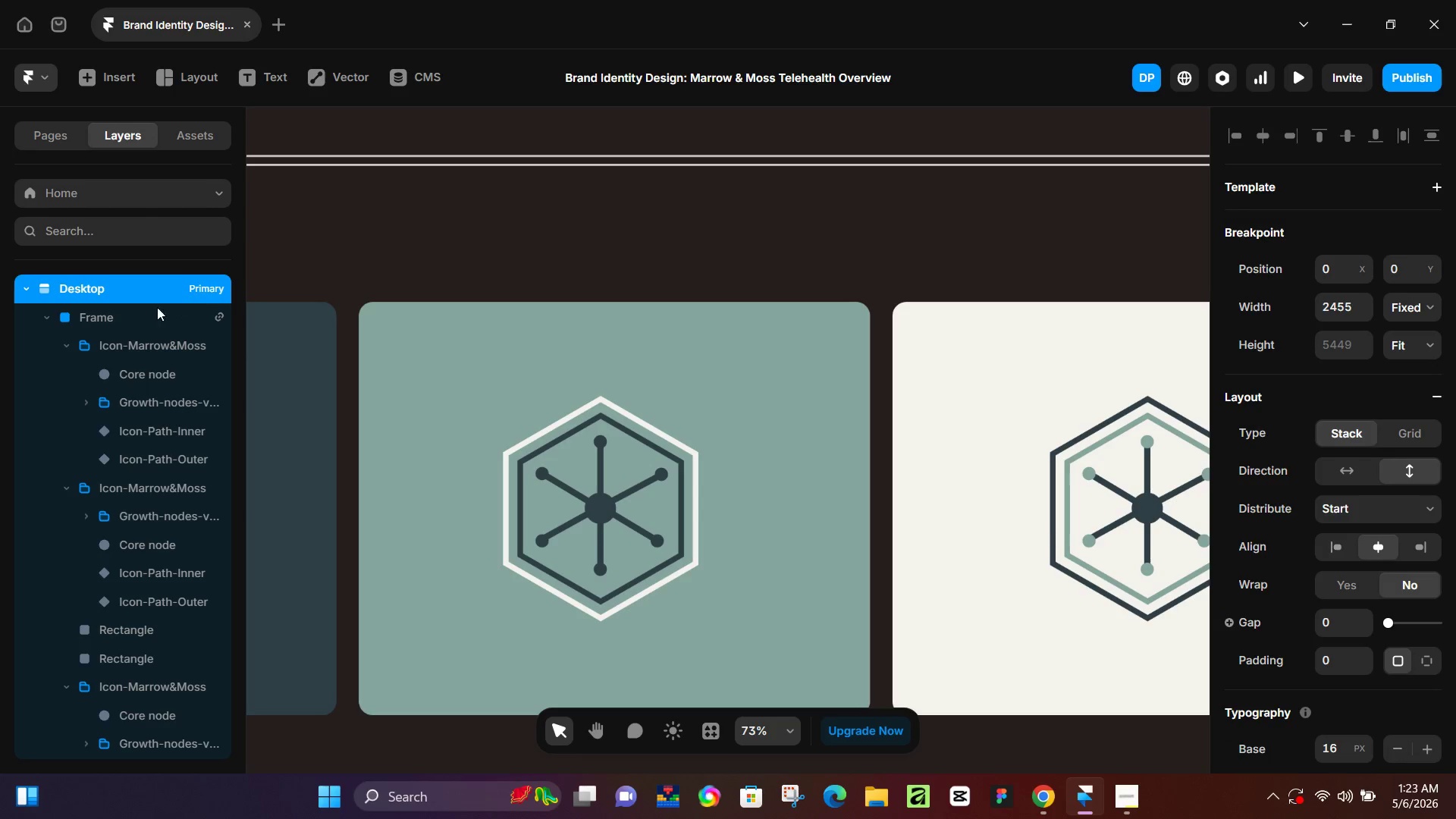 
left_click([137, 309])
 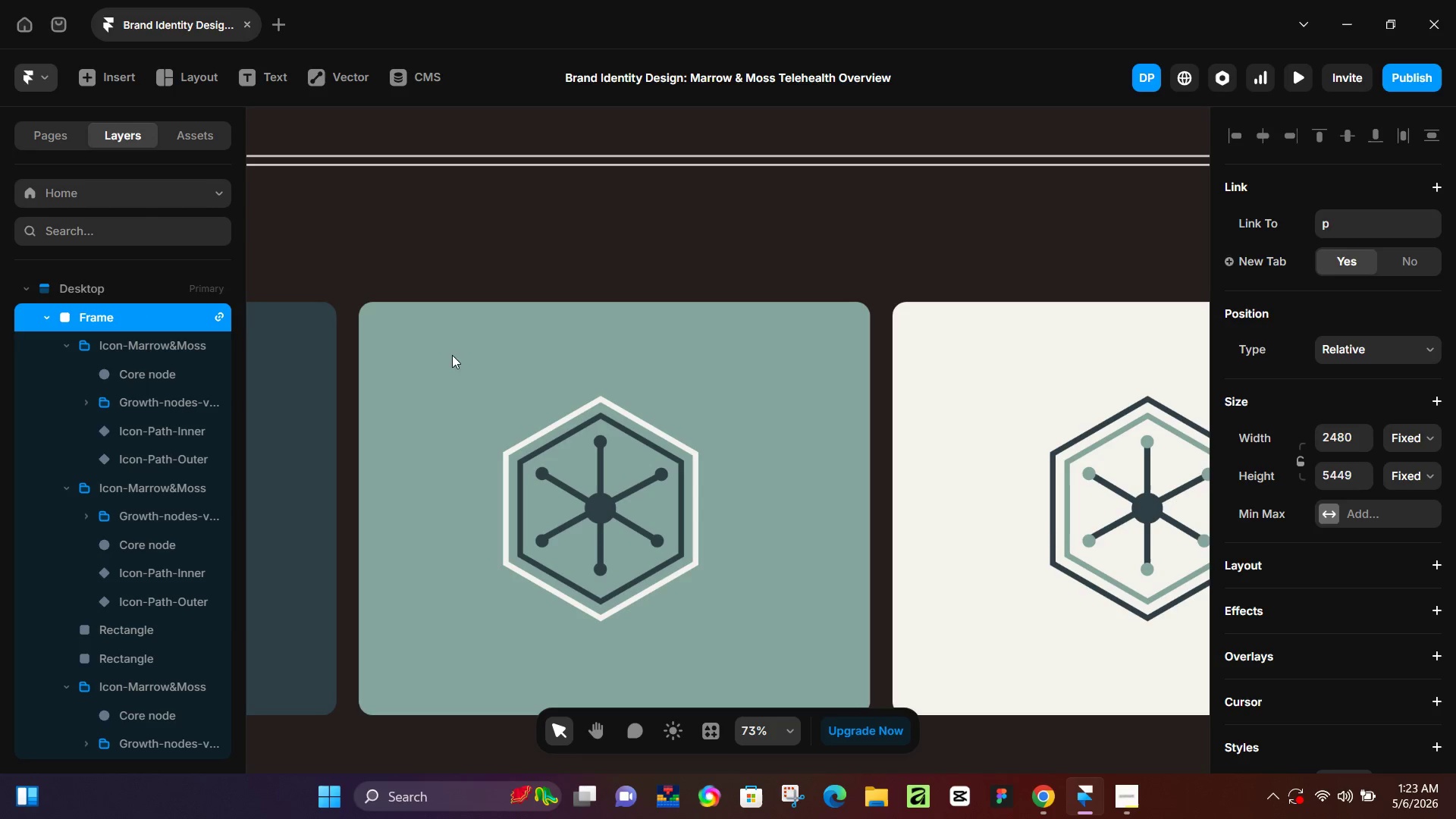 
hold_key(key=ControlLeft, duration=1.25)
scroll: coordinate [787, 441], scroll_direction: down, amount: 13.0
 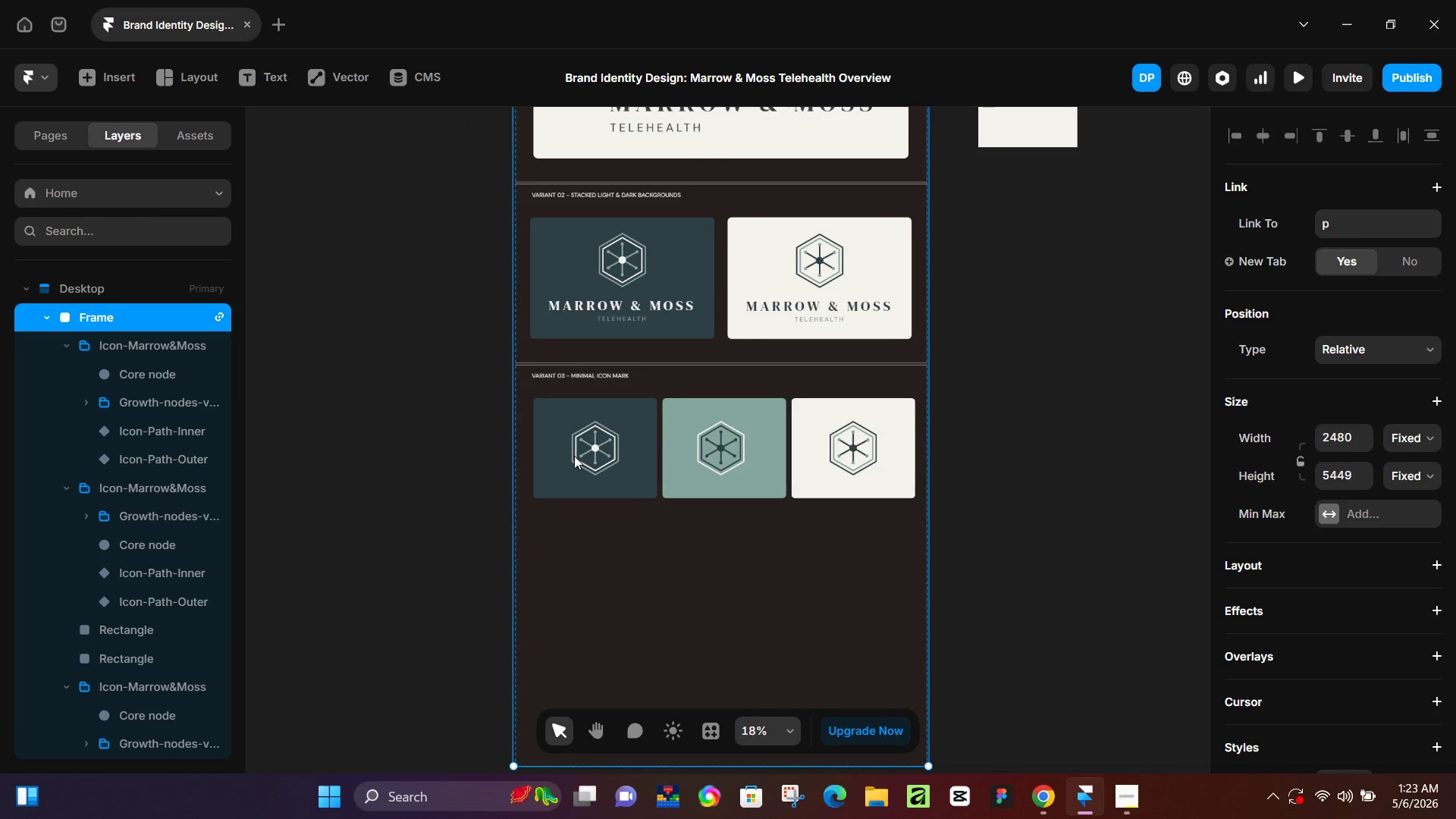 
double_click([603, 445])
 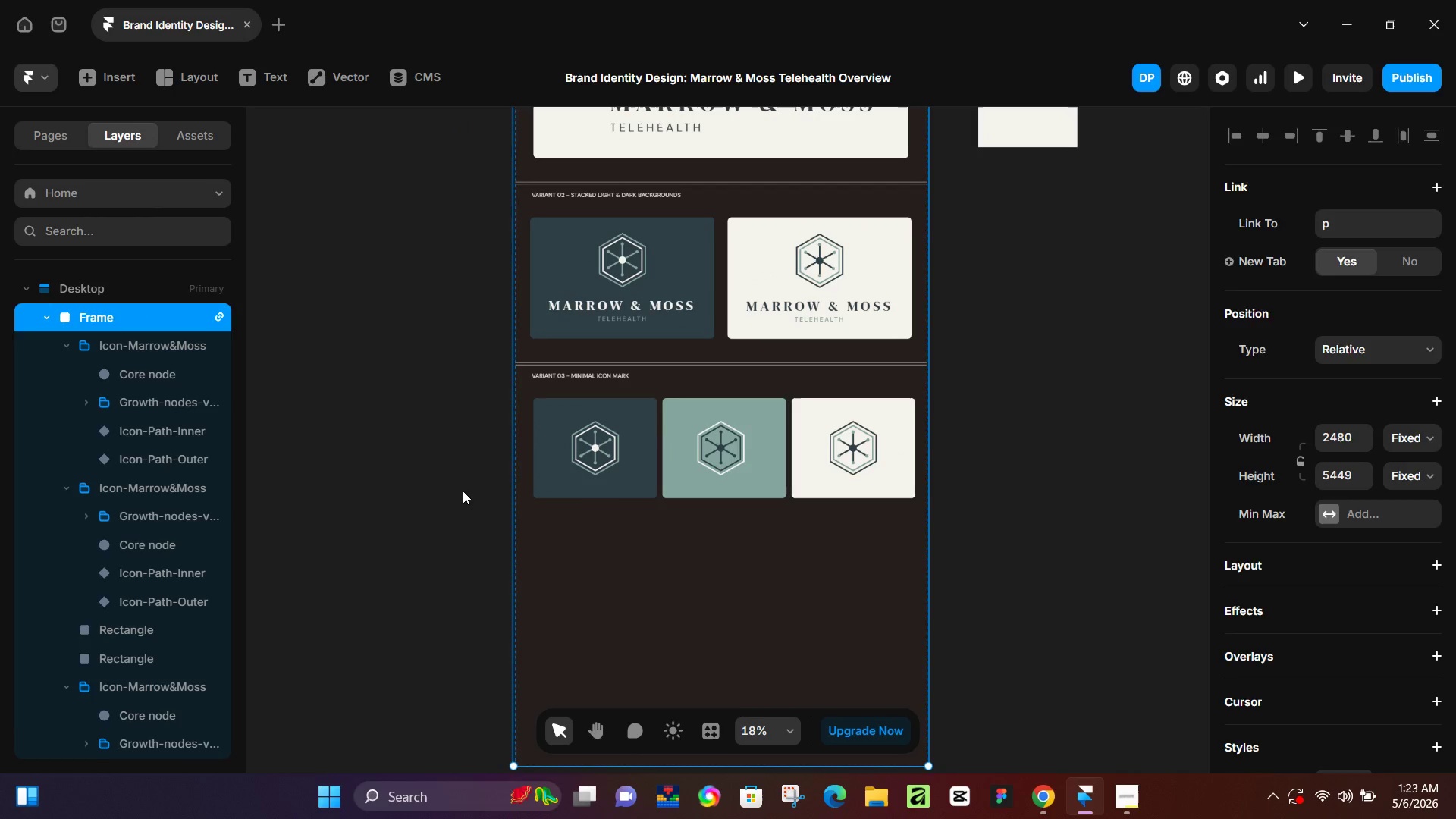 
triple_click([463, 491])
 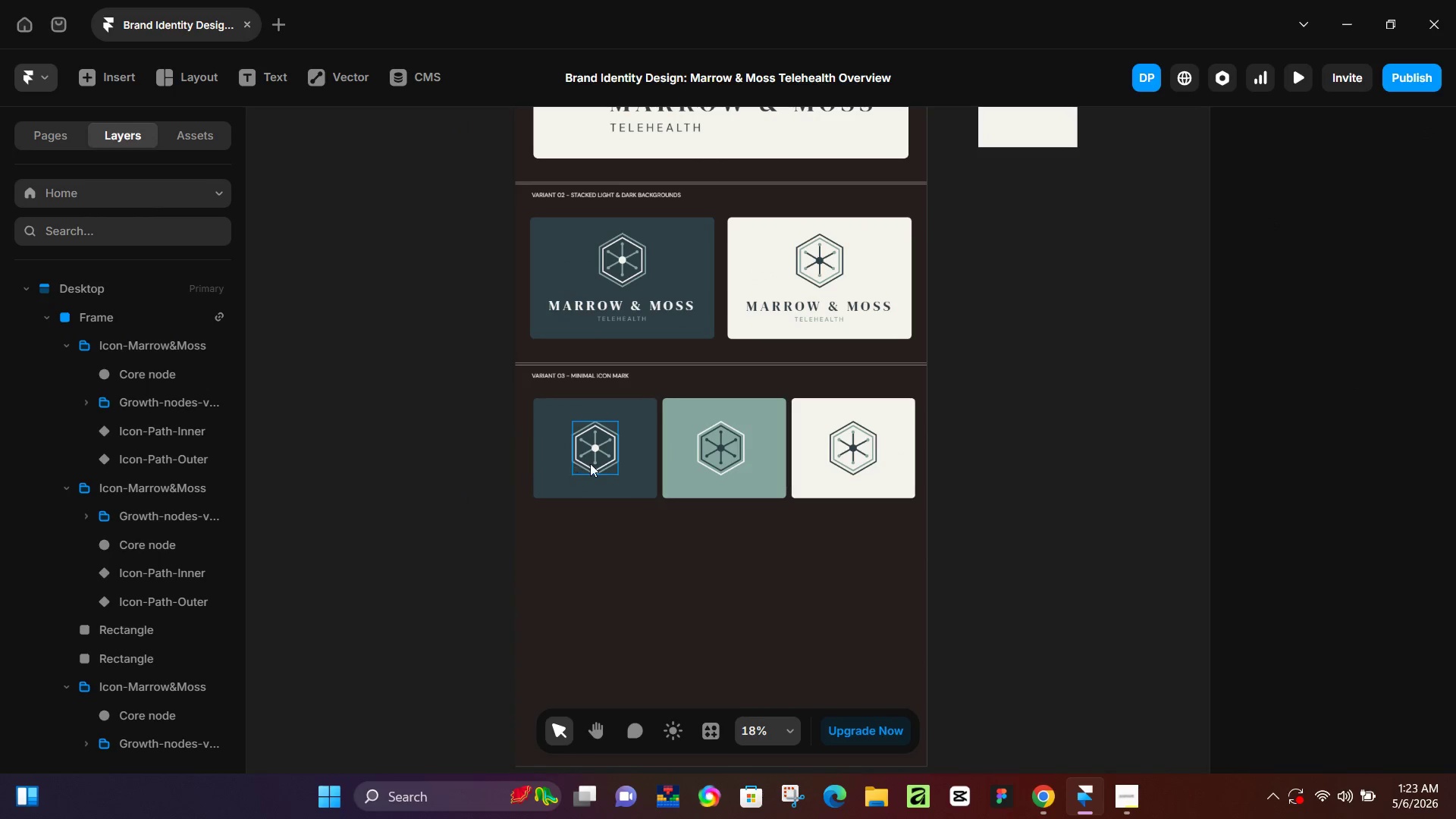 
left_click([599, 460])
 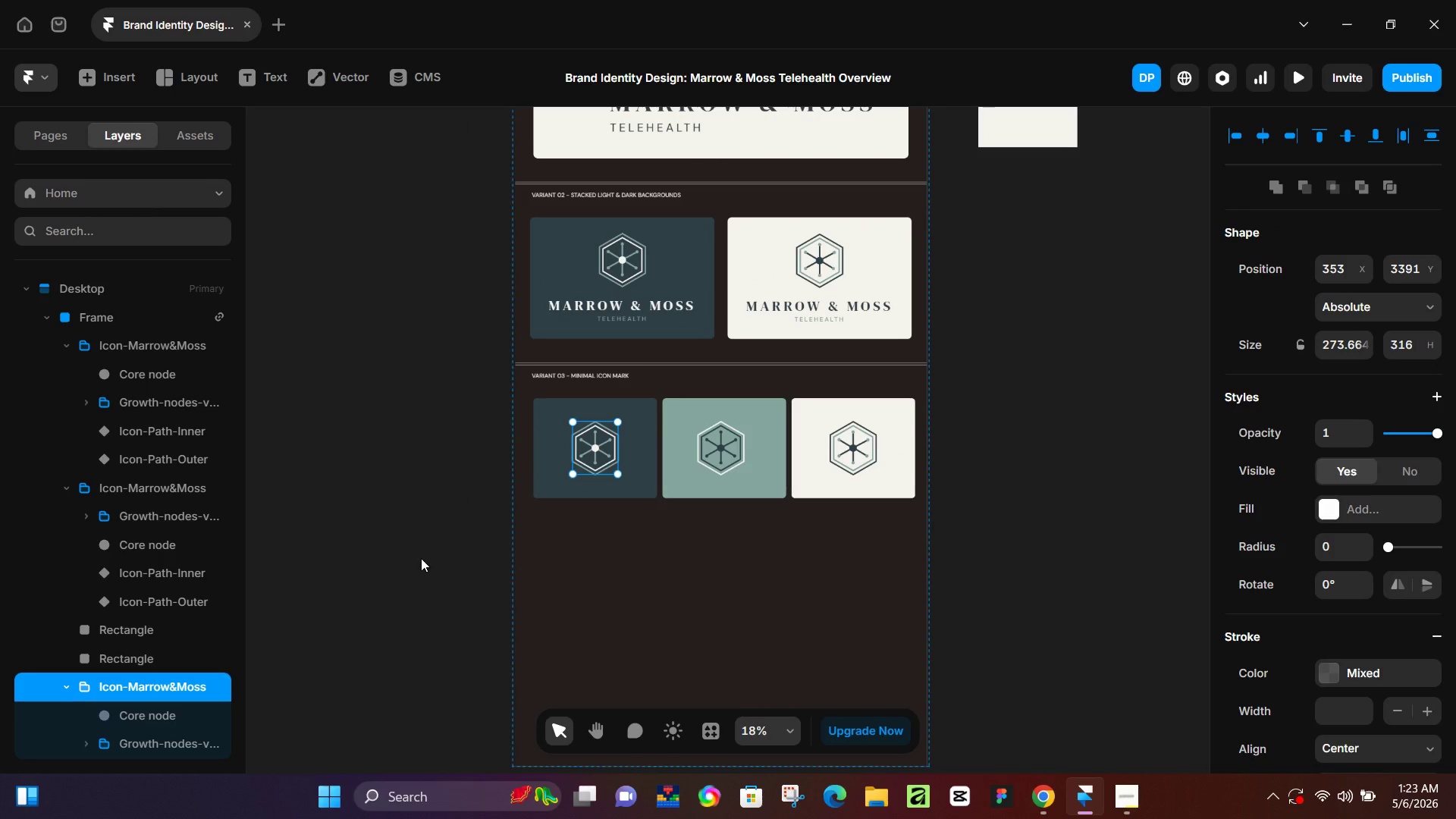 
left_click([421, 558])
 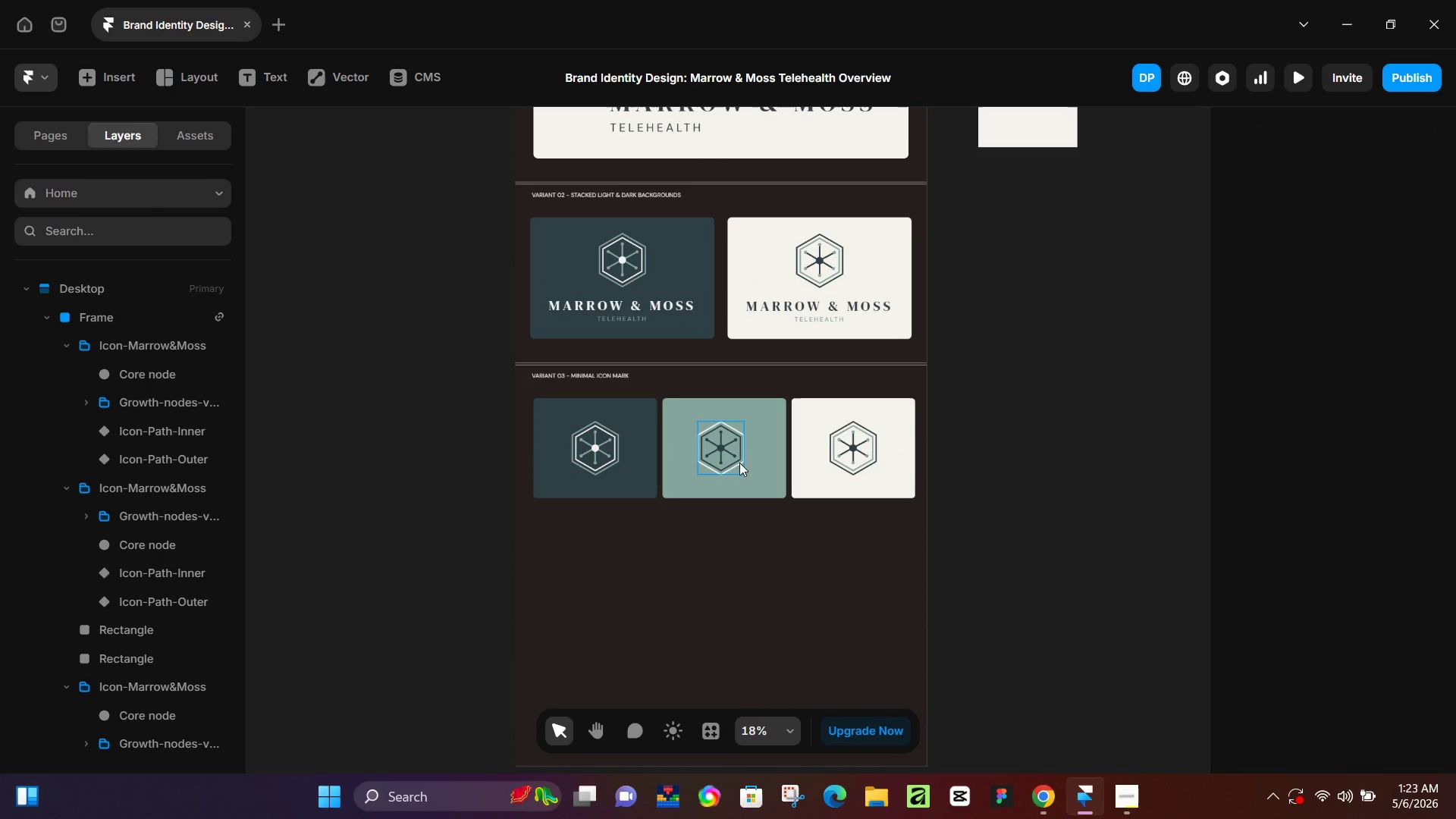 
left_click([736, 457])
 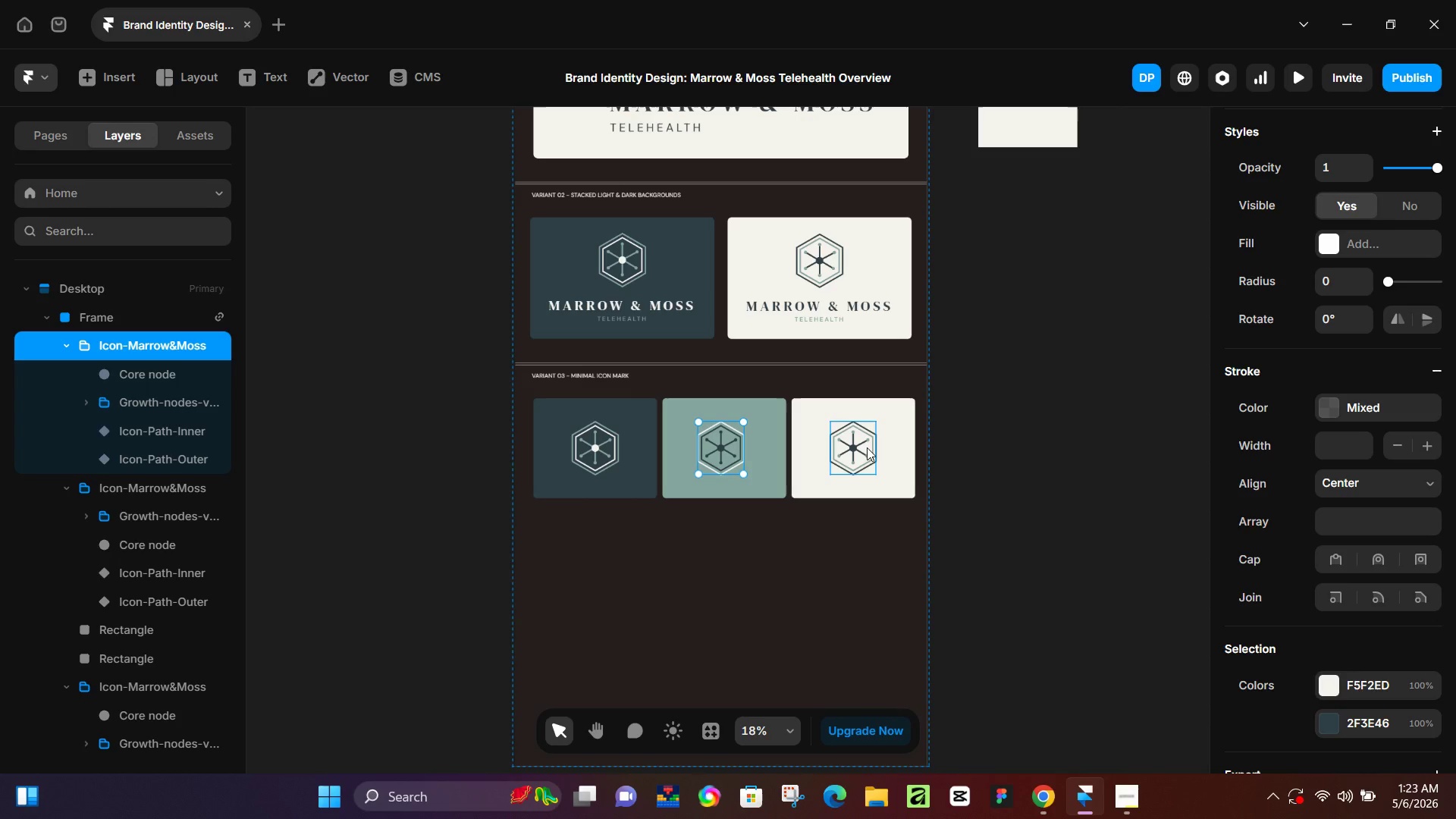 
left_click([864, 447])
 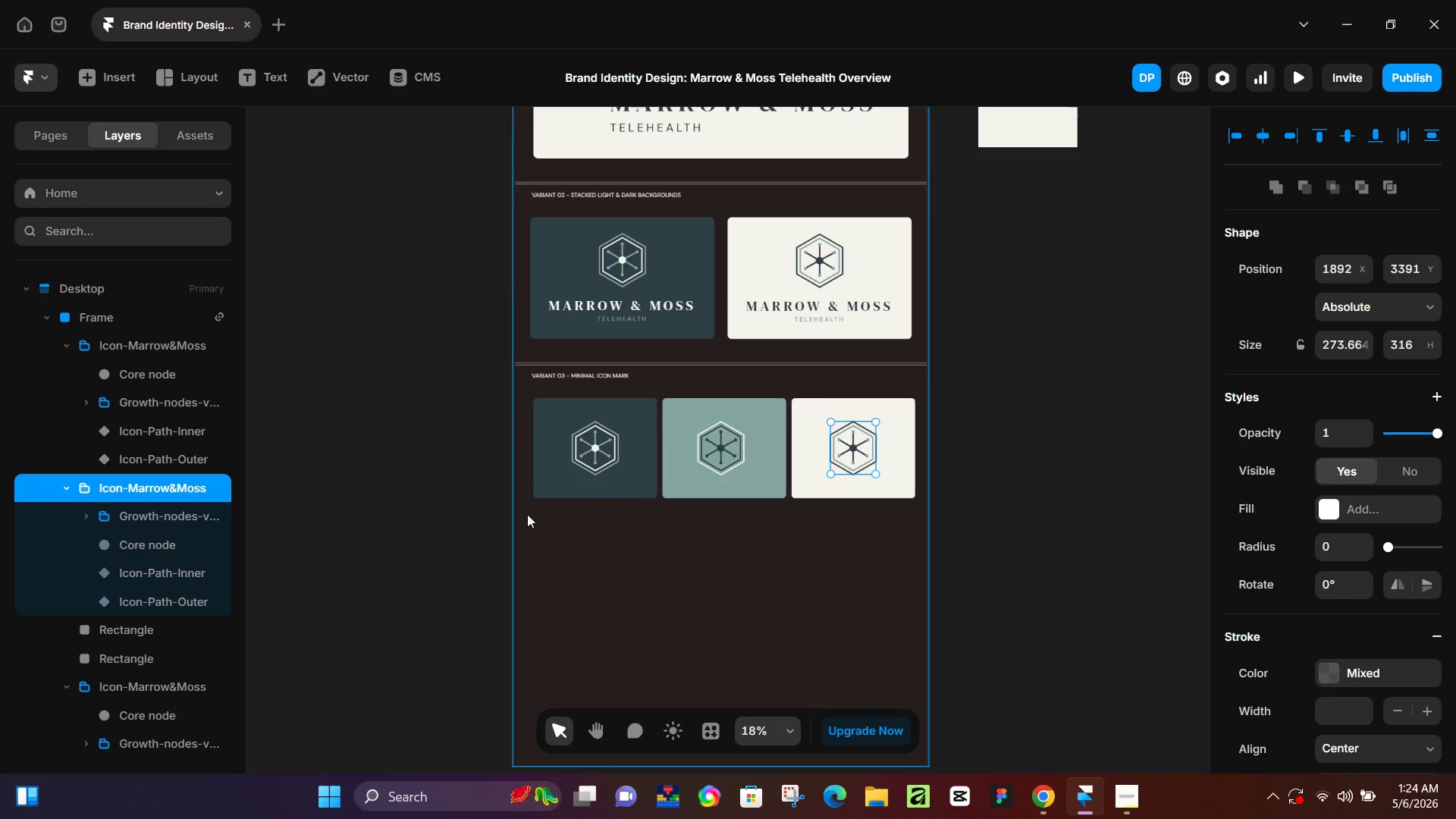 
wait(25.05)
 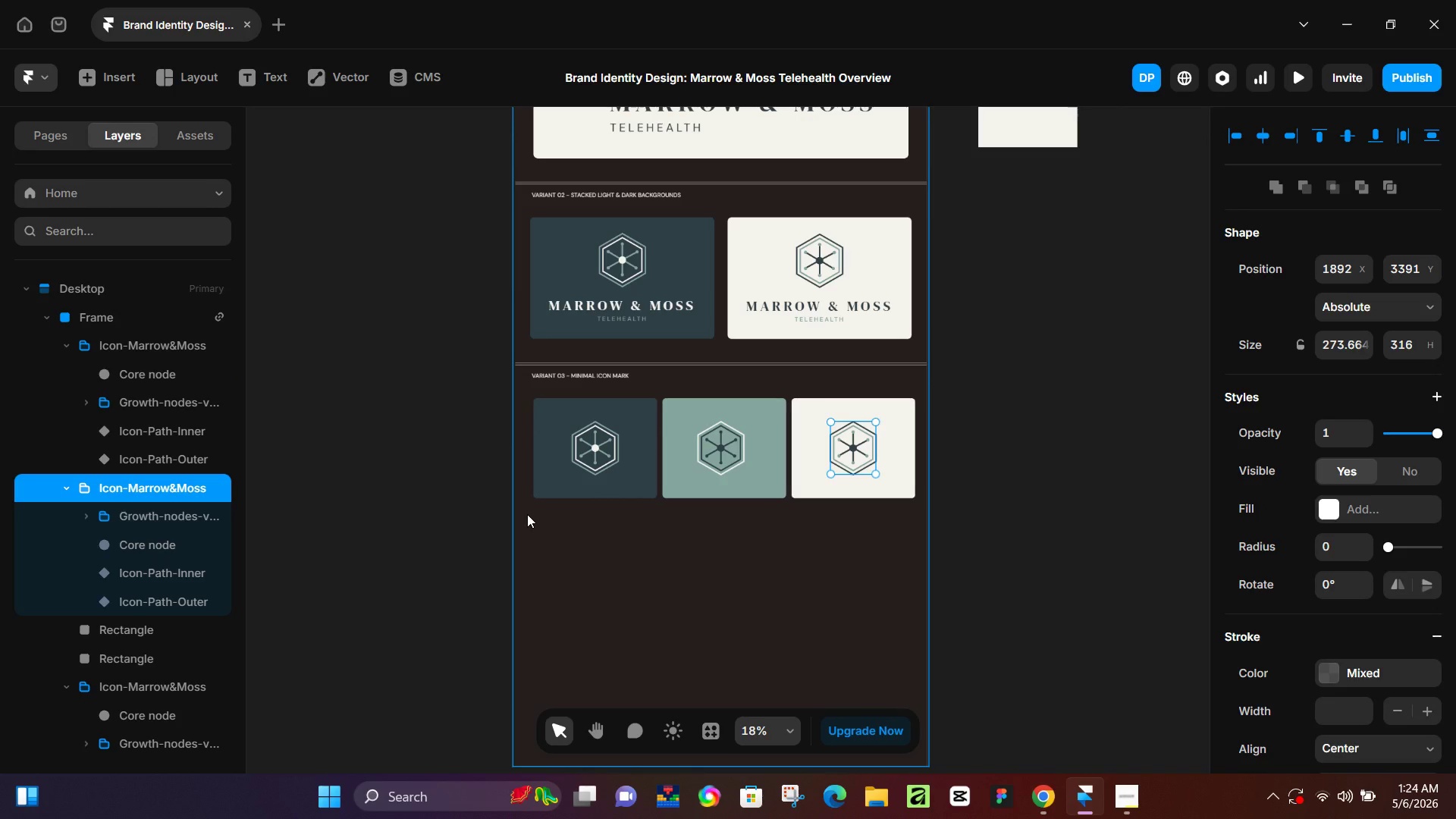 
left_click([692, 366])
 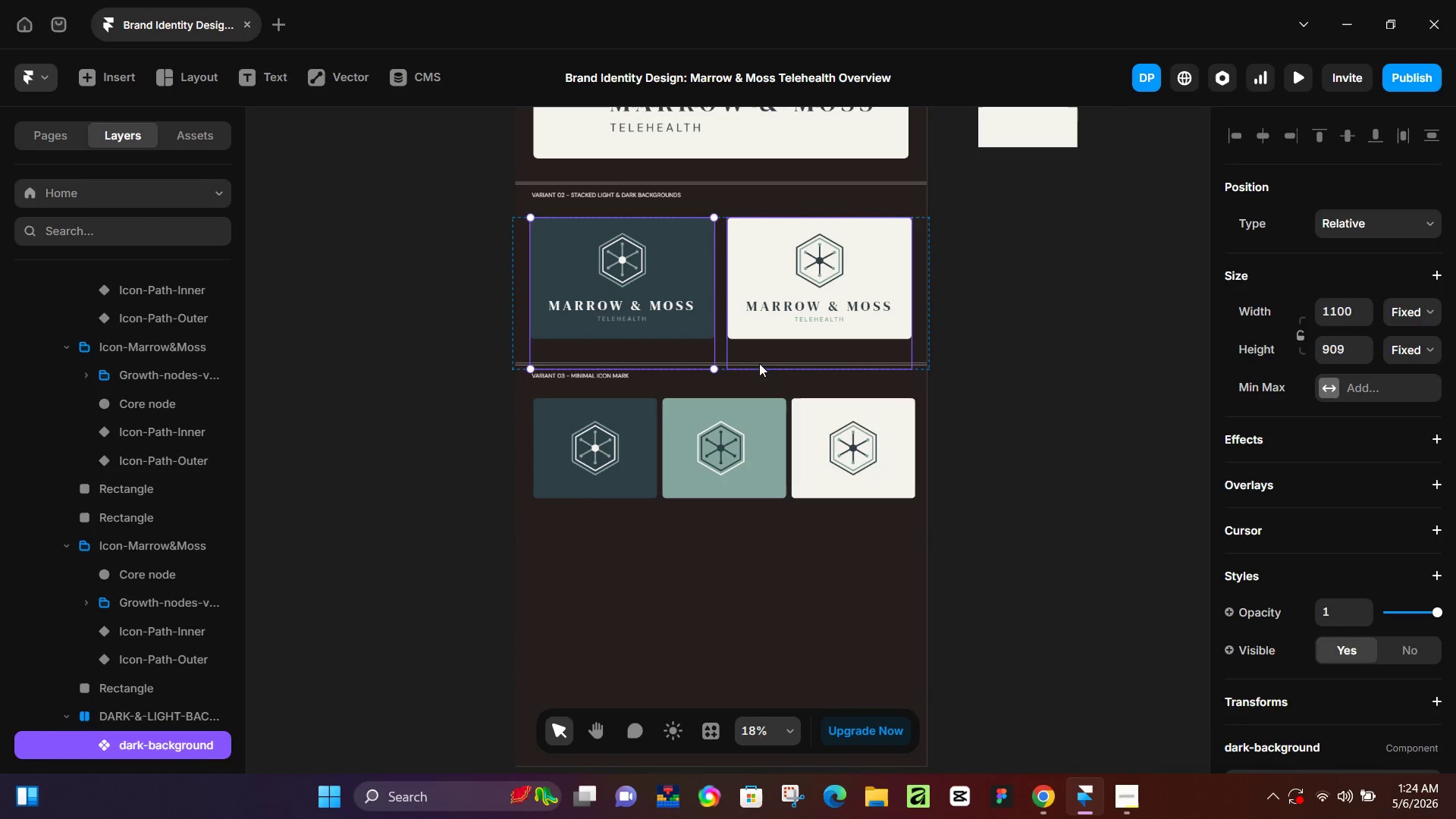 
left_click([761, 365])
 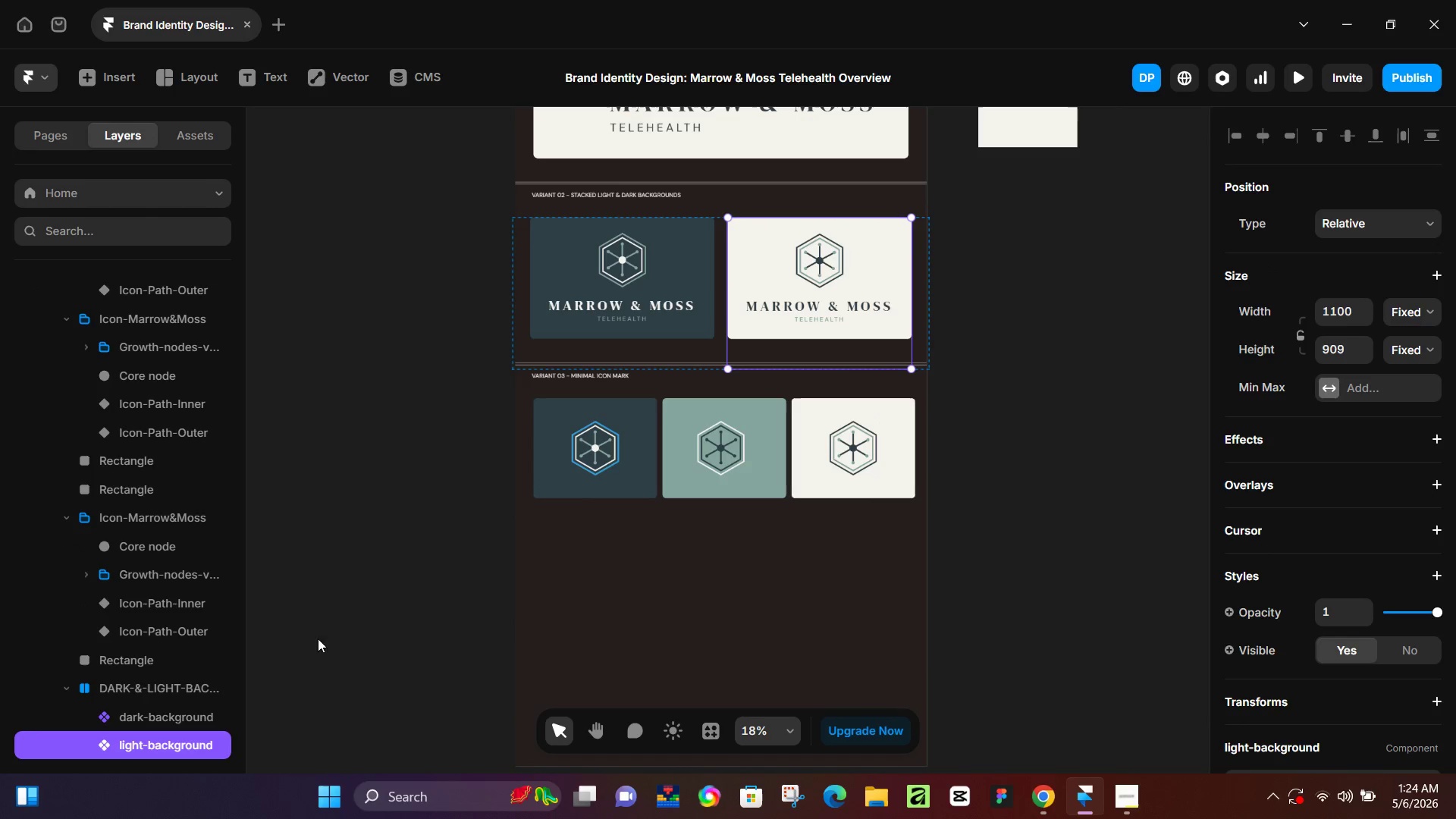 
left_click([325, 595])
 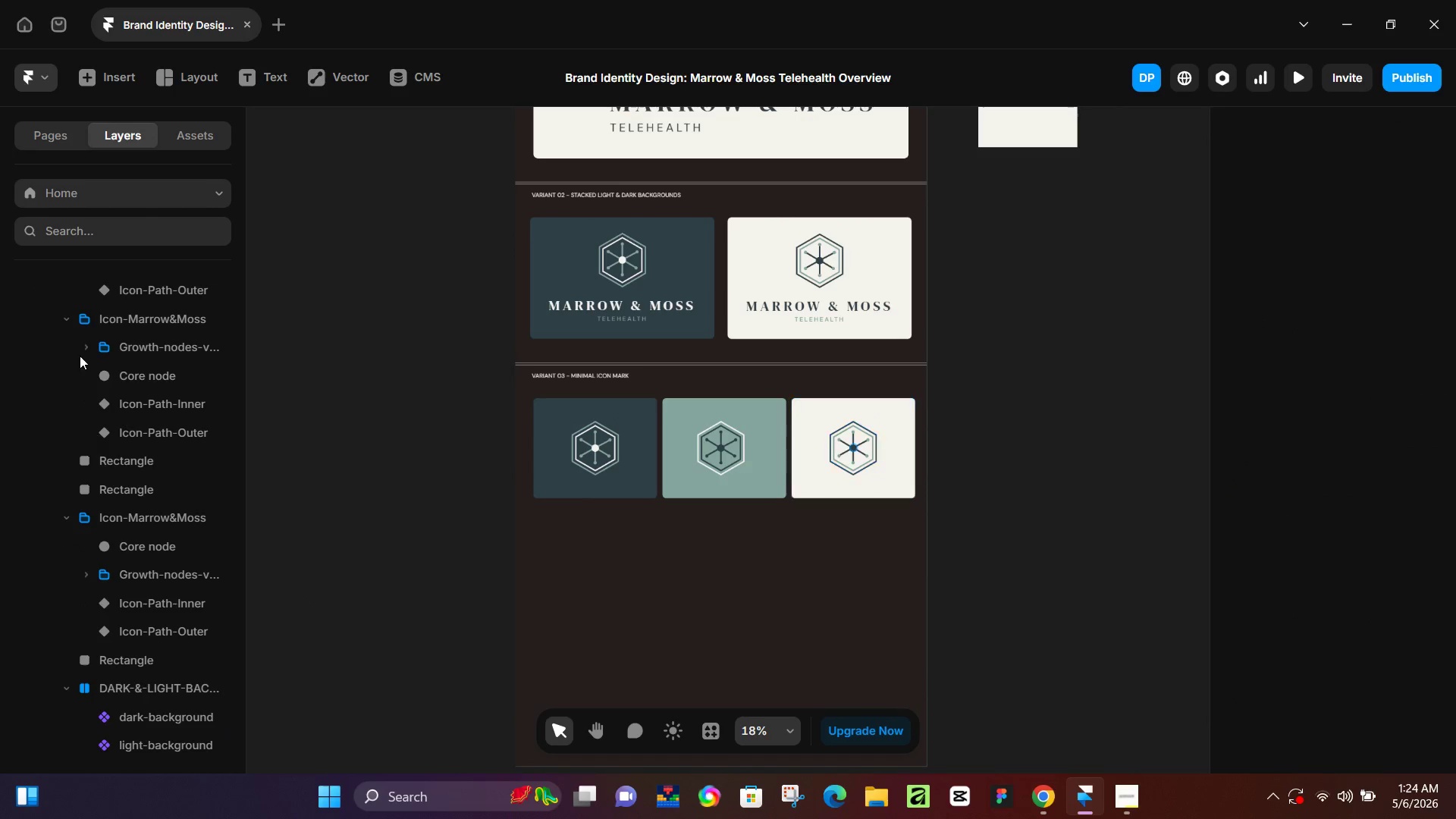 
left_click([67, 312])
 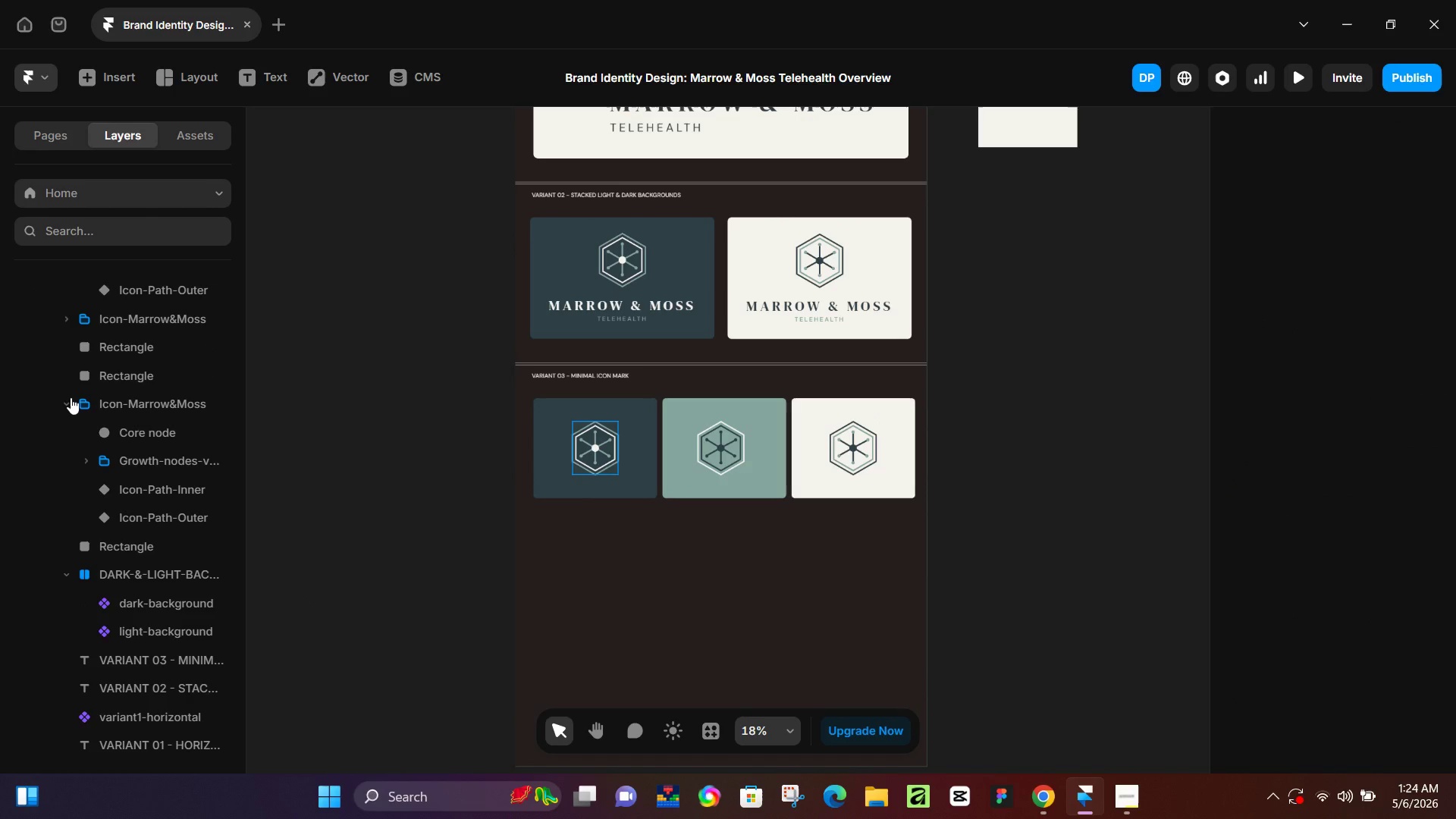 
left_click([71, 399])
 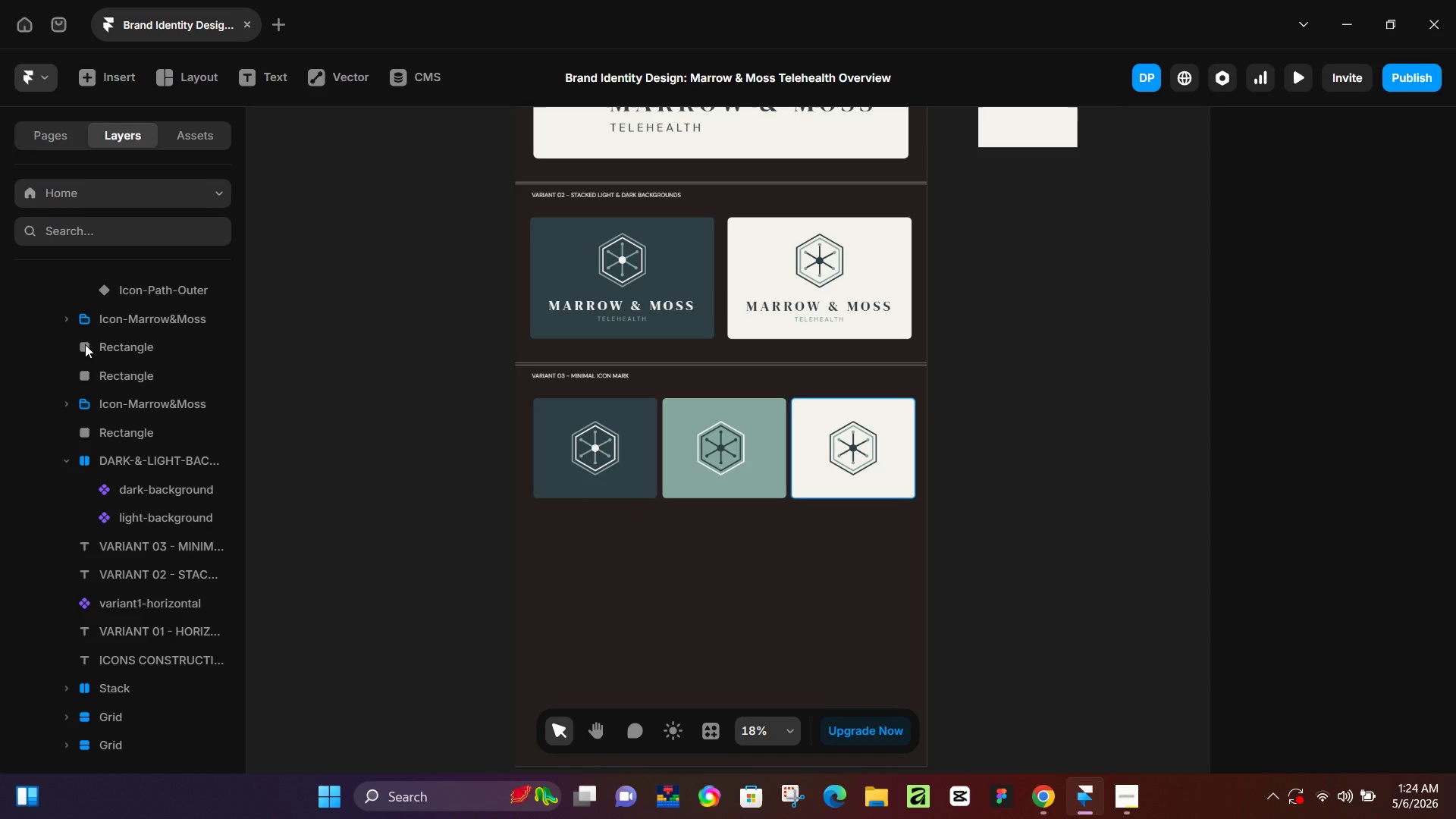 
left_click([89, 344])
 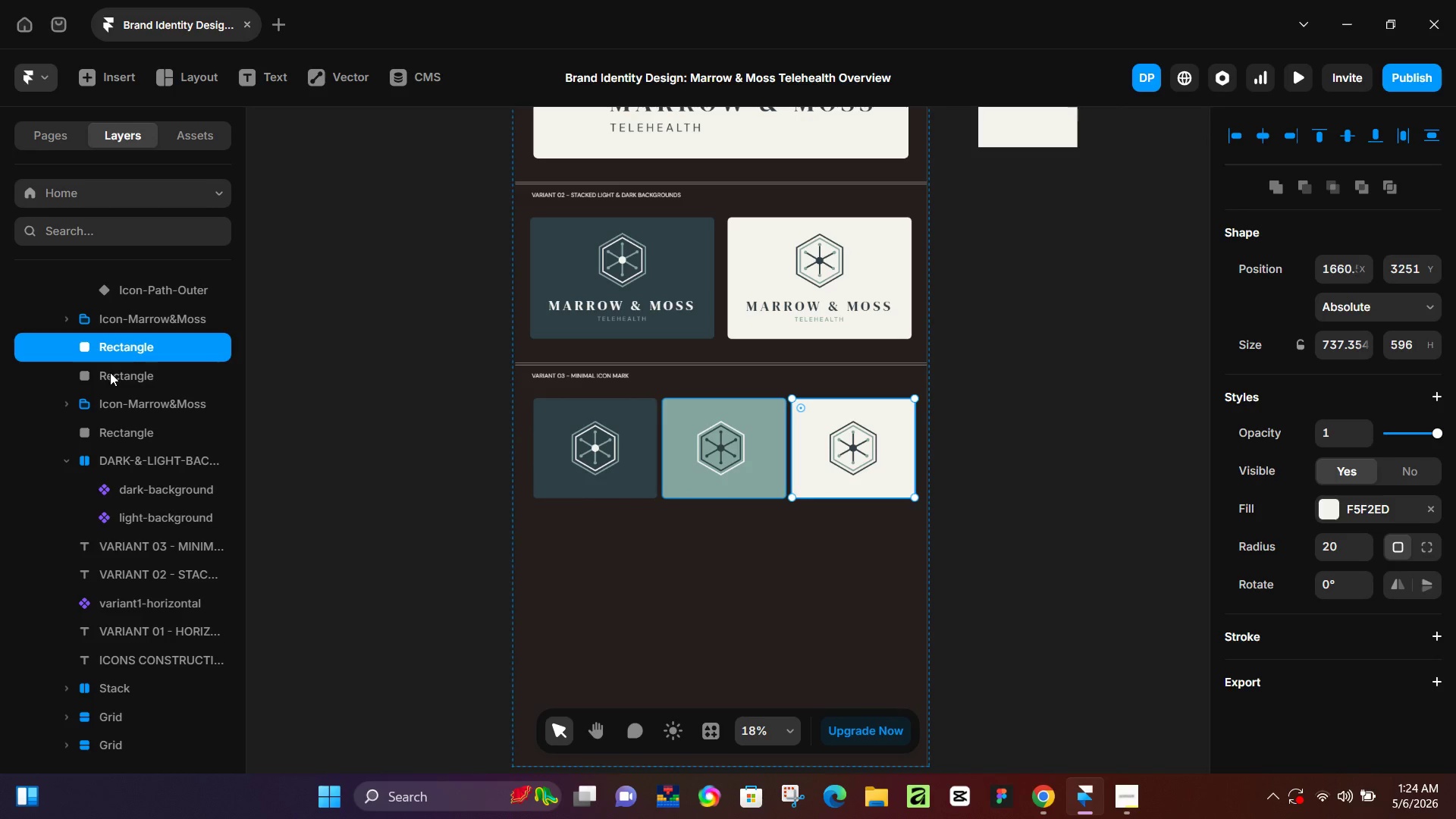 
left_click([110, 372])
 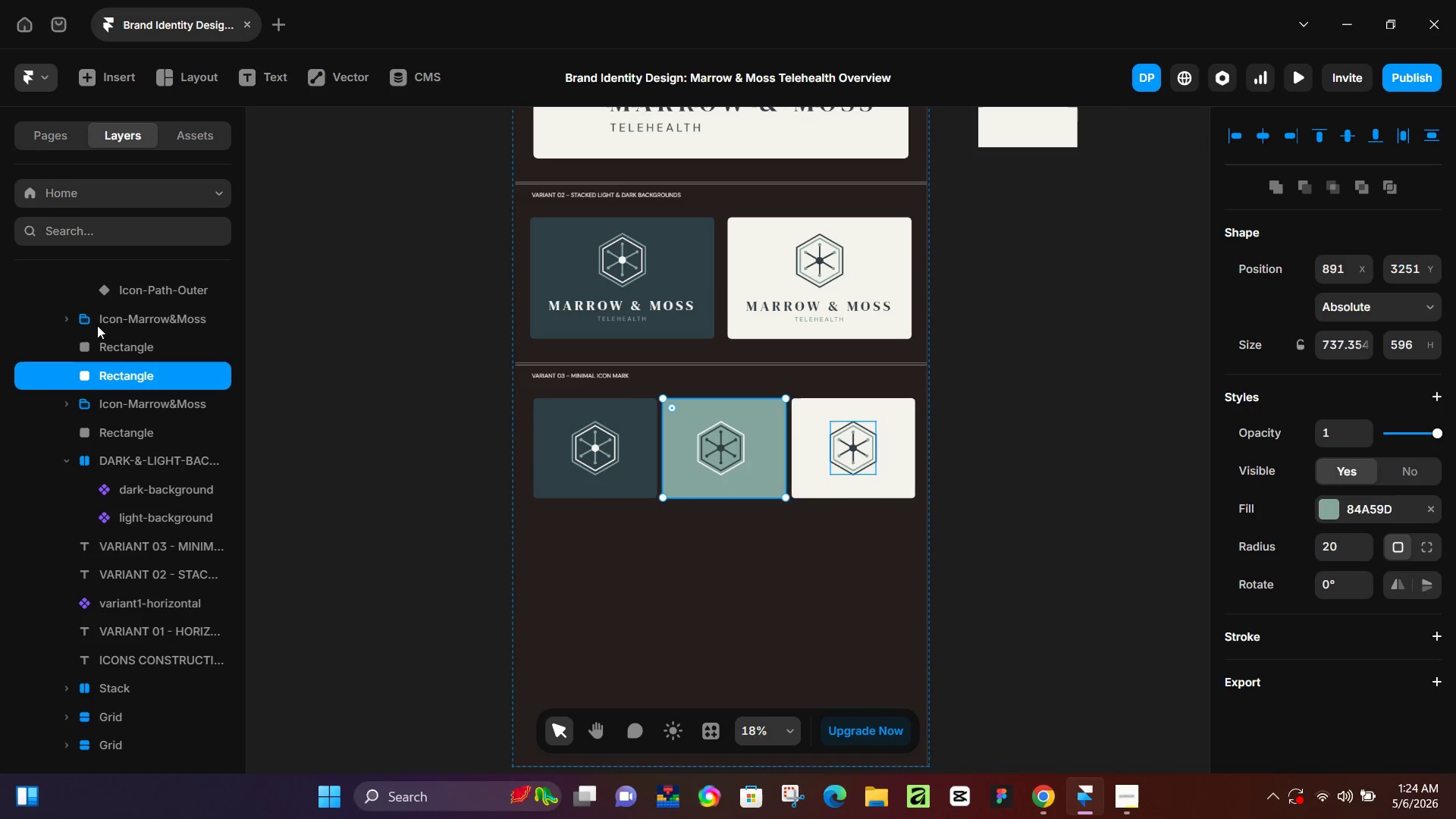 
scroll: coordinate [115, 356], scroll_direction: up, amount: 1.0
 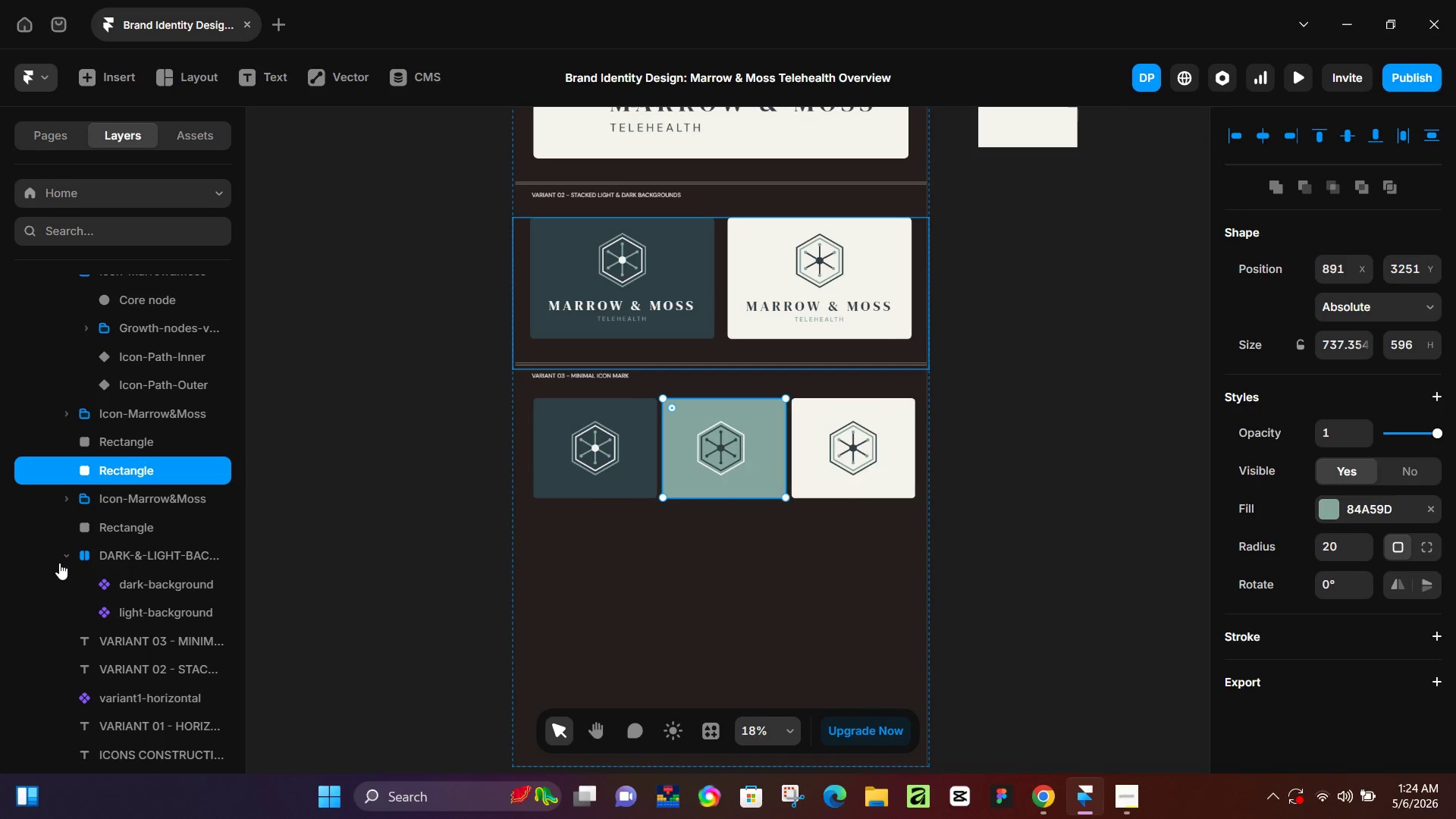 
left_click([68, 555])
 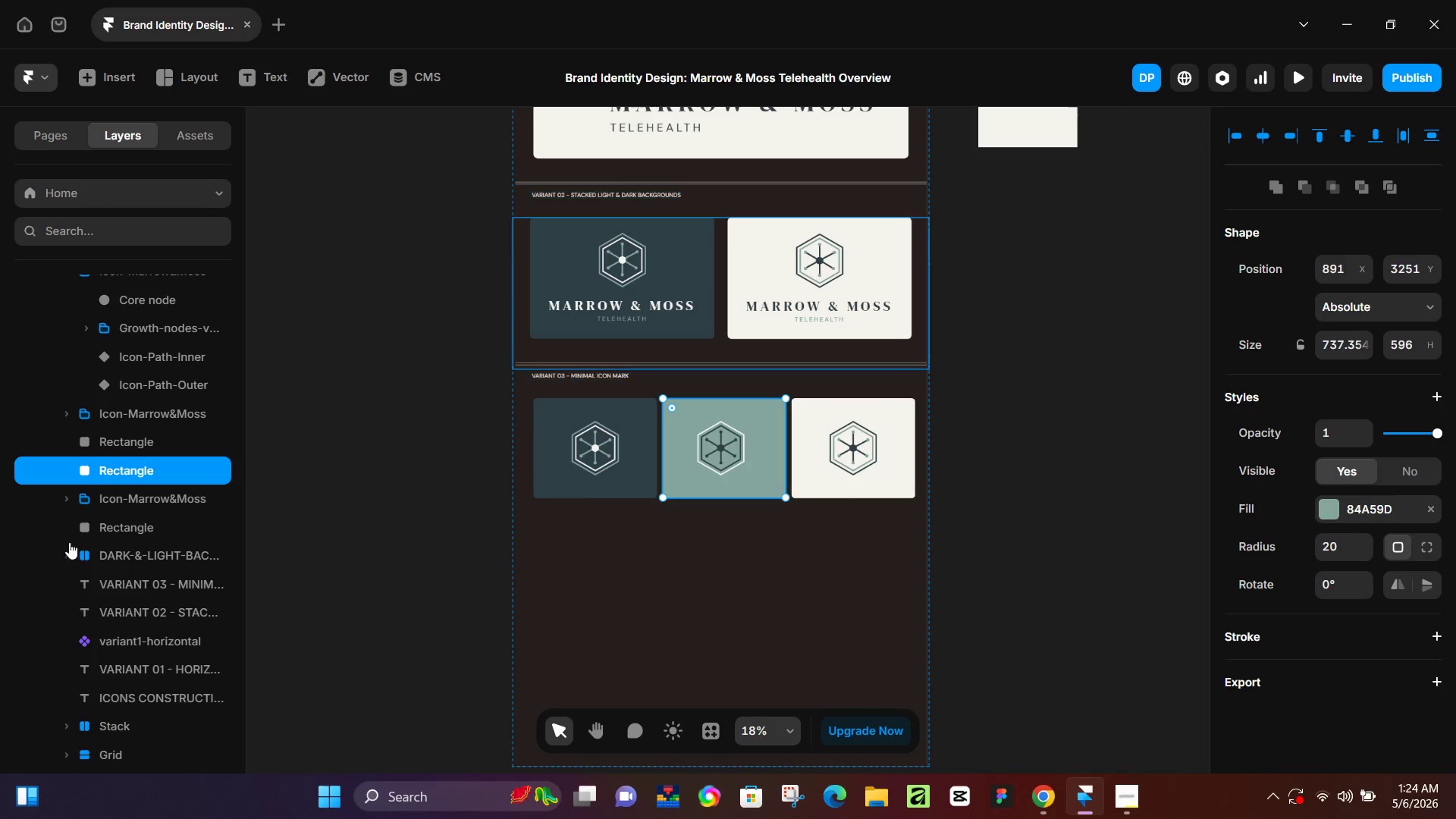 
scroll: coordinate [64, 492], scroll_direction: up, amount: 3.0
 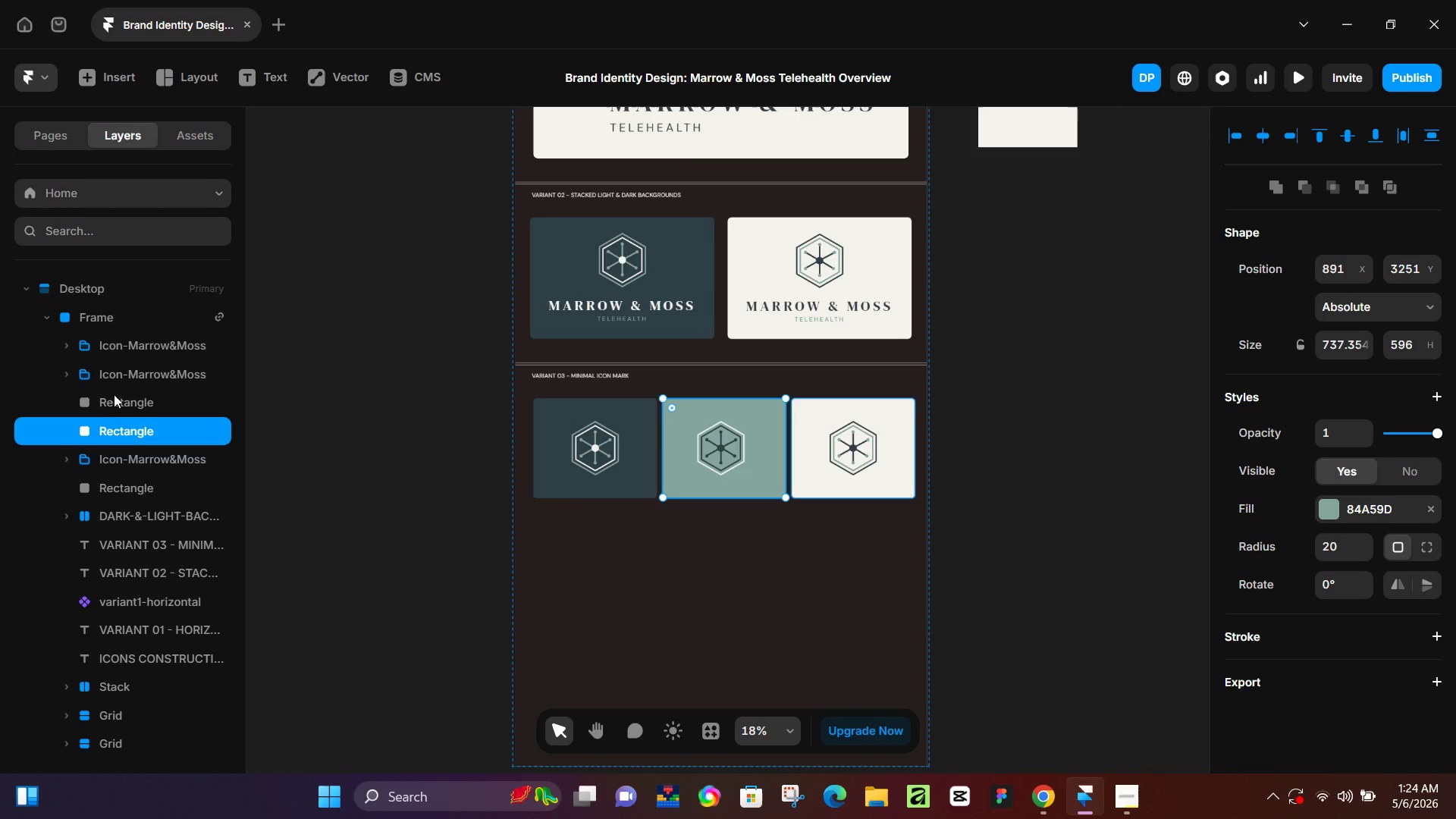 
wait(8.38)
 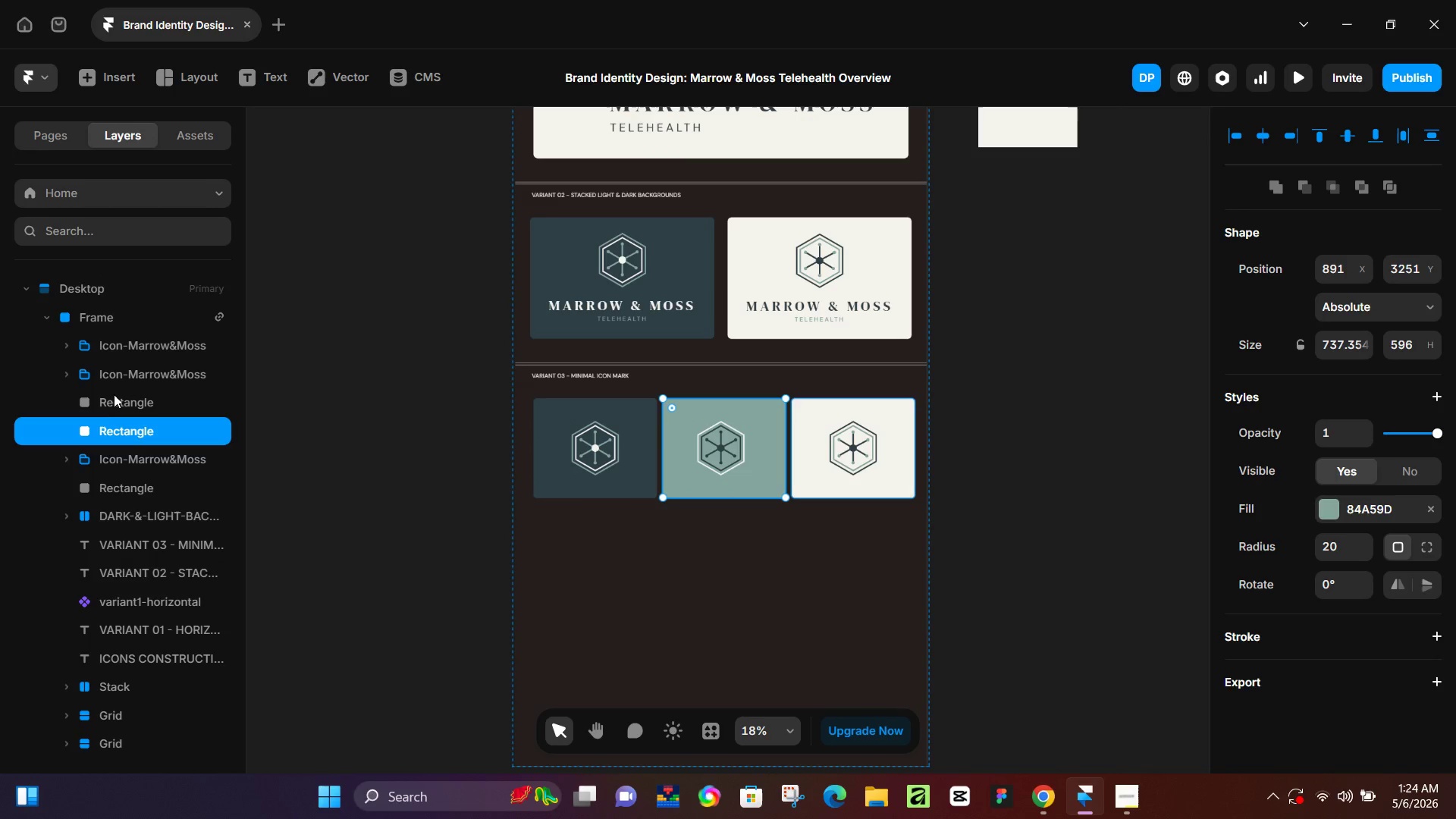 
left_click([111, 456])
 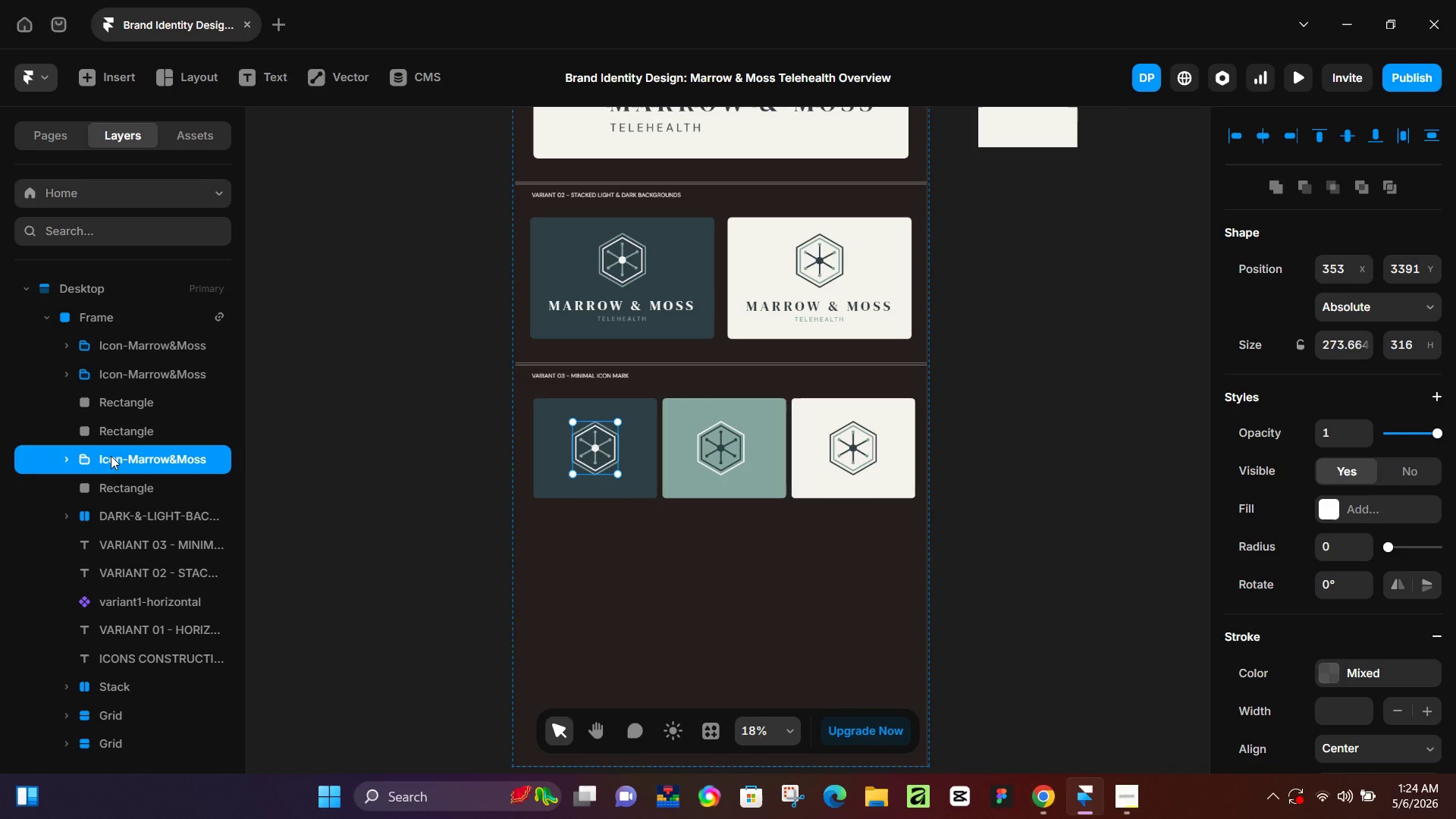 
left_click_drag(start_coordinate=[111, 456], to_coordinate=[129, 388])
 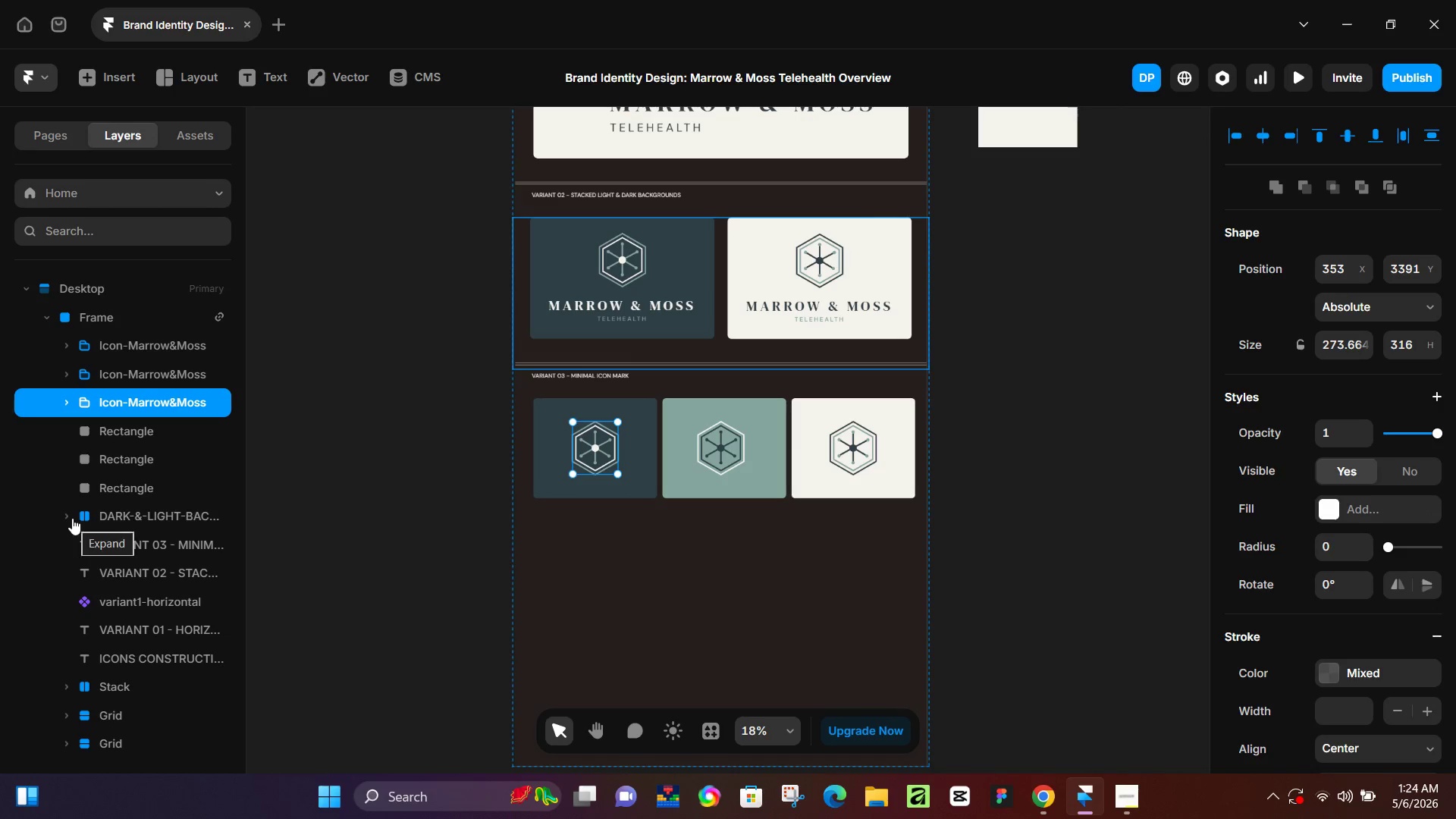 
left_click([140, 544])
 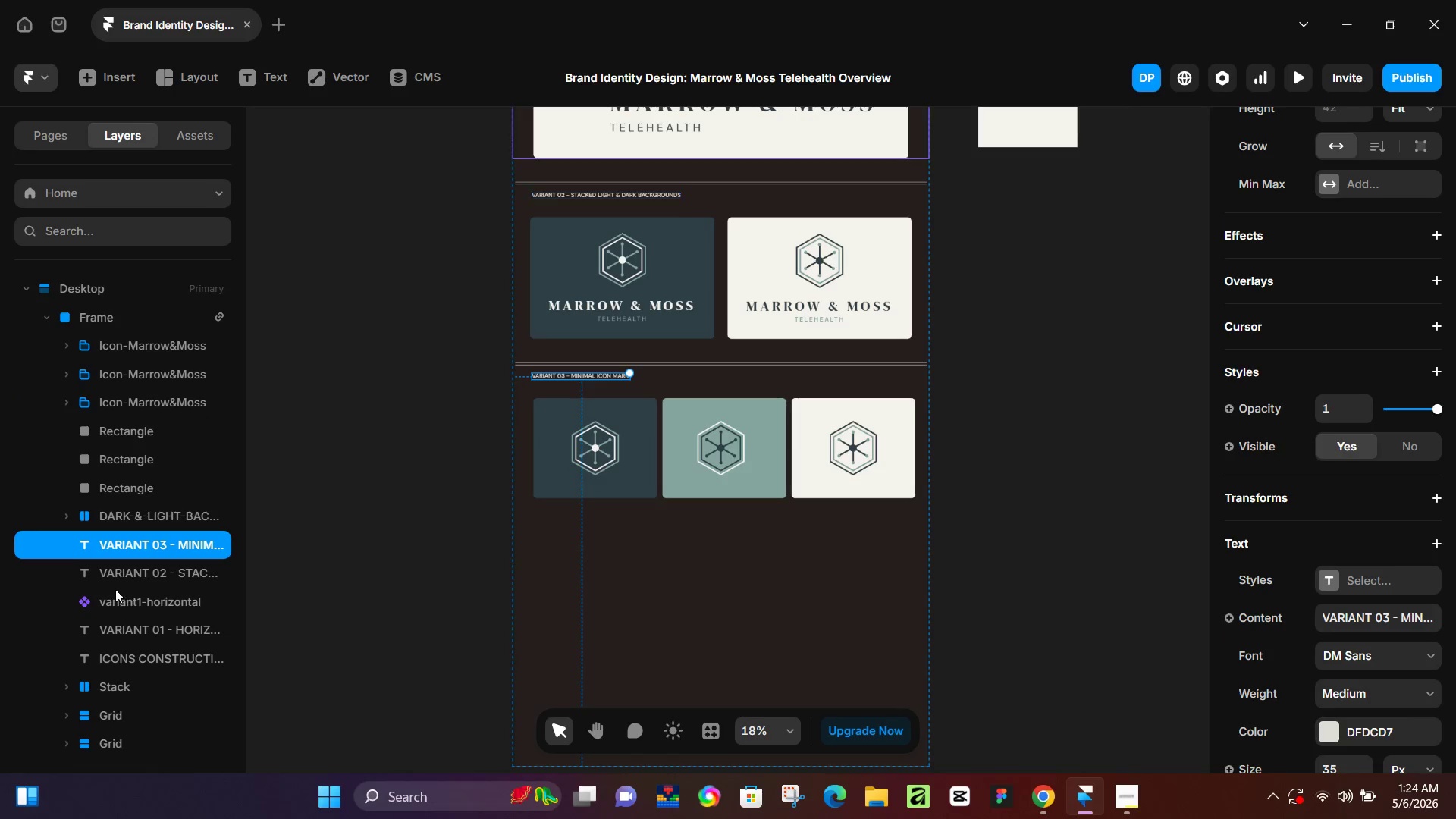 
left_click([123, 576])
 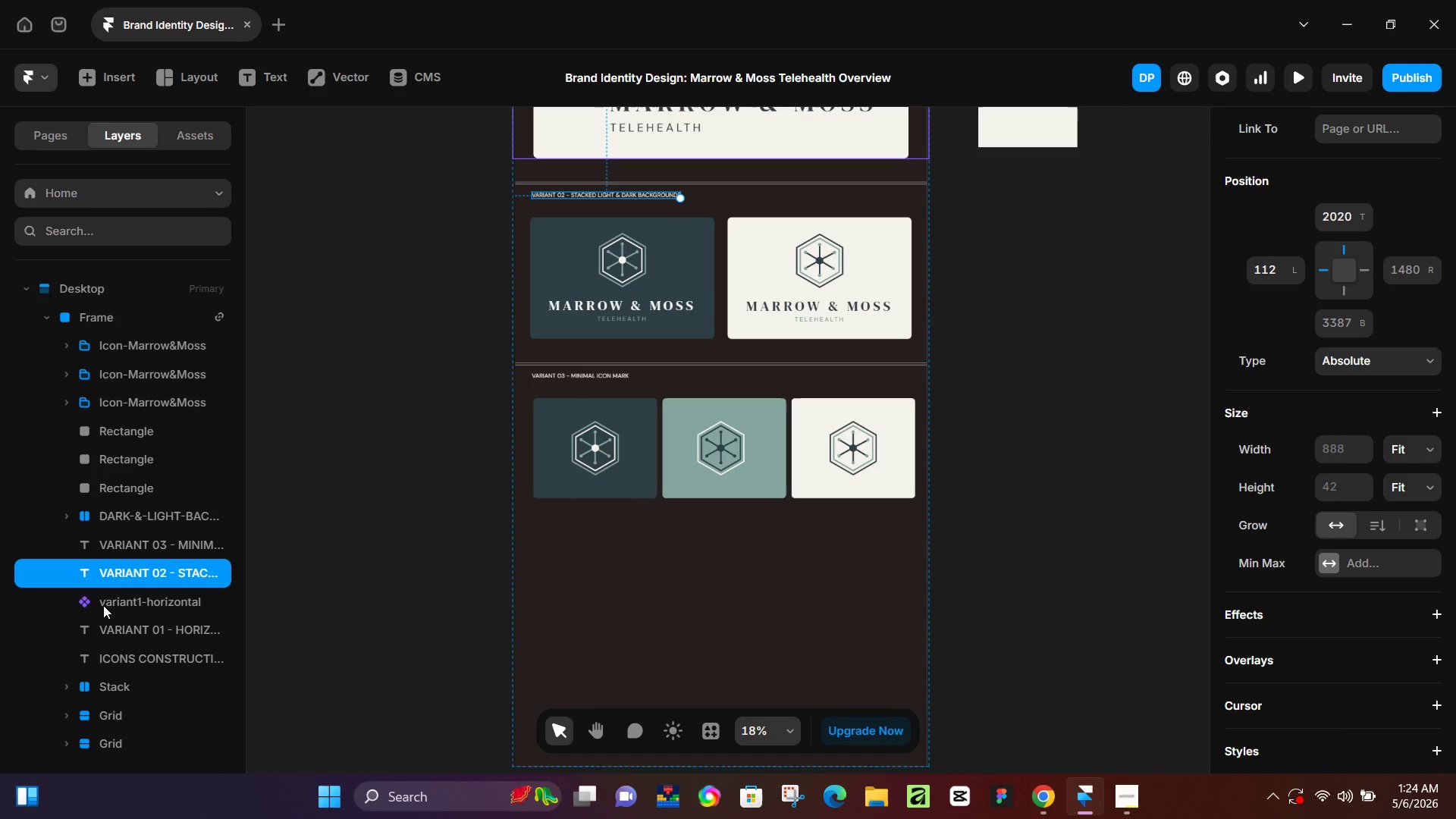 
left_click([103, 605])
 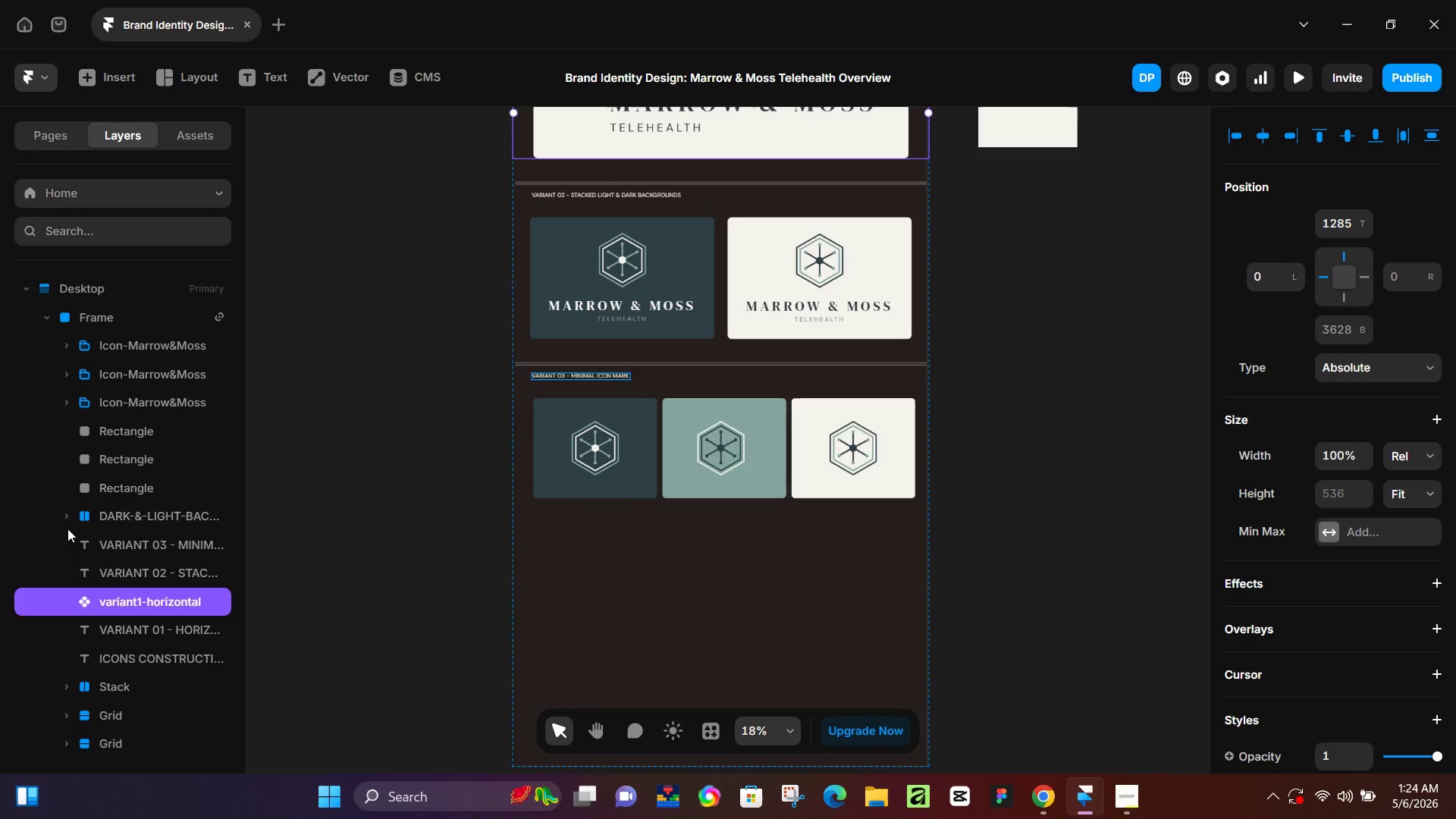 
left_click([64, 517])
 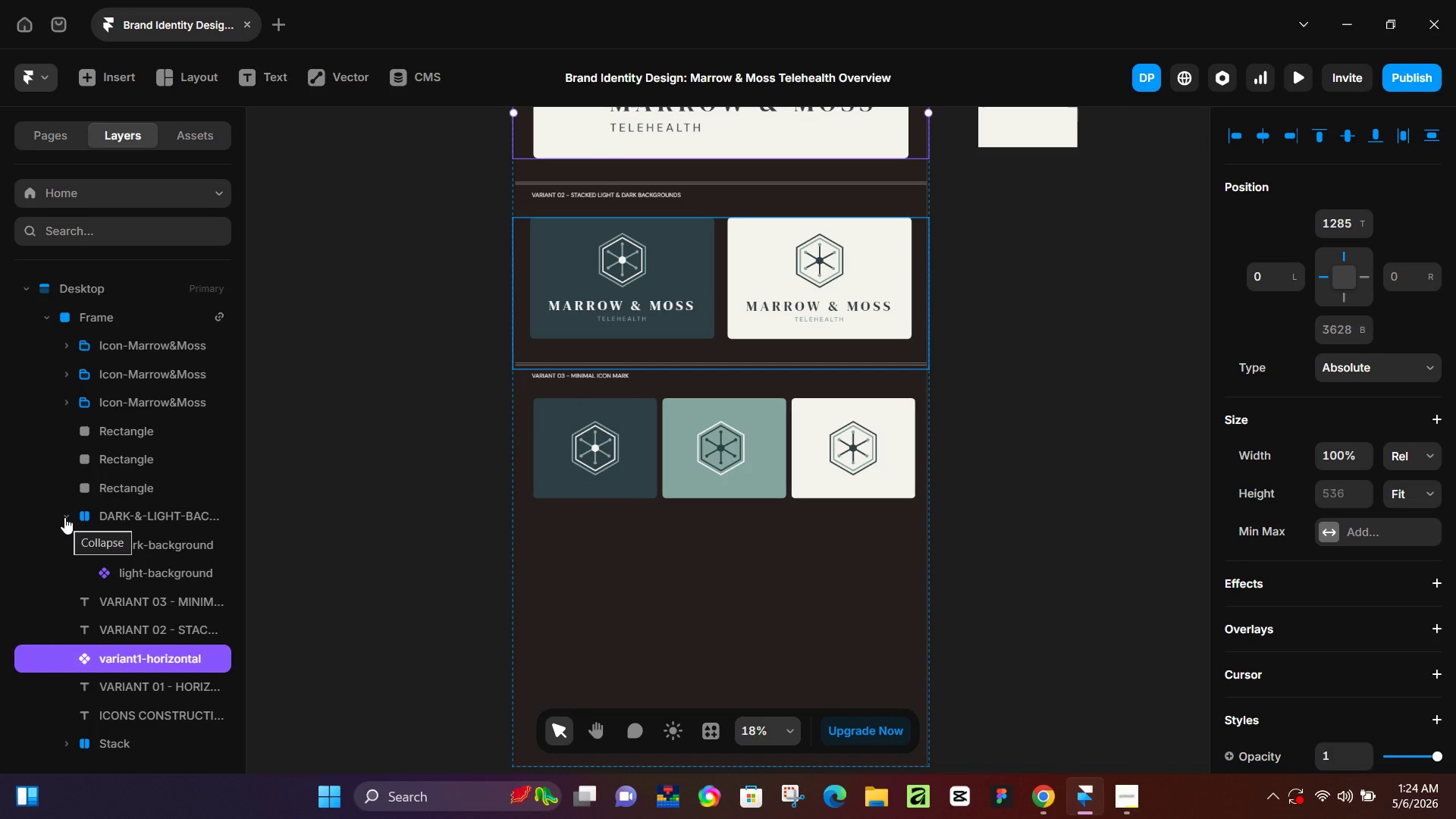 
left_click([64, 517])
 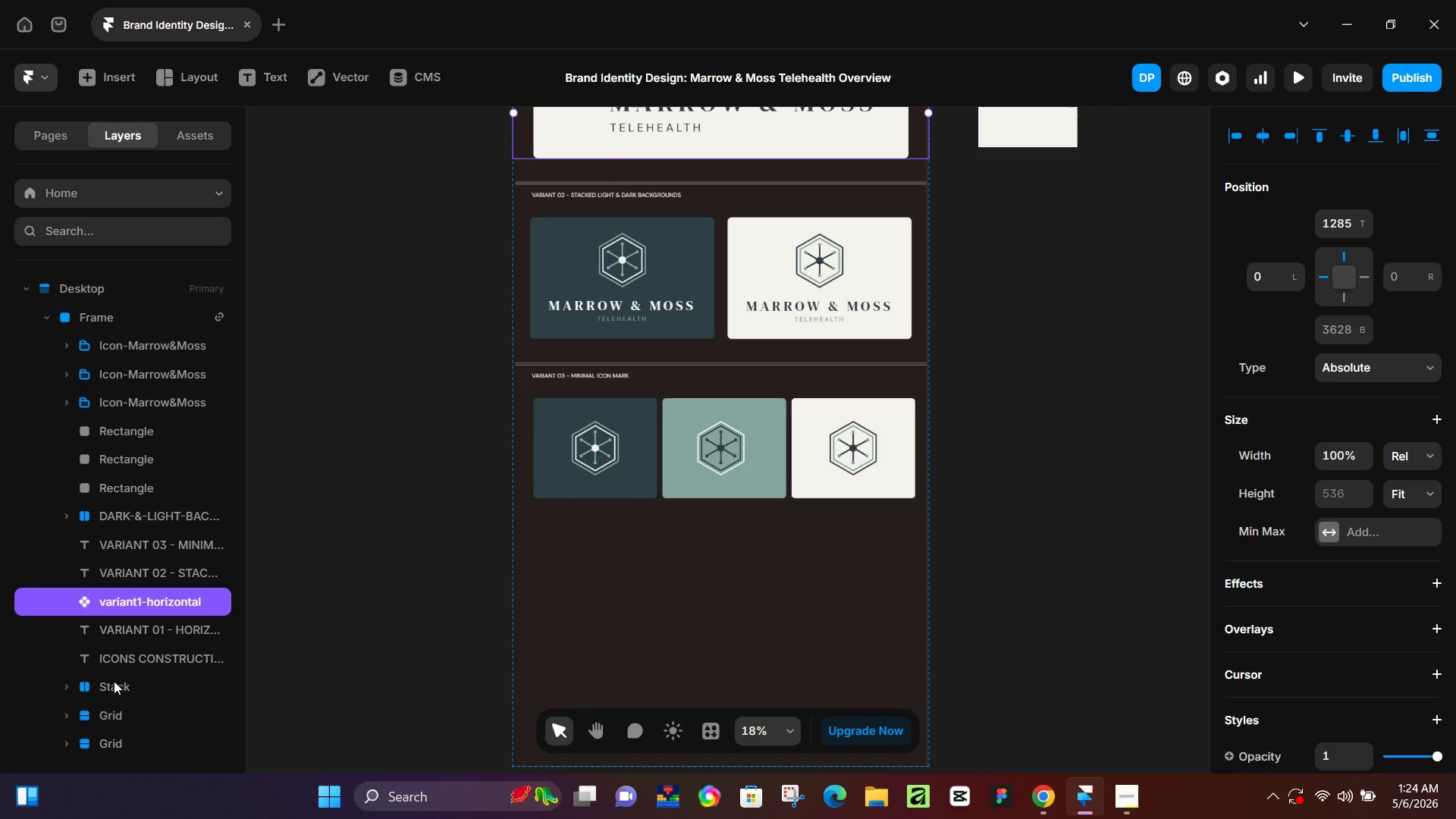 
scroll: coordinate [99, 685], scroll_direction: down, amount: 2.0
 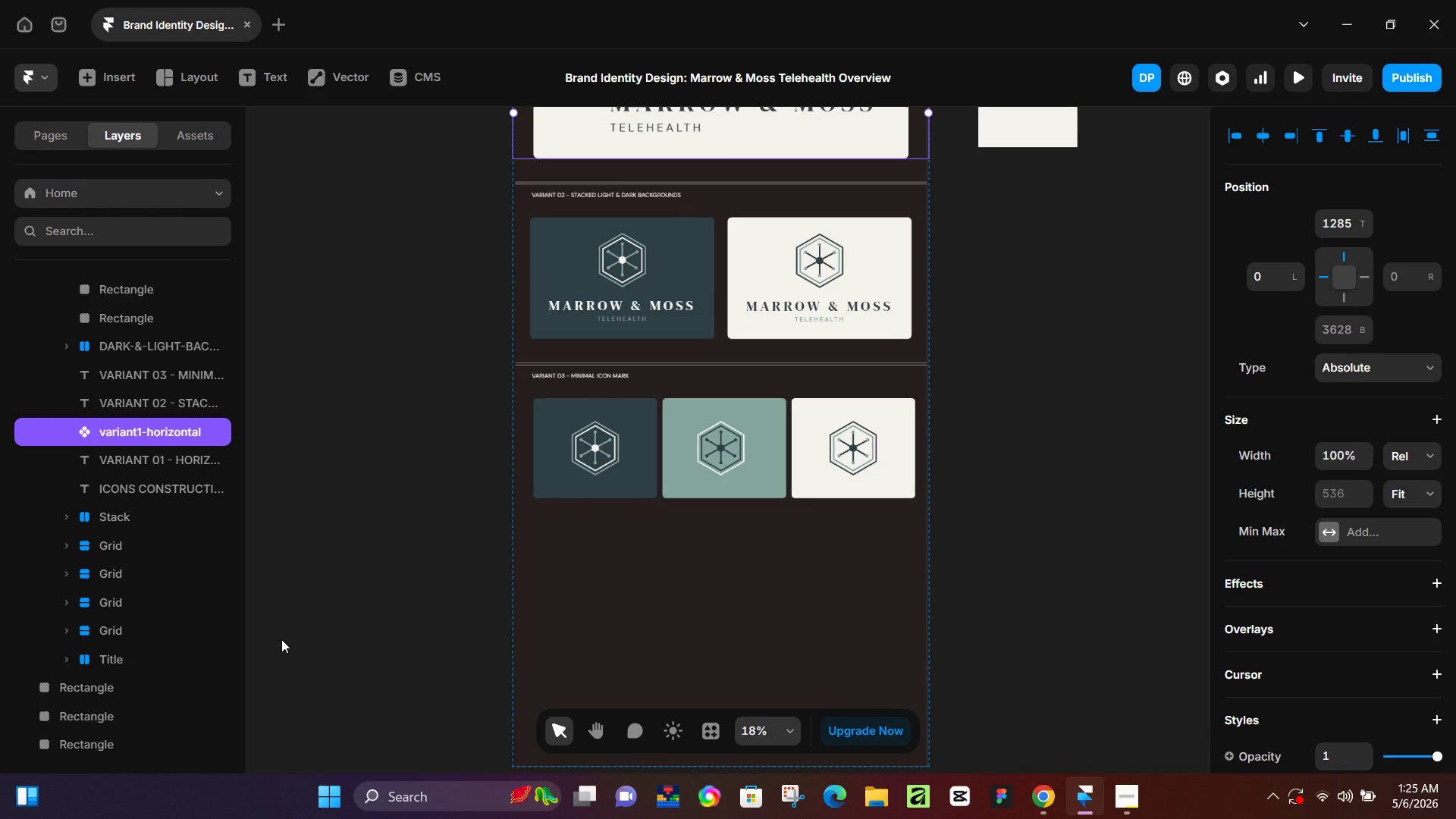 
wait(67.8)
 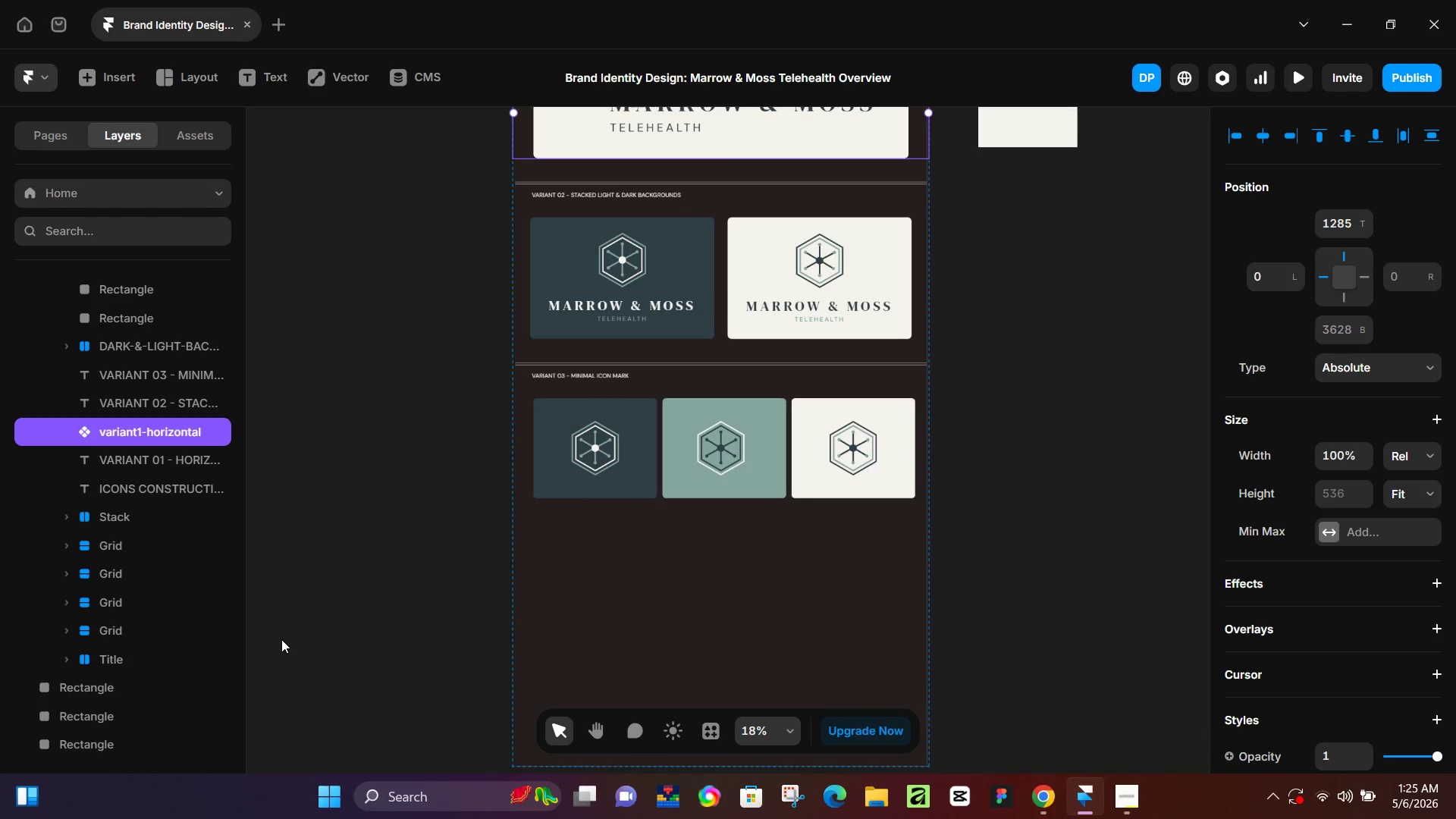 
left_click([579, 371])
 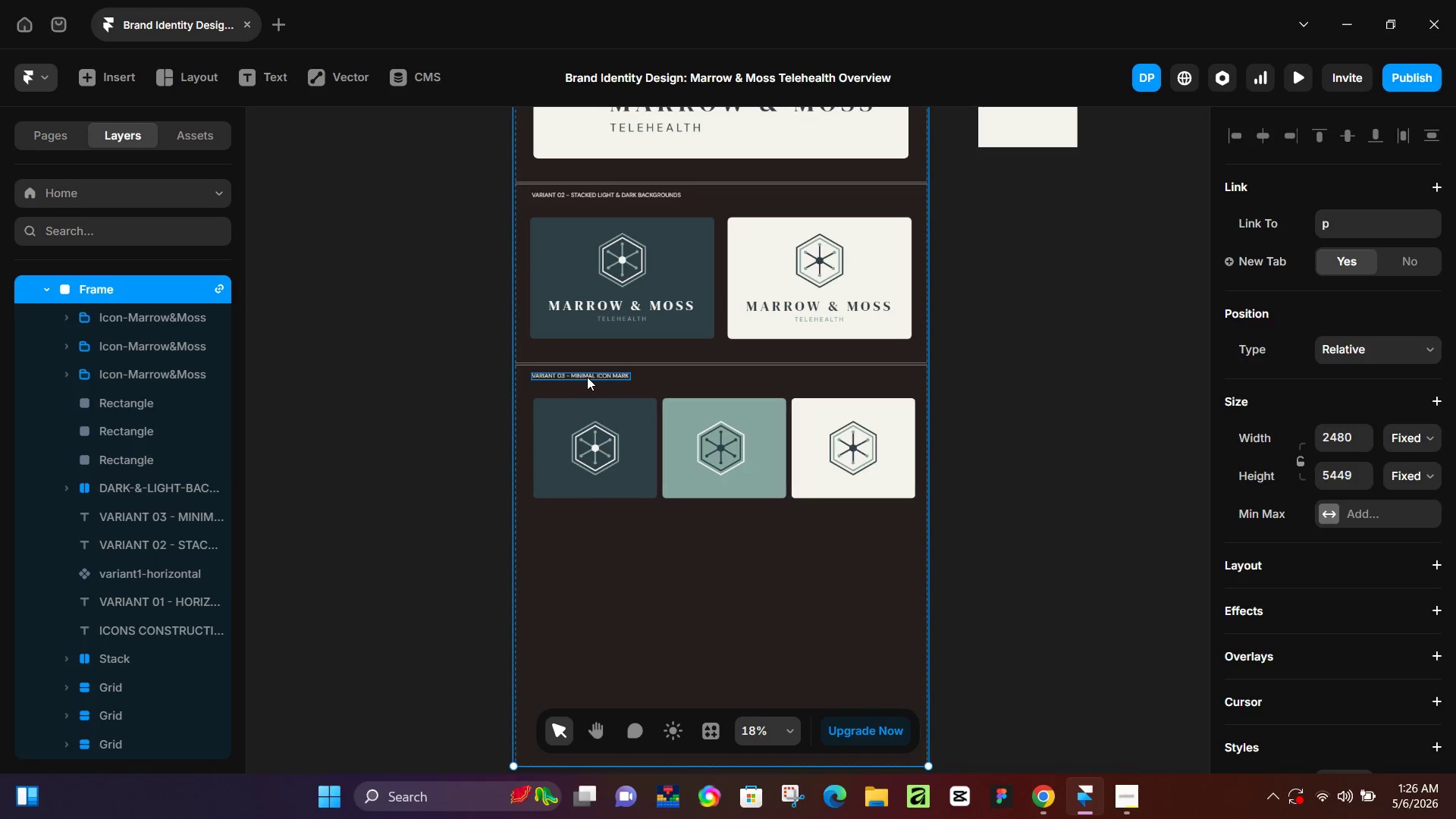 
left_click([588, 377])
 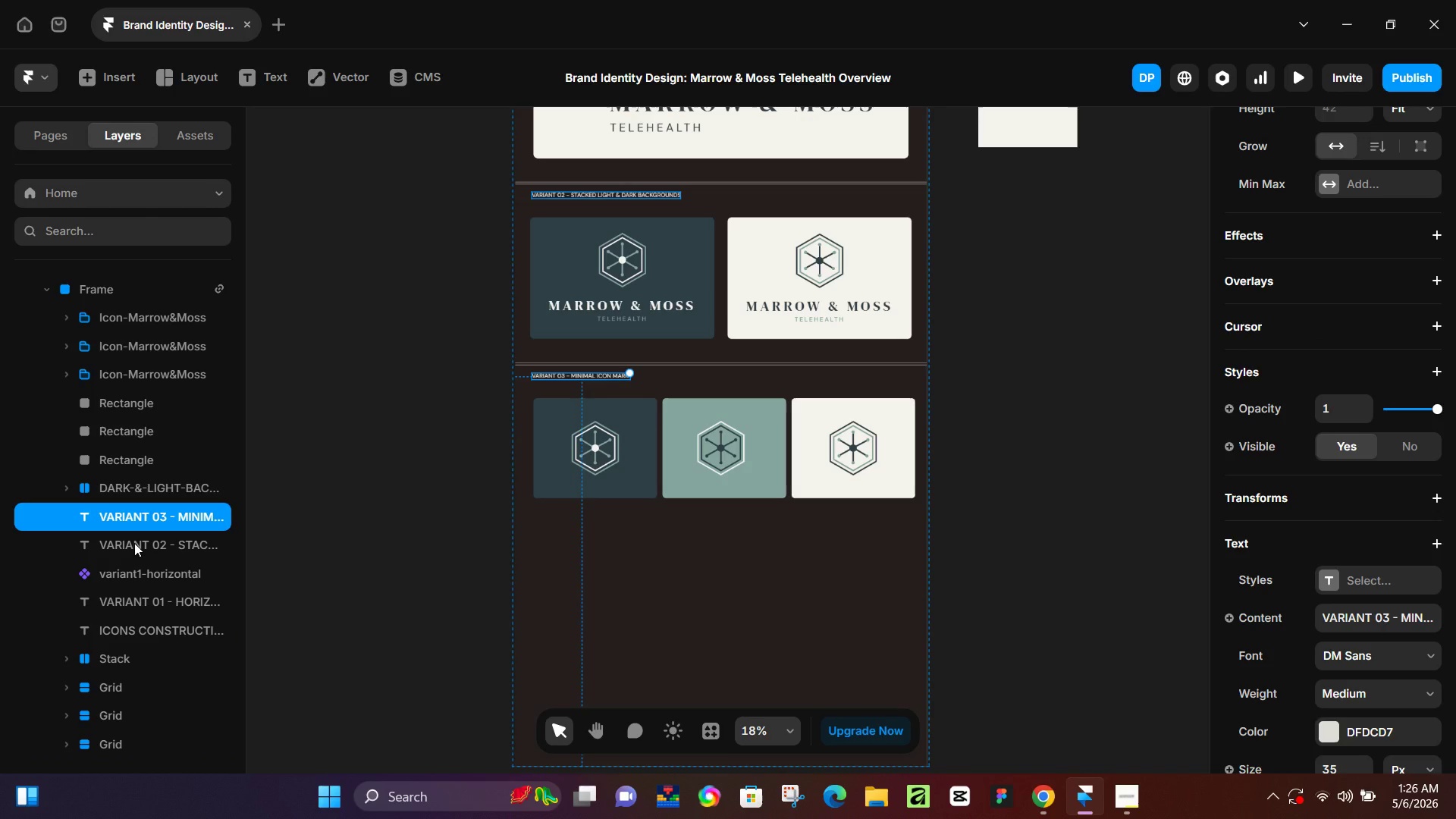 
hold_key(key=ShiftLeft, duration=0.78)
left_click([134, 543])
 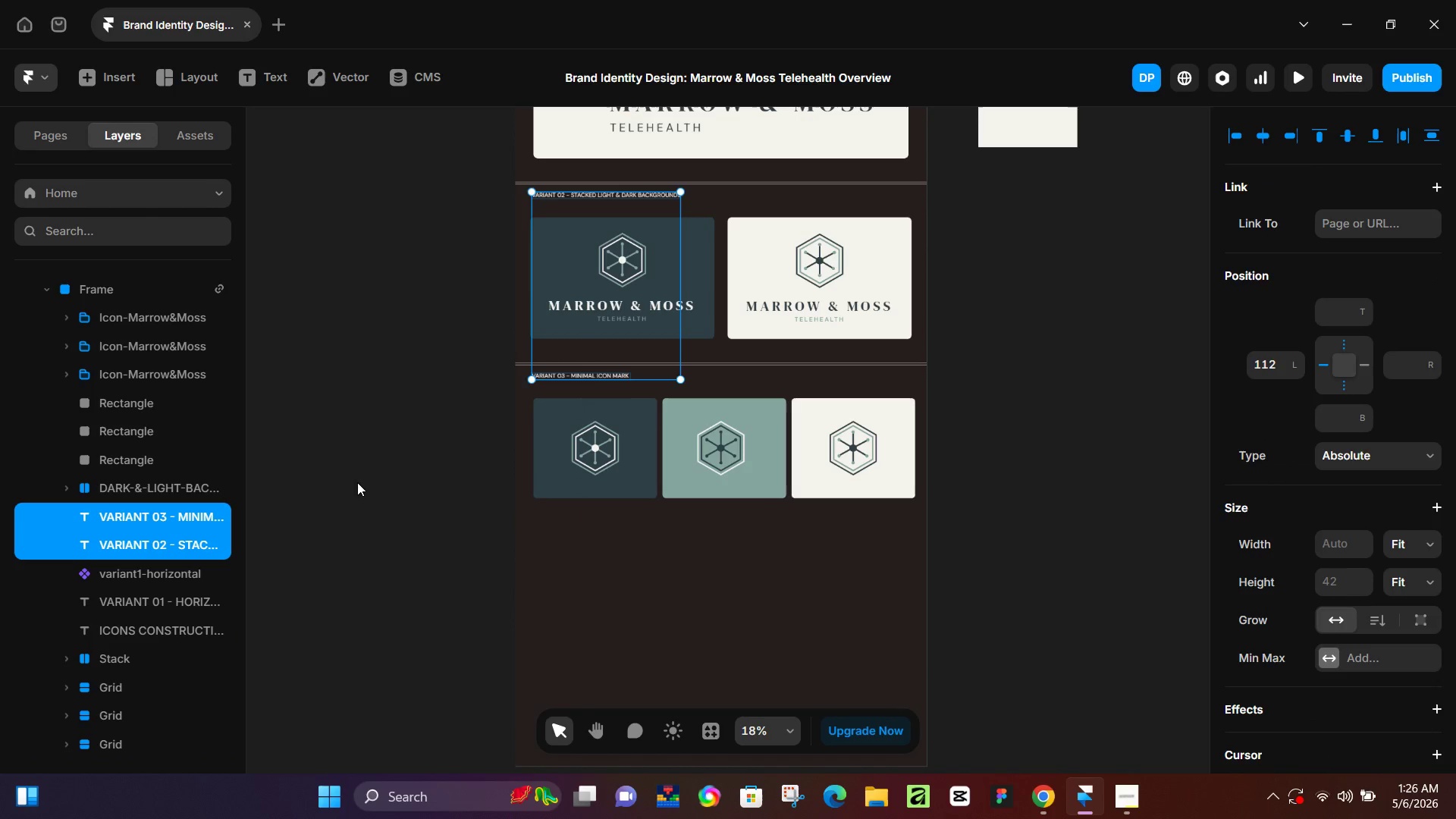 
left_click([375, 475])
 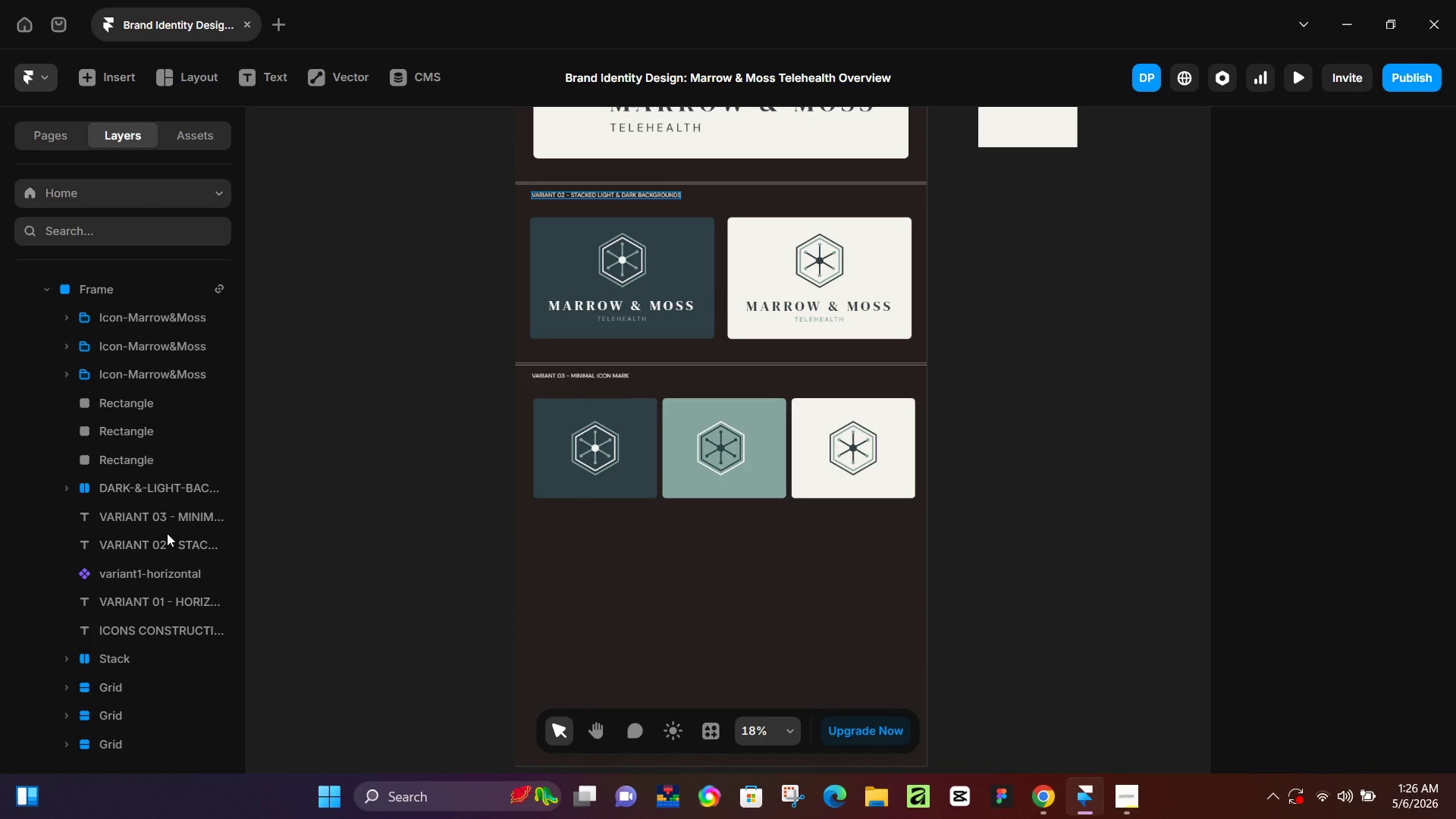 
left_click([171, 522])
 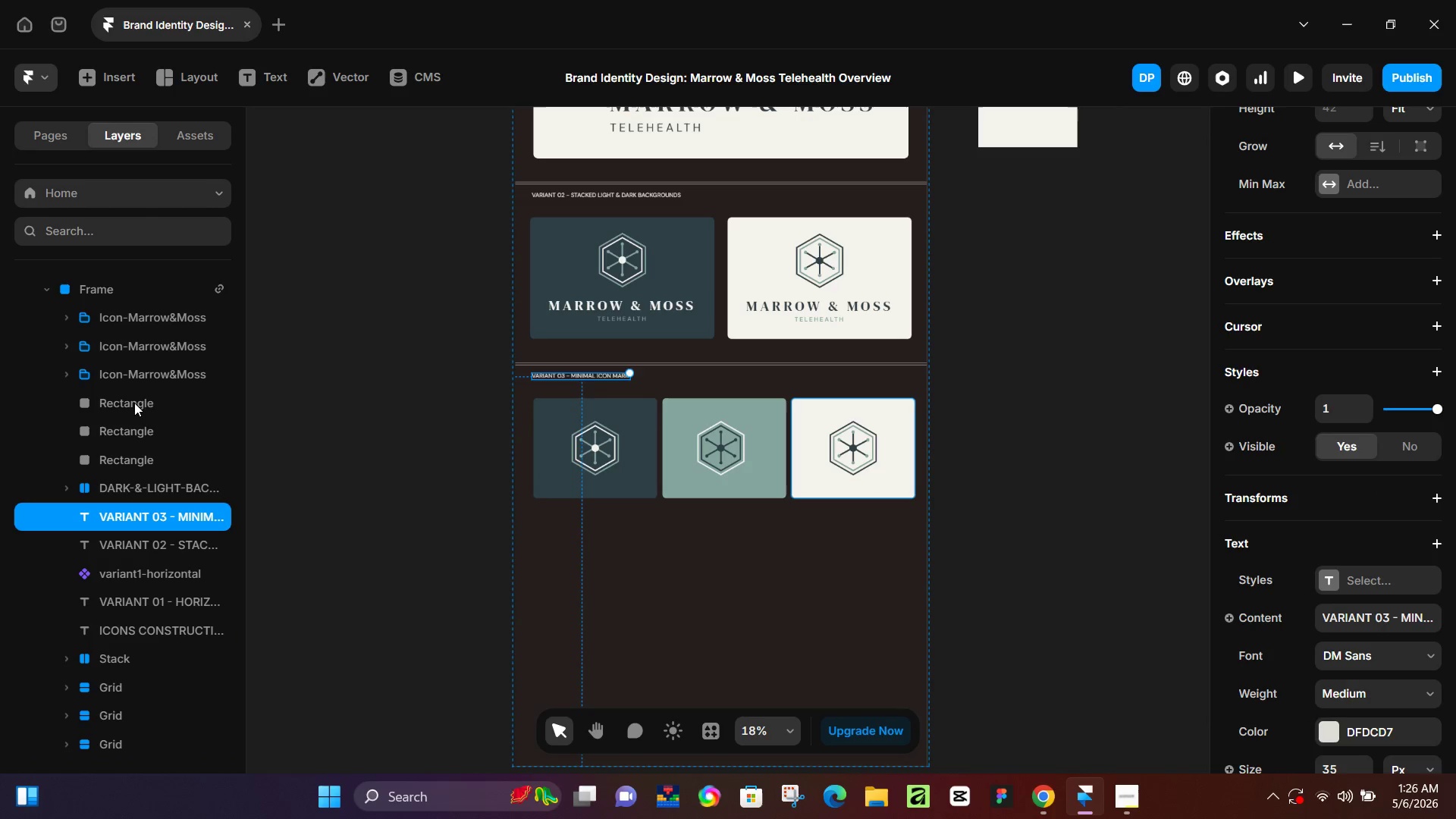 
hold_key(key=ControlLeft, duration=0.83)
 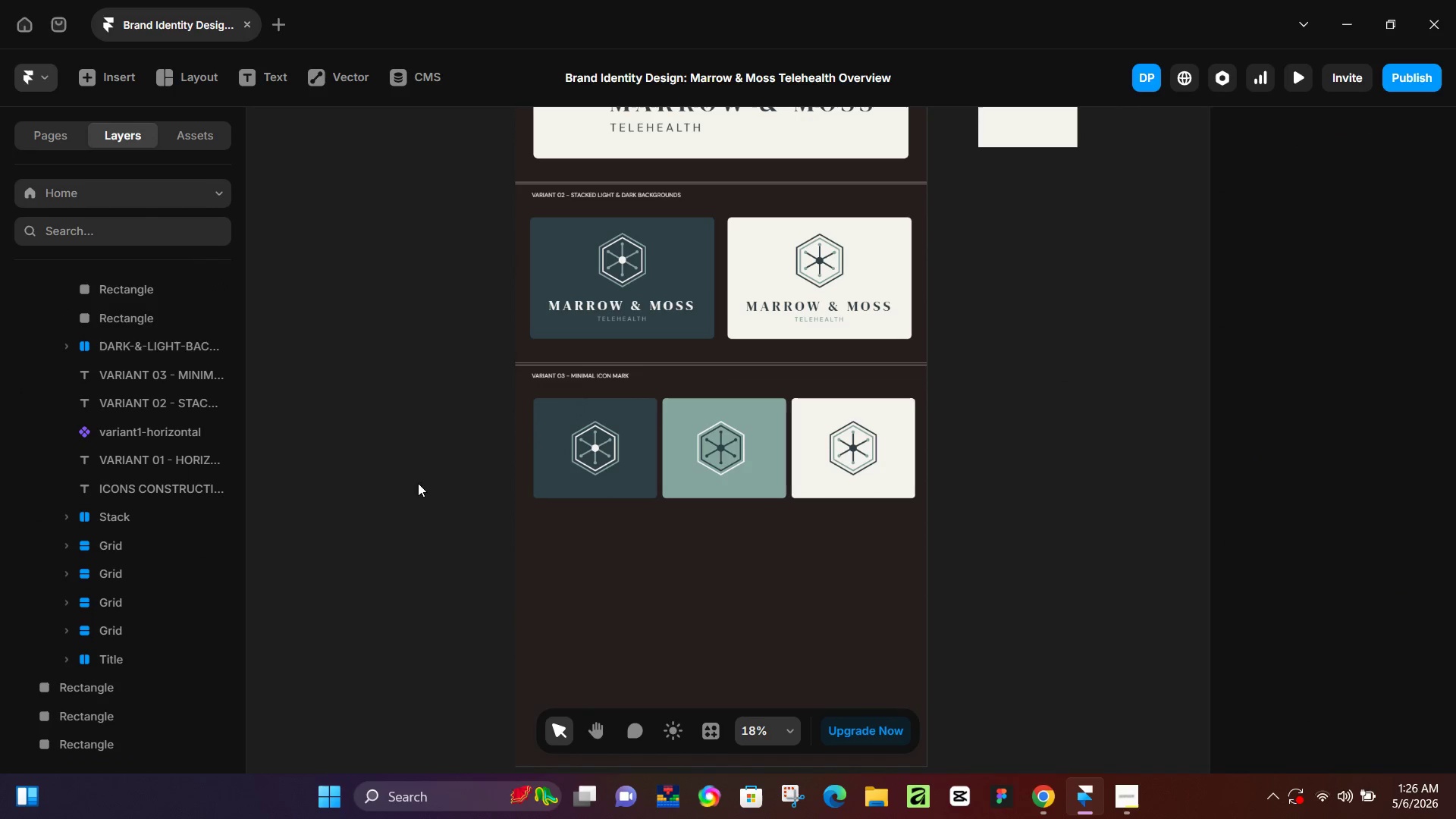 
scroll: coordinate [130, 565], scroll_direction: down, amount: 4.0
 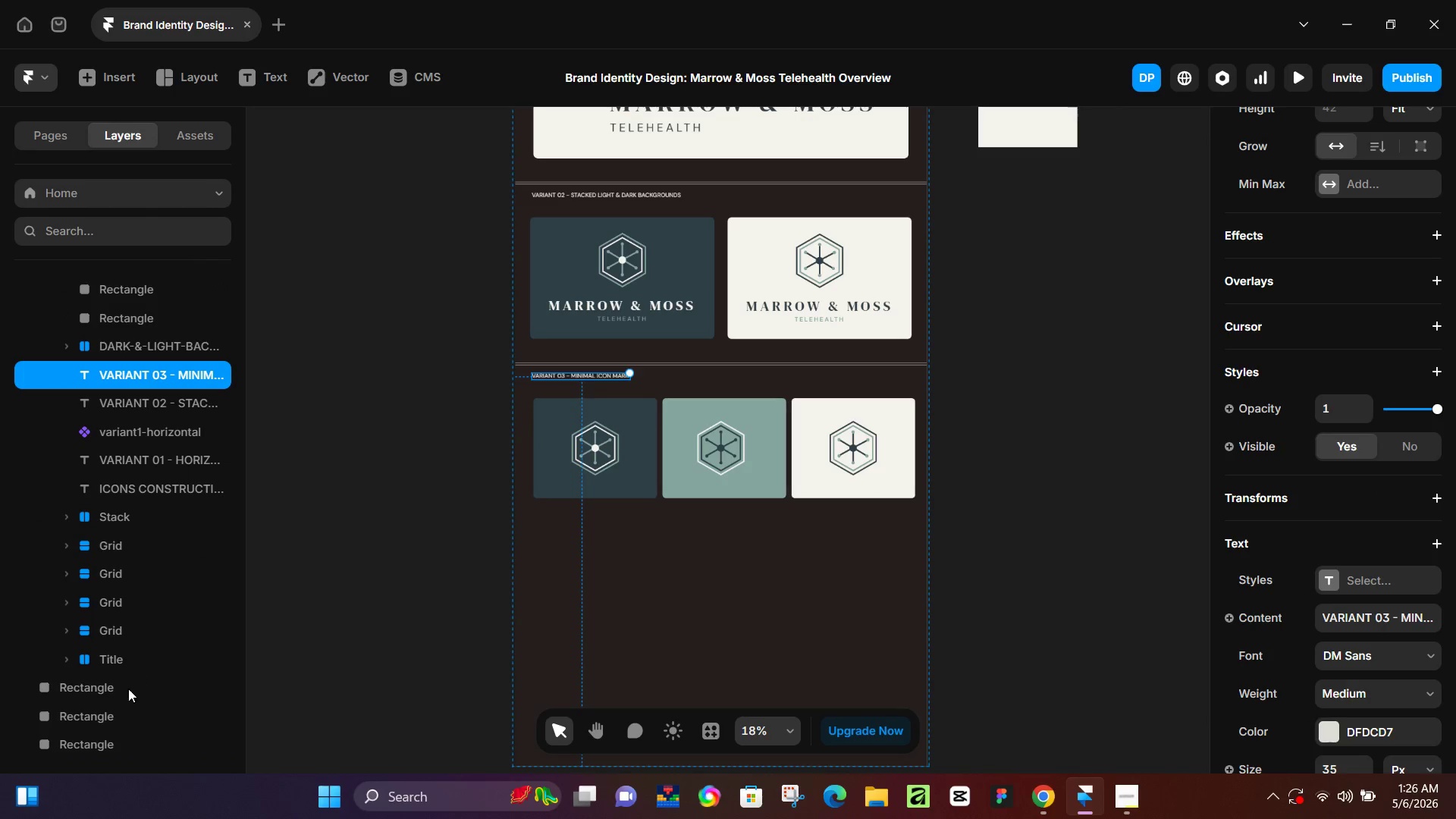 
left_click([124, 694])
 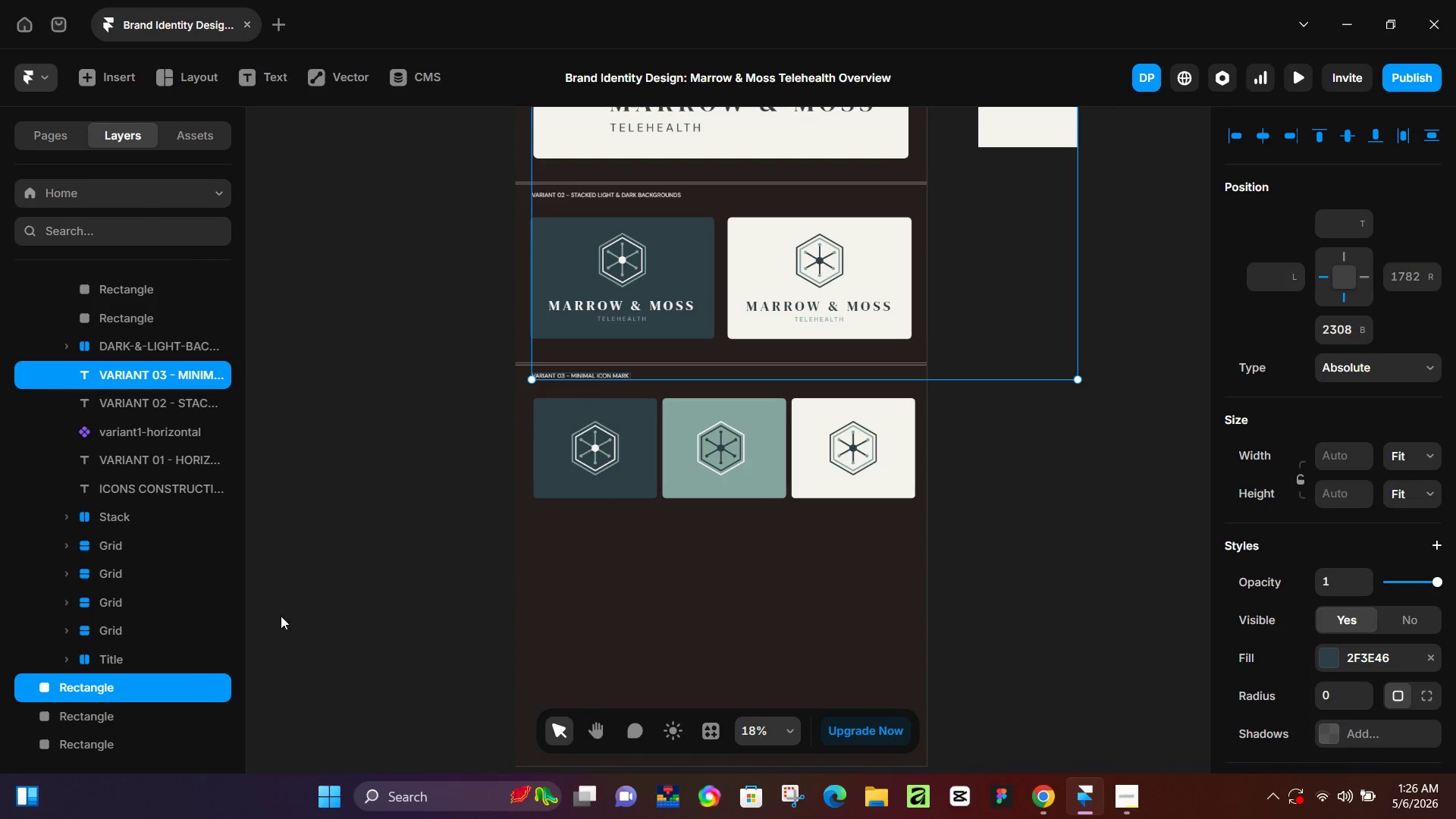 
left_click([418, 483])
 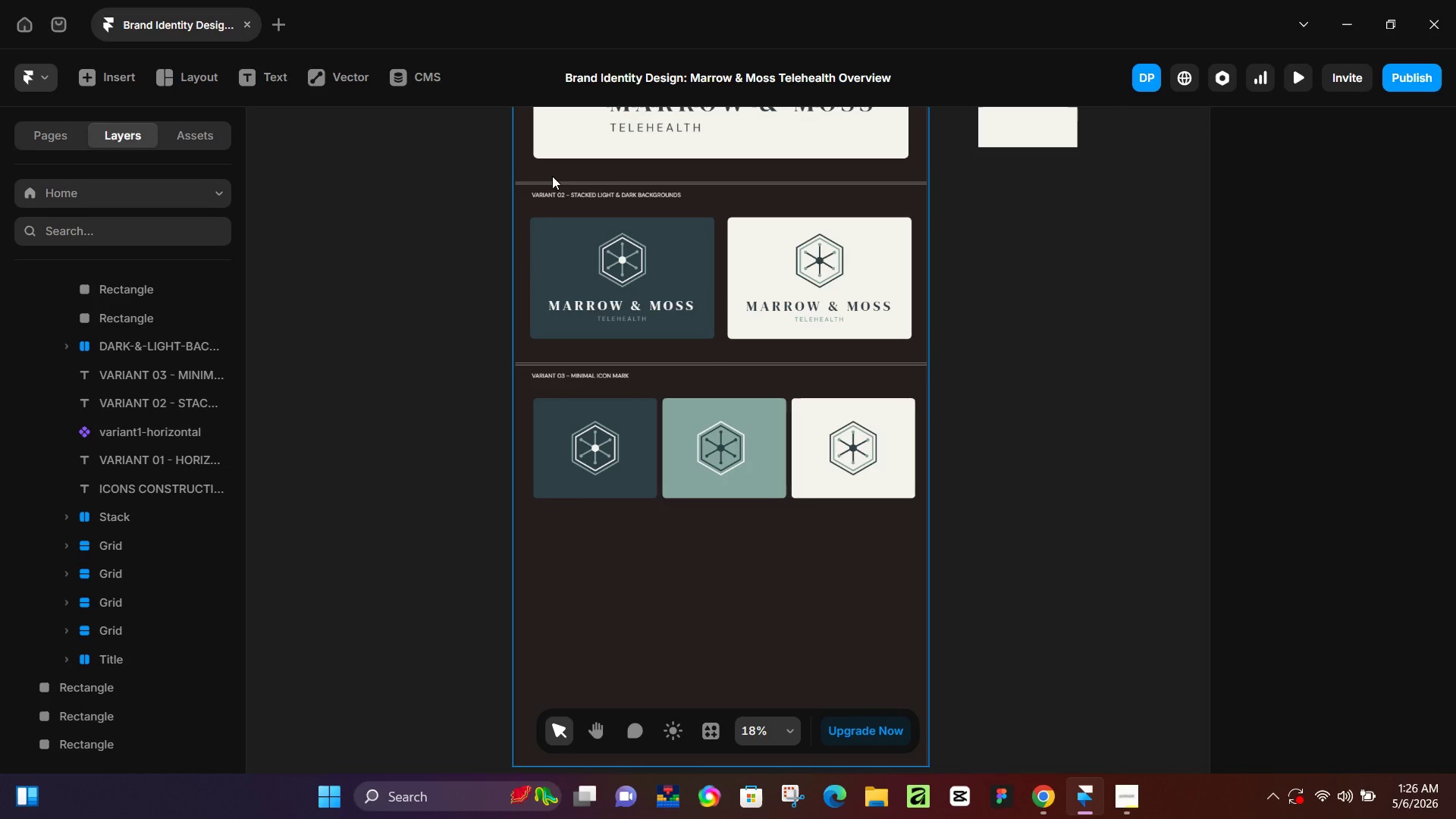 
double_click([551, 181])
 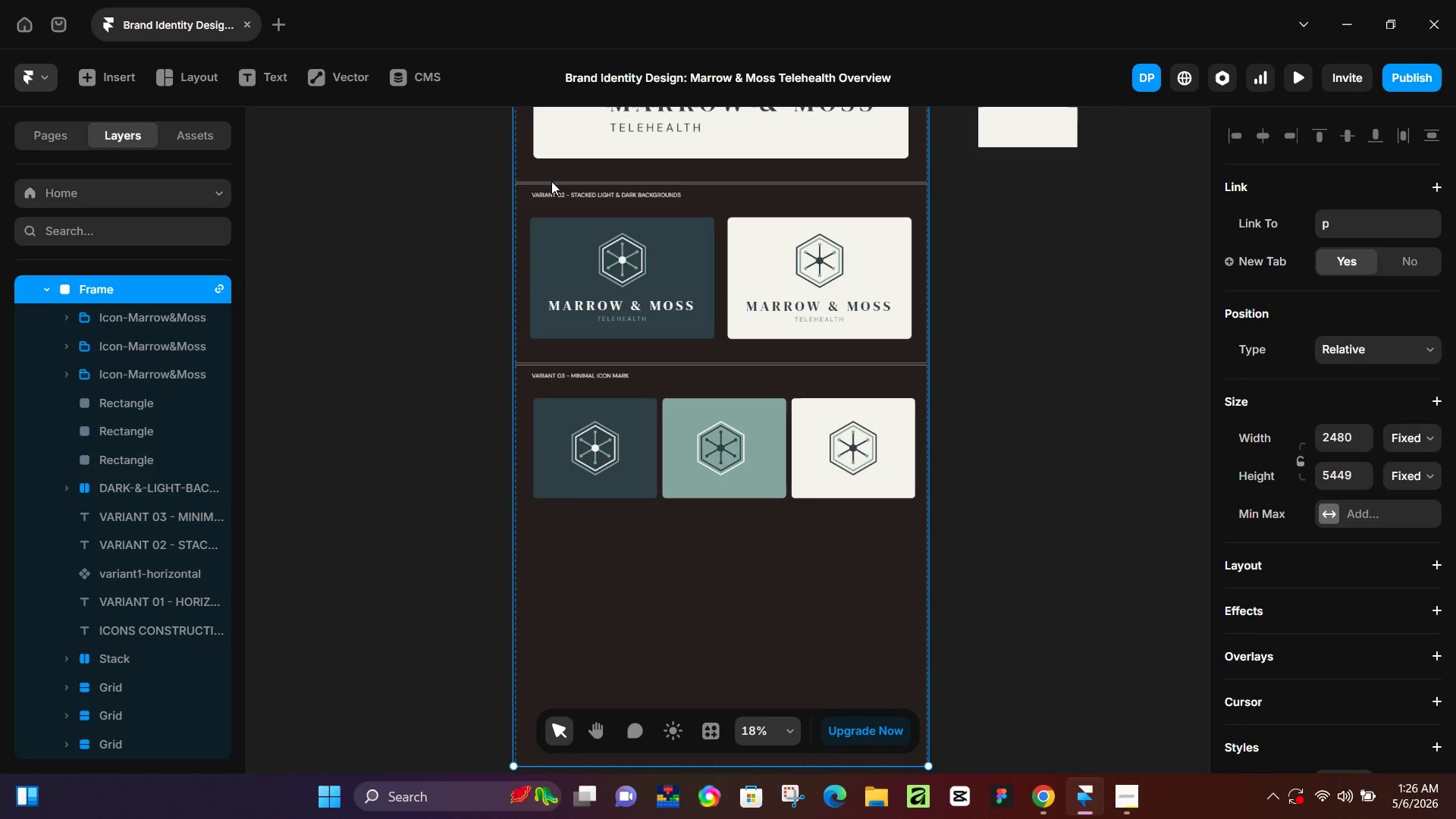 
triple_click([551, 181])
 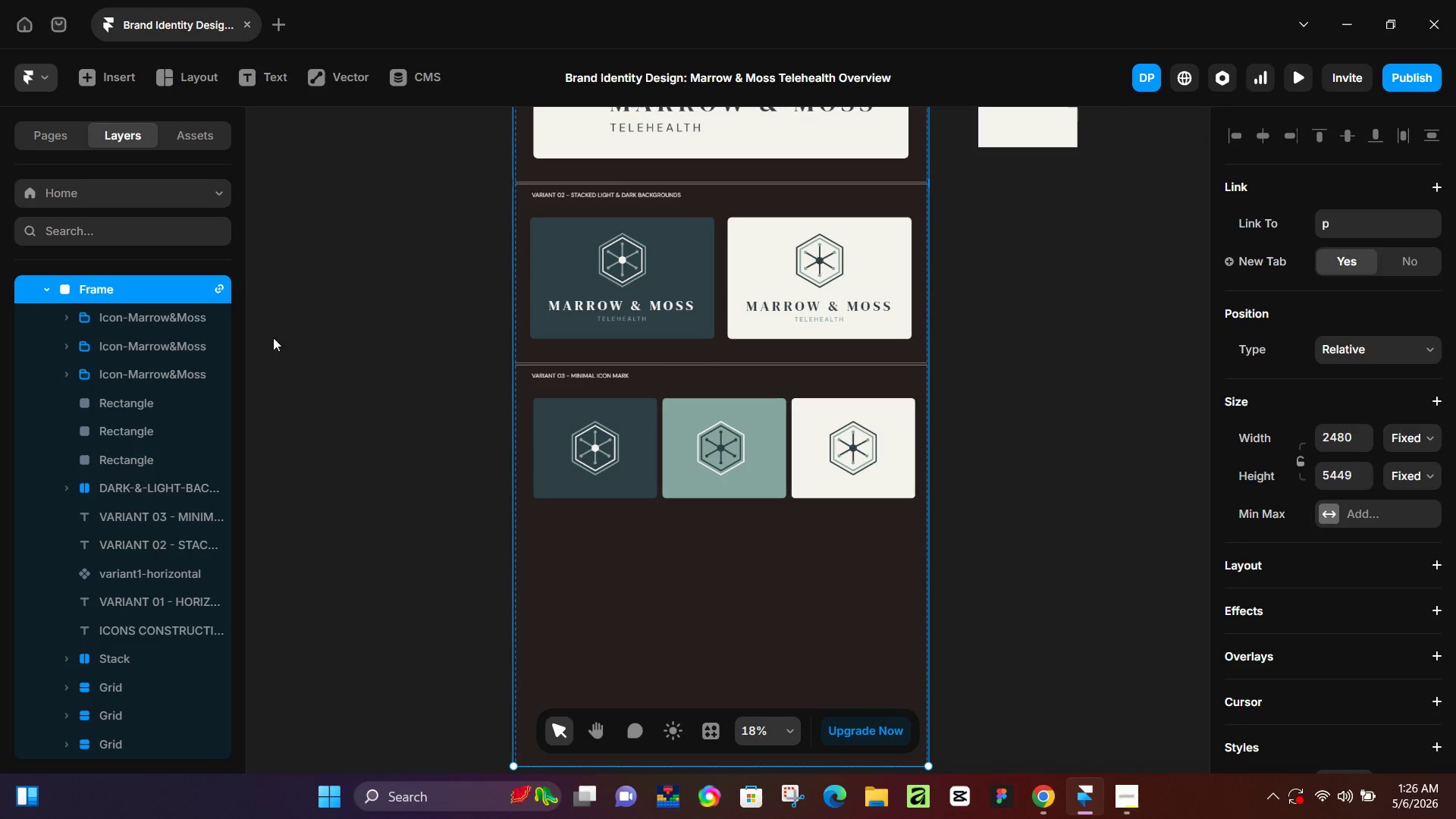 
left_click([331, 333])
 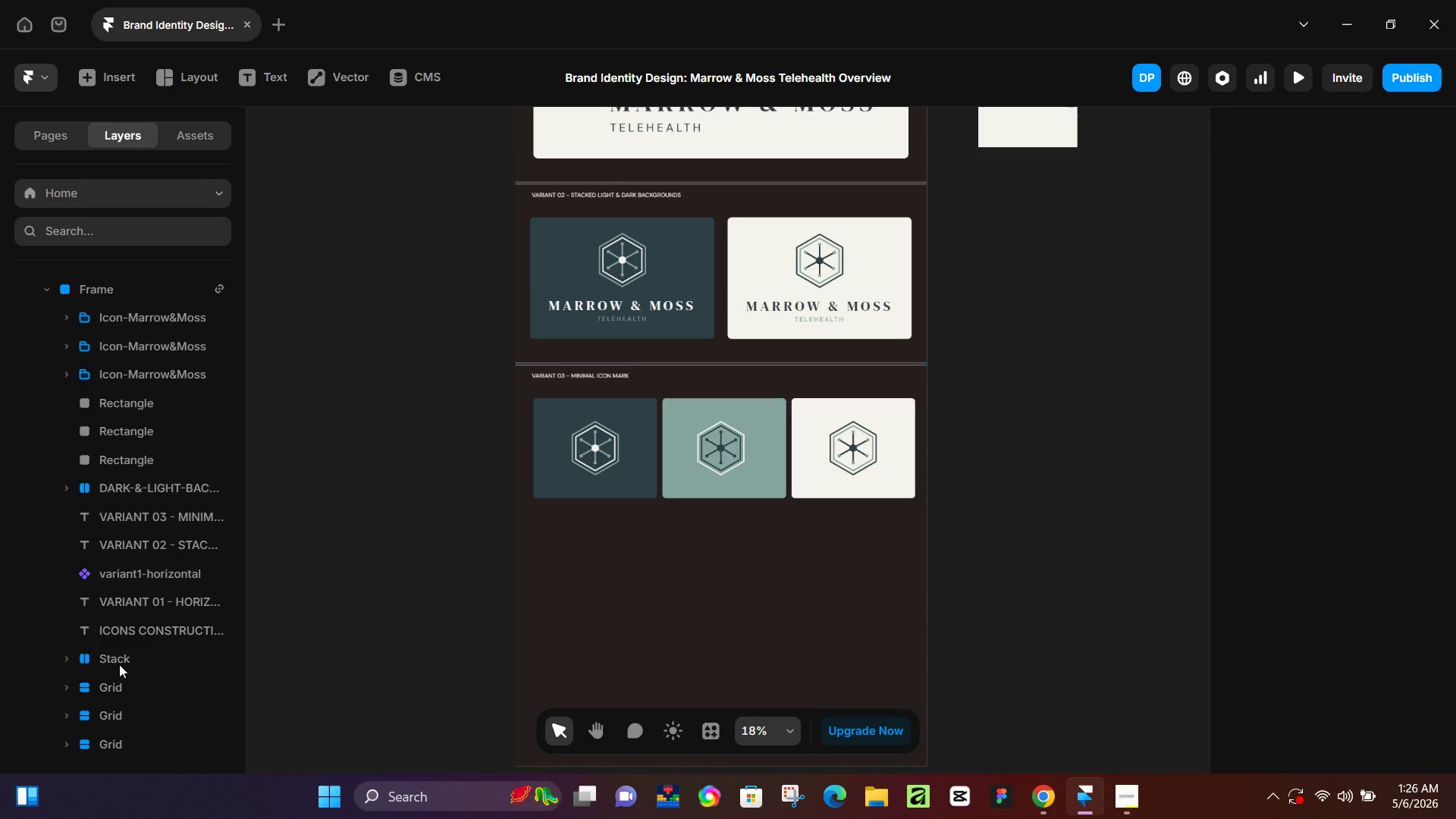 
left_click([119, 690])
 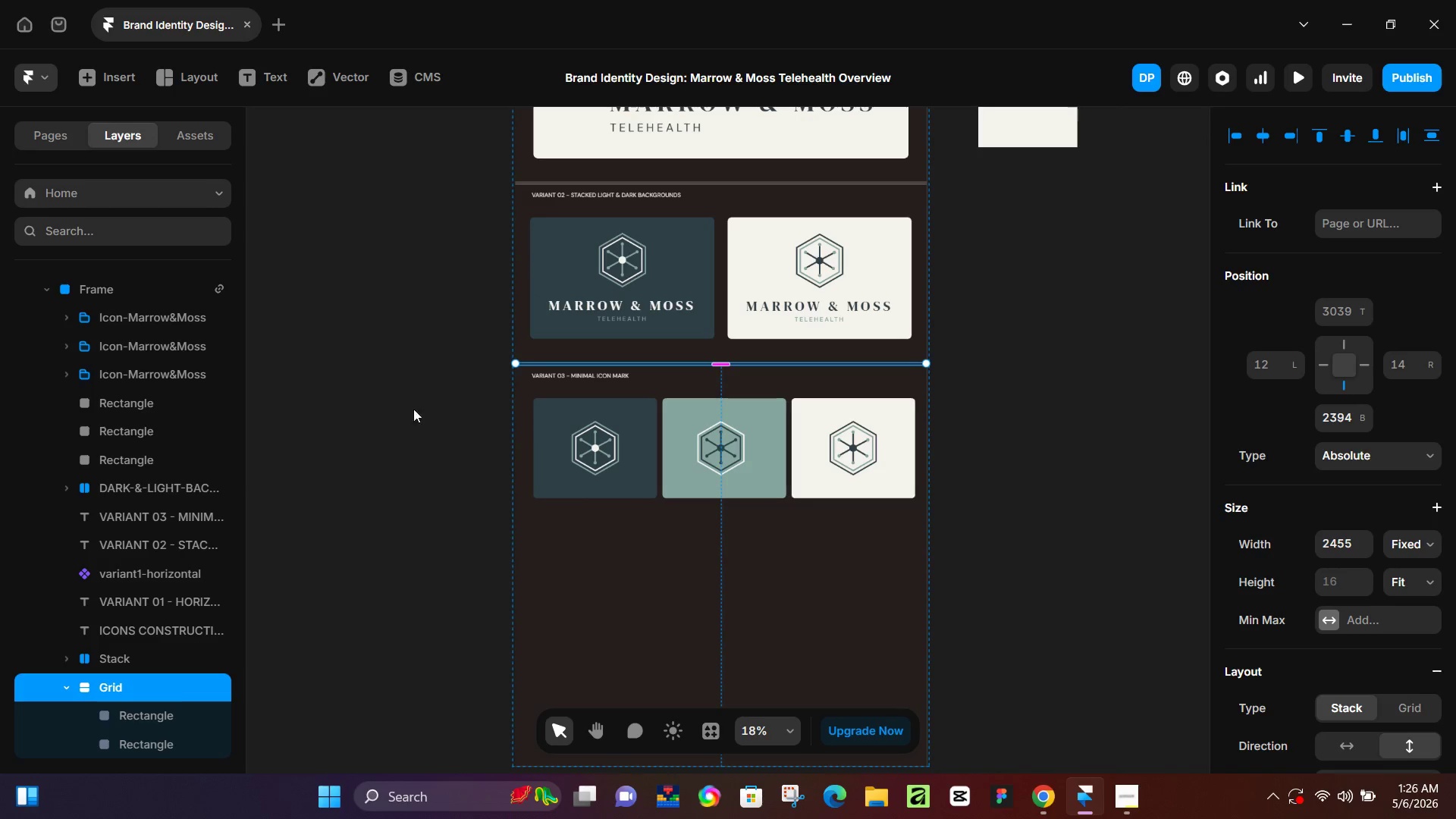 
hold_key(key=ControlLeft, duration=1.22)
left_click([151, 513])
 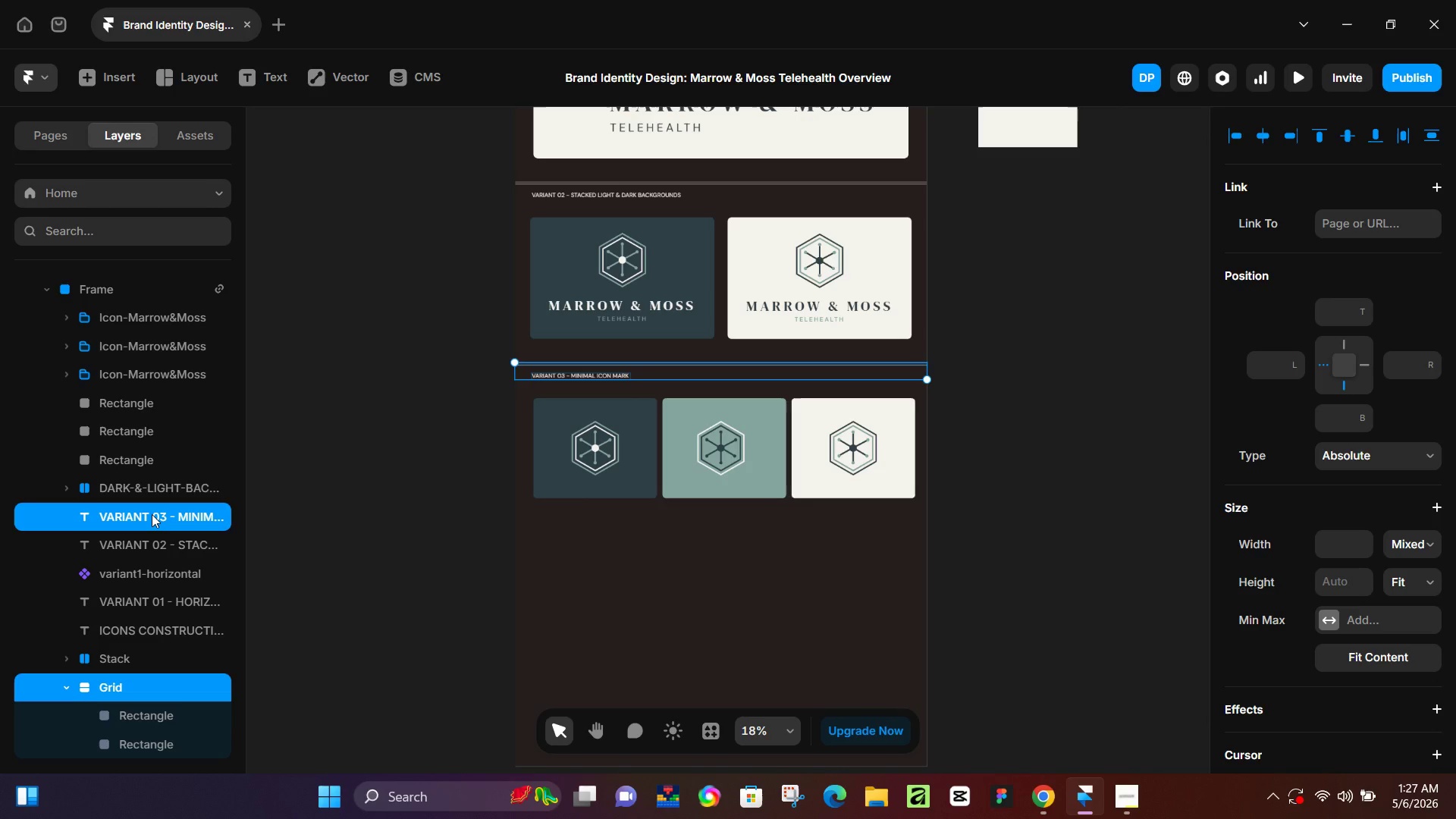 
wait(71.14)
 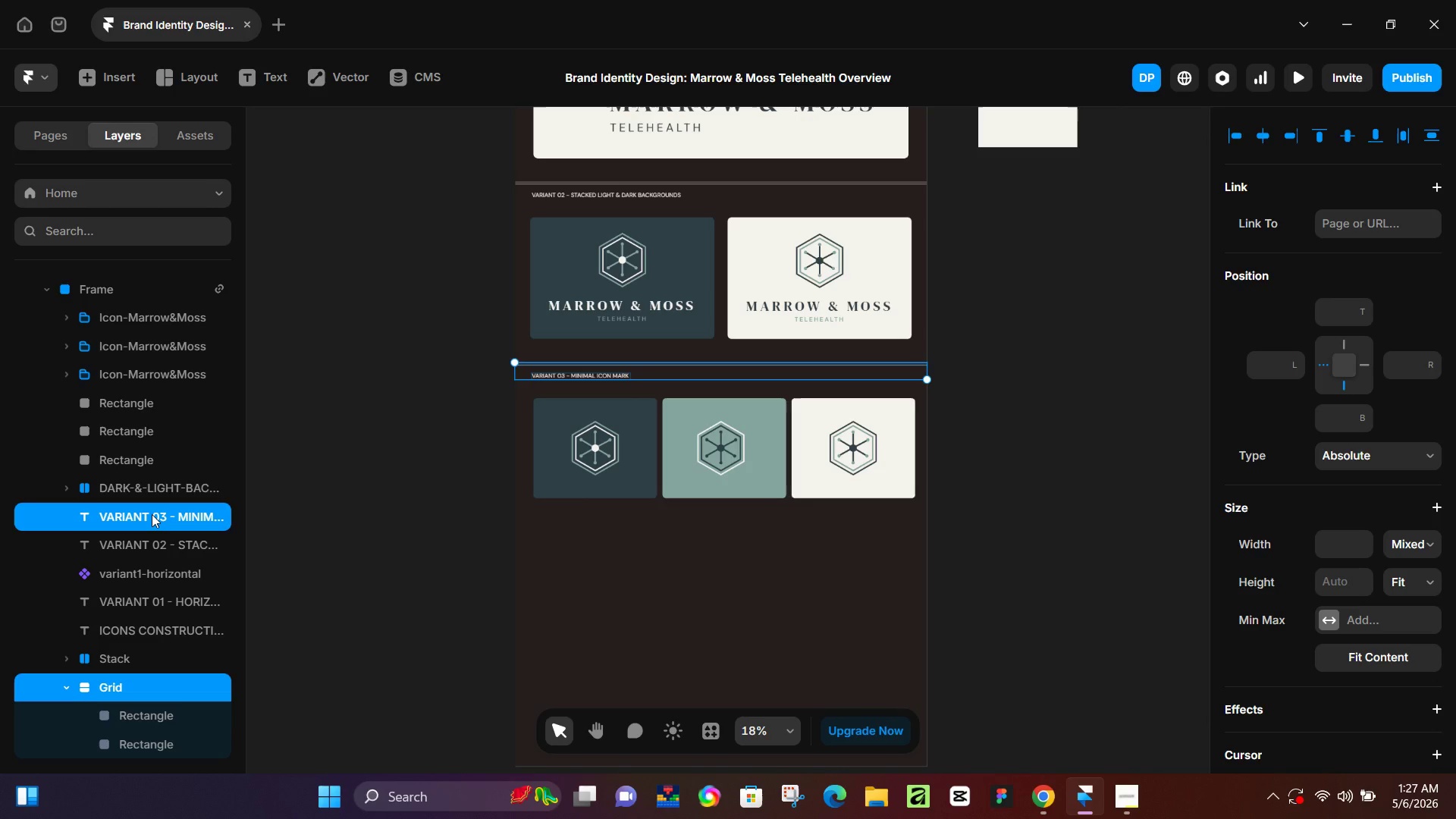 
left_click([1003, 479])
 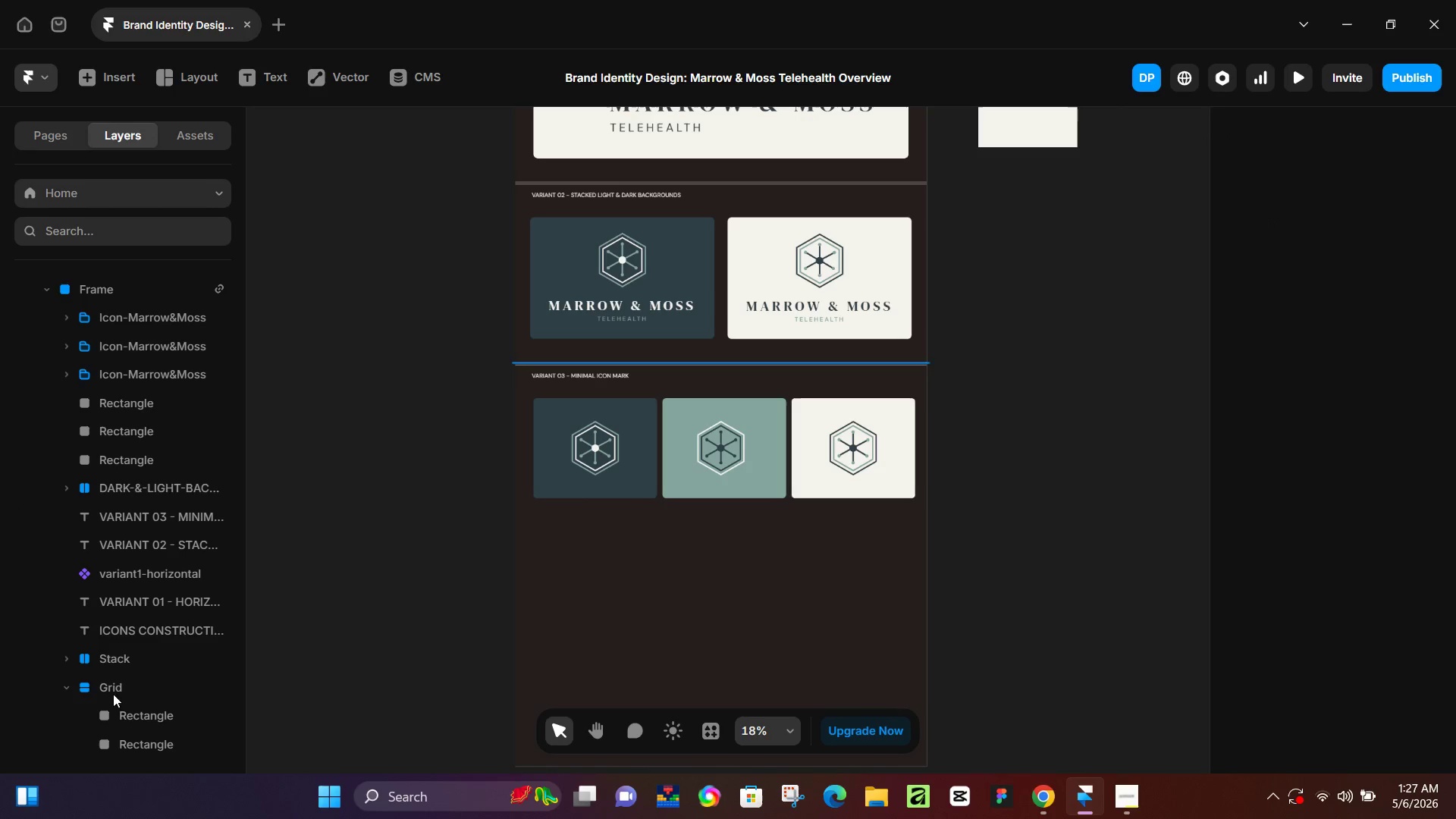 
left_click([115, 682])
 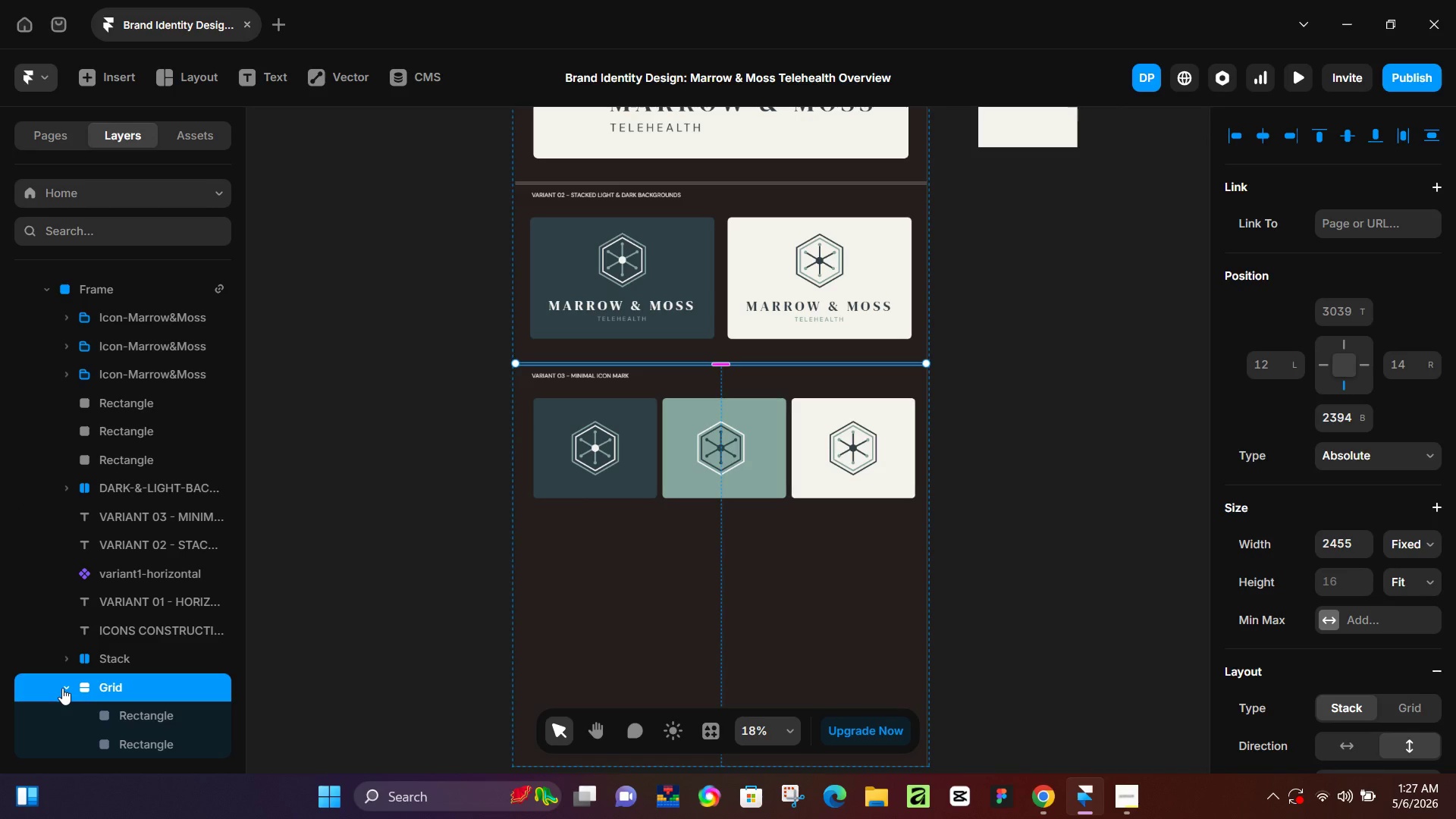 
left_click([62, 688])
 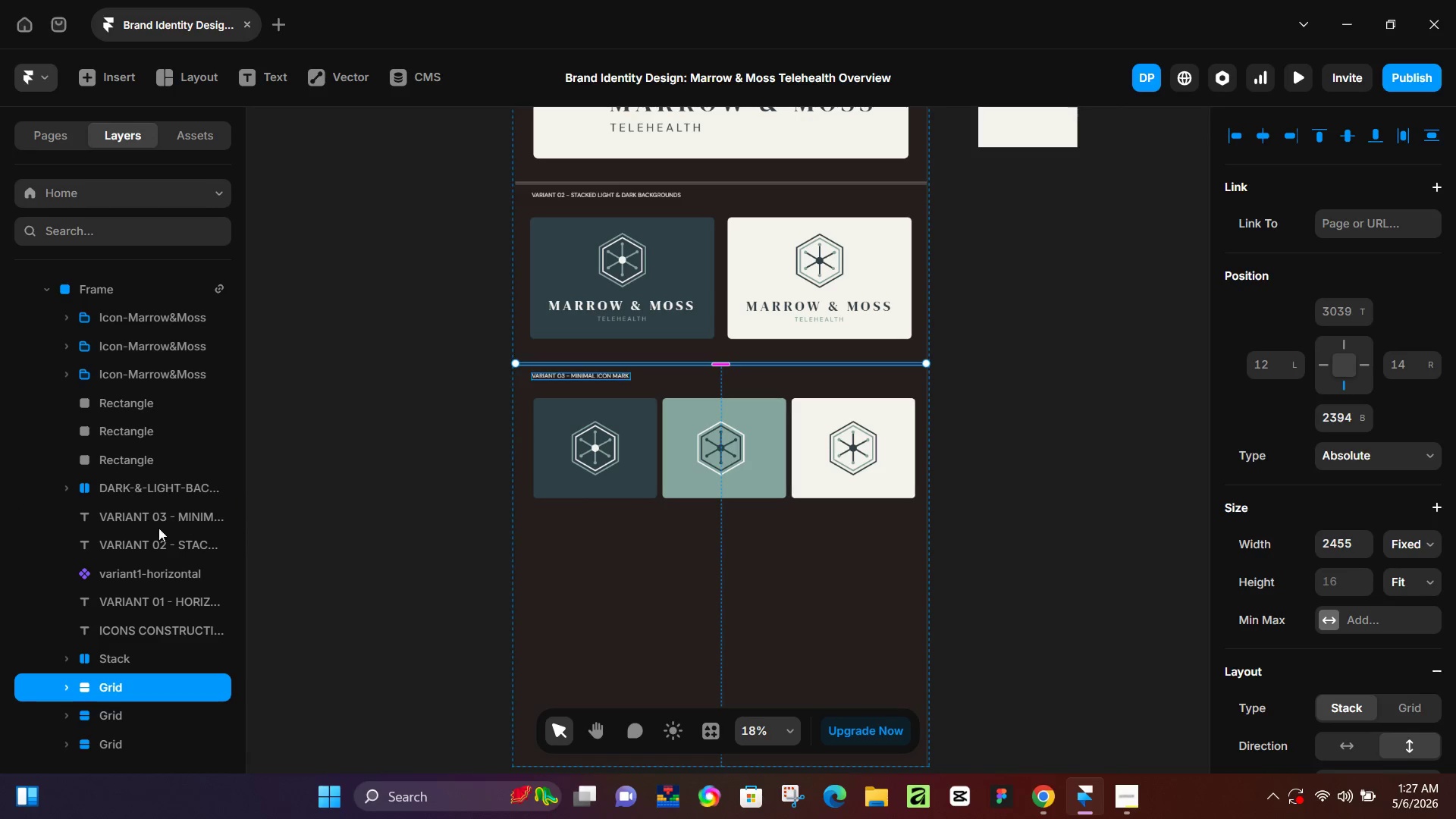 
hold_key(key=ControlLeft, duration=1.14)
left_click([142, 515])
 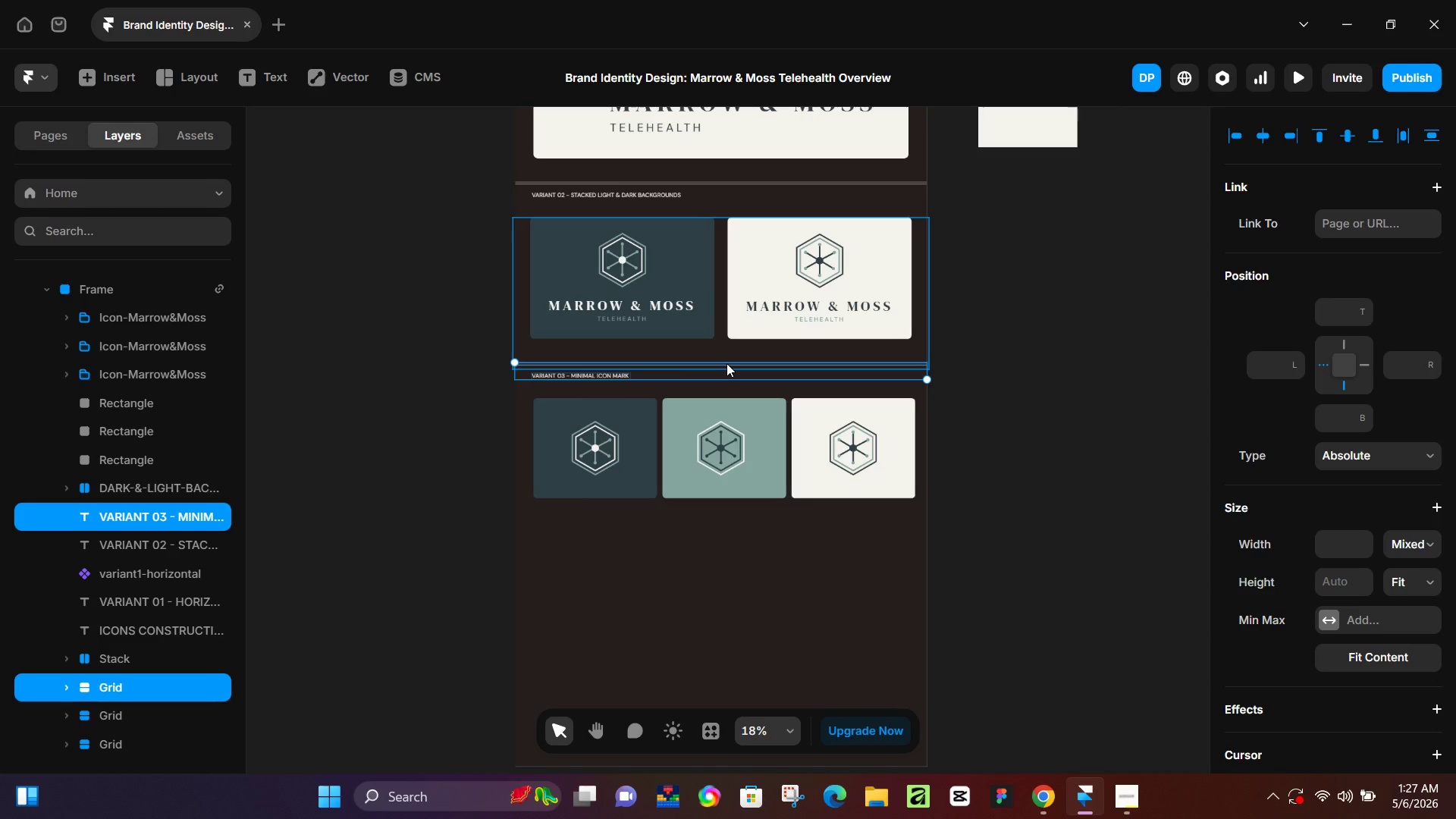 
hold_key(key=ArrowDown, duration=0.86)
 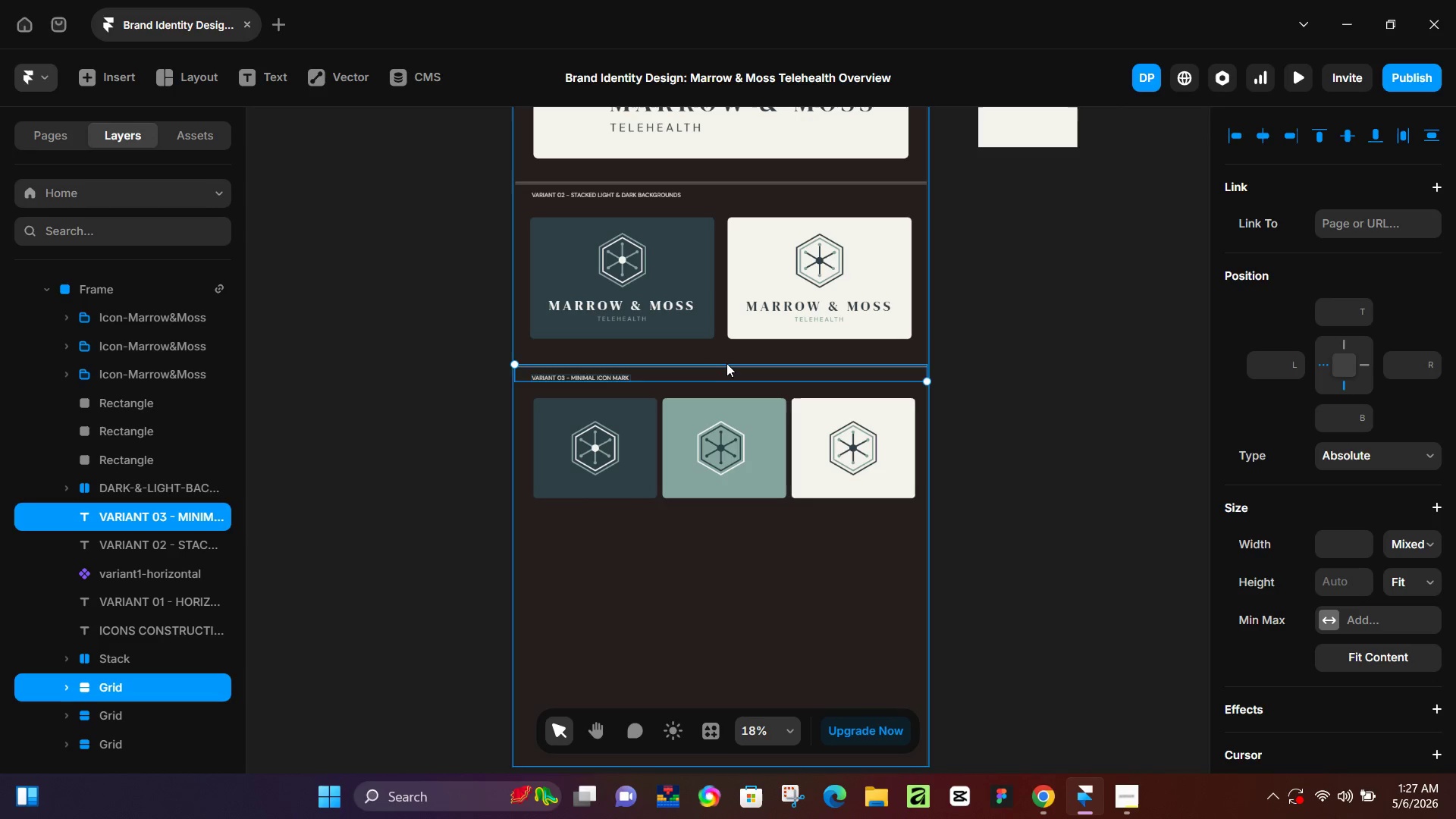 
key(Control+Z)
 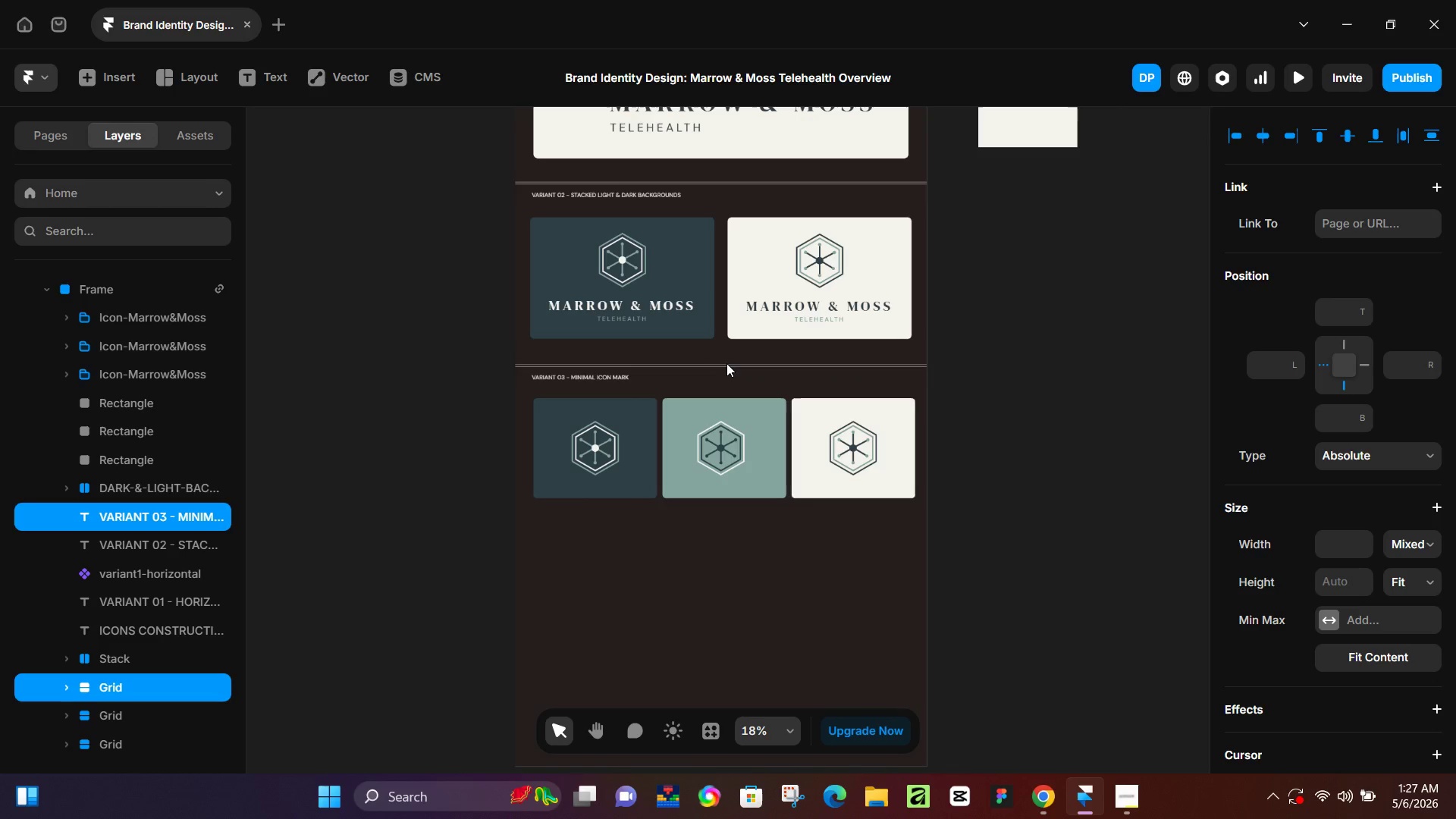 
key(Control+Z)
 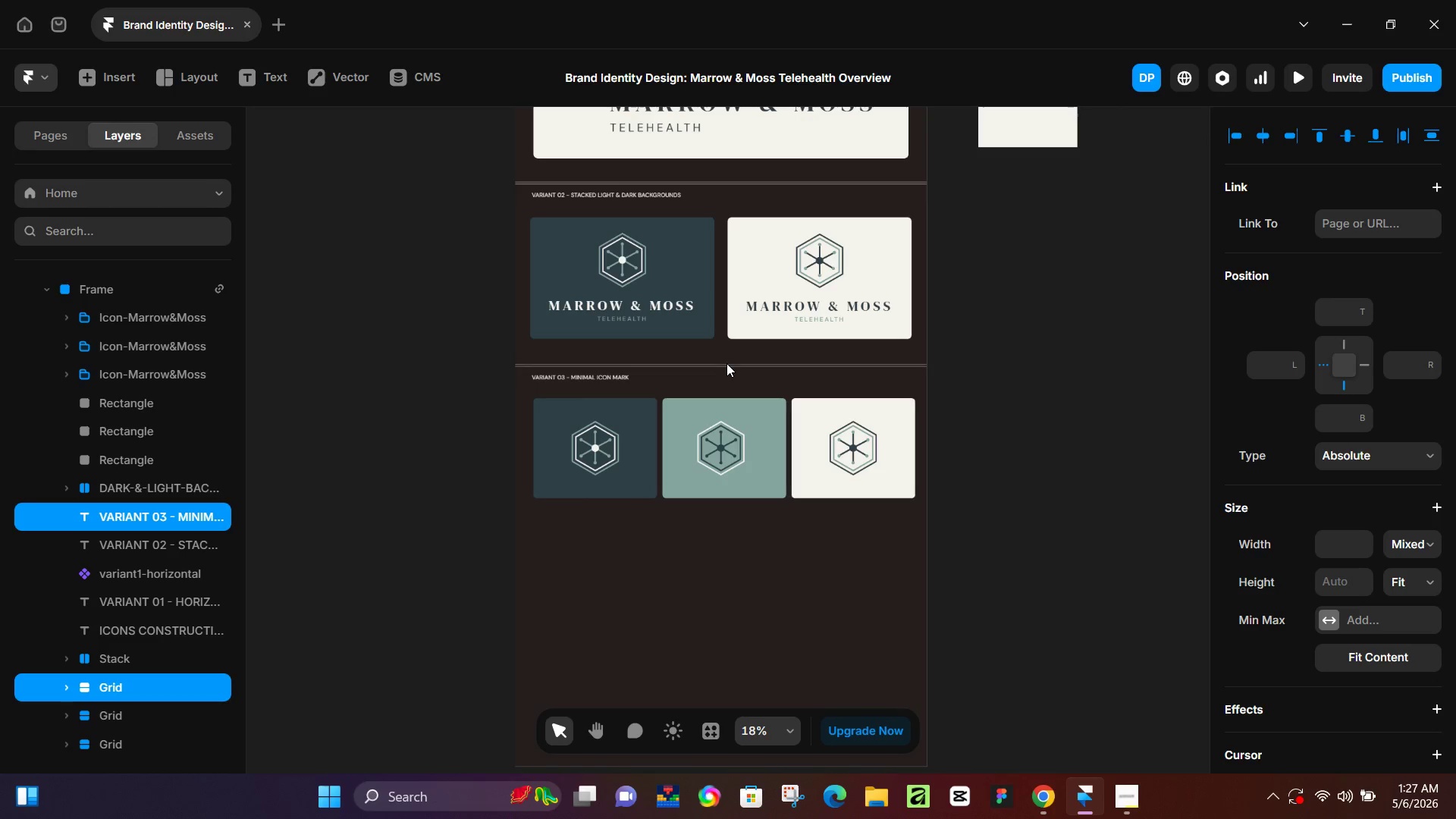 
key(Control+Z)
 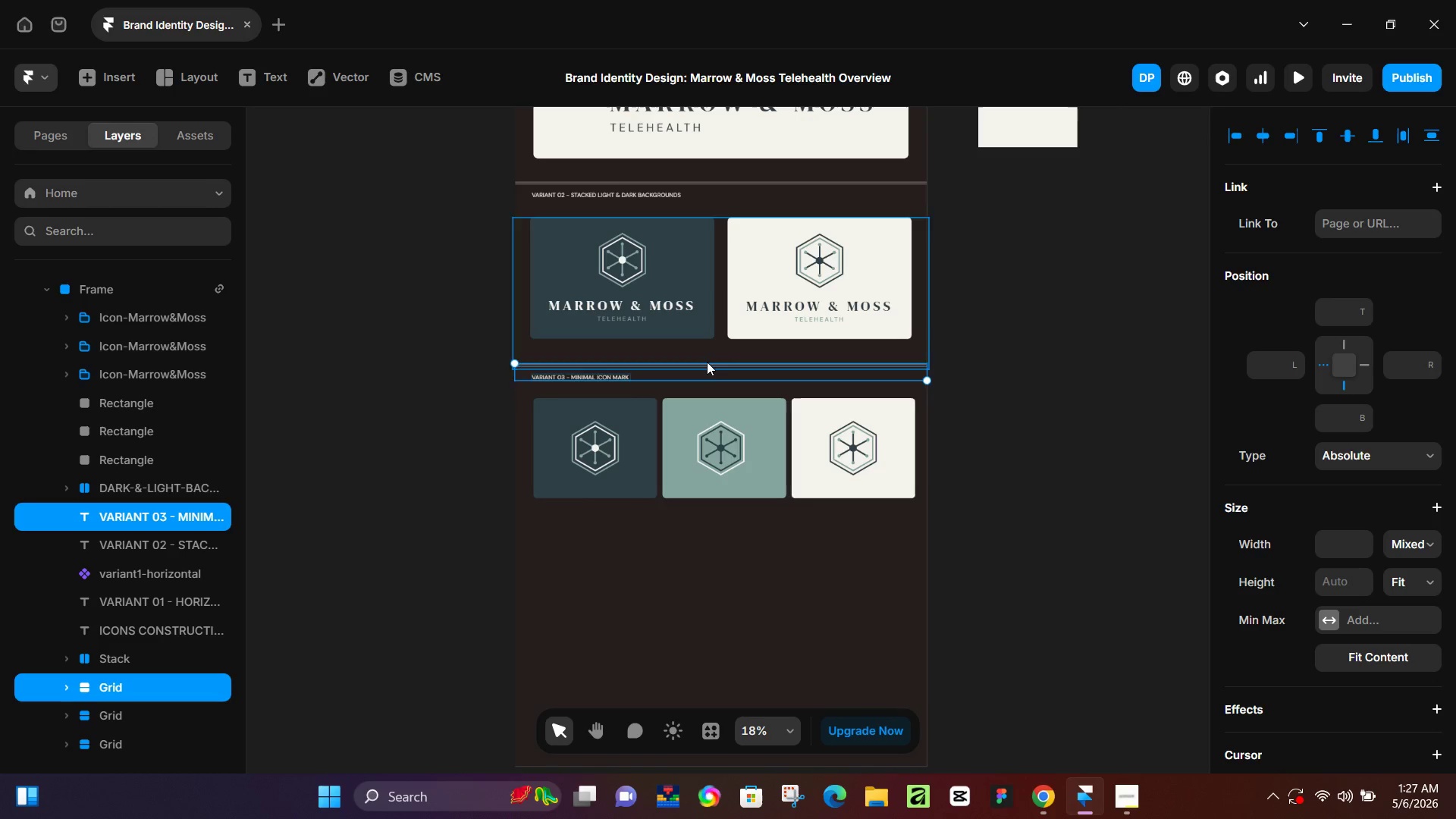 
hold_key(key=Z, duration=0.55)
 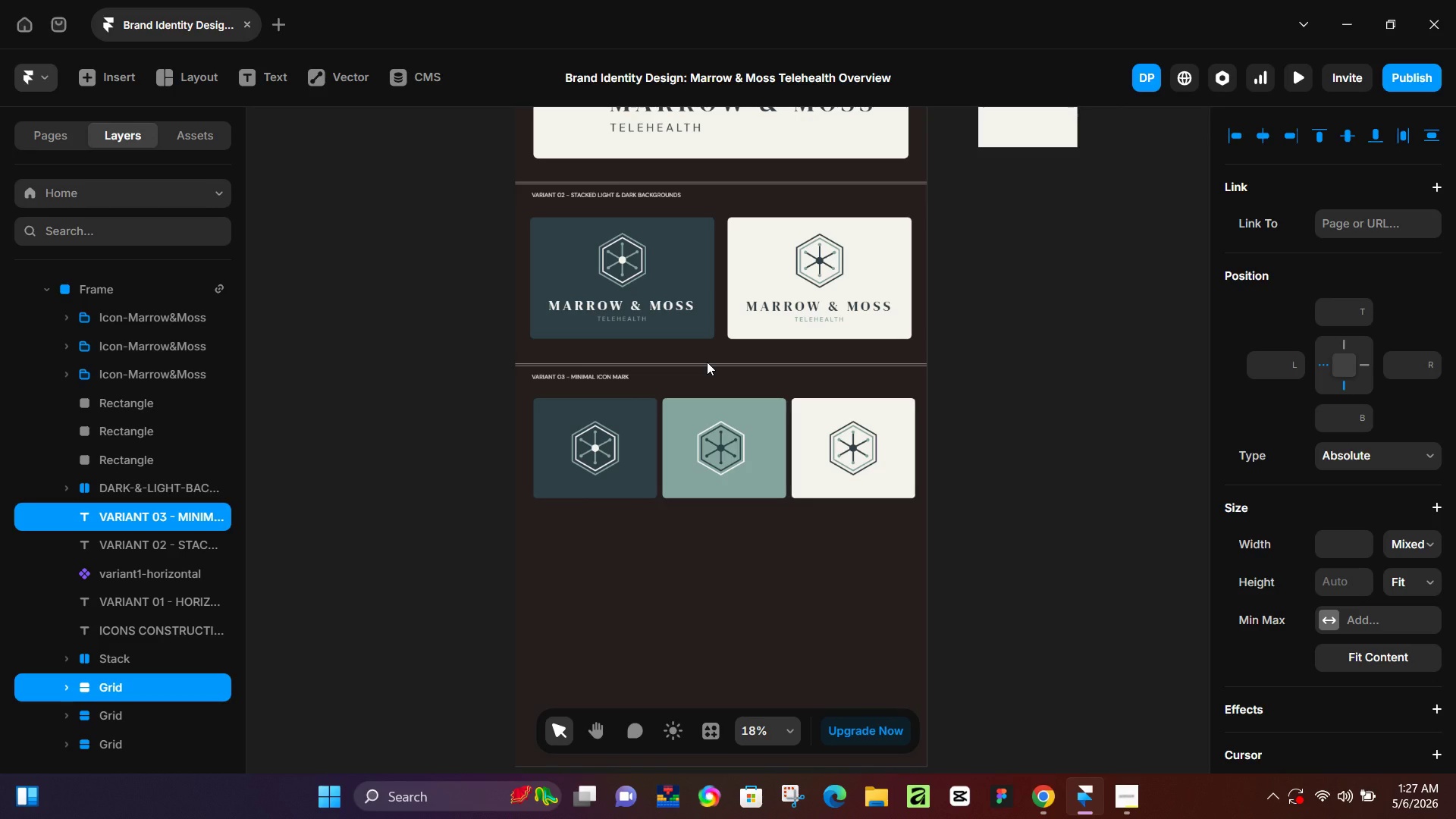 
key(Control+Z)
 